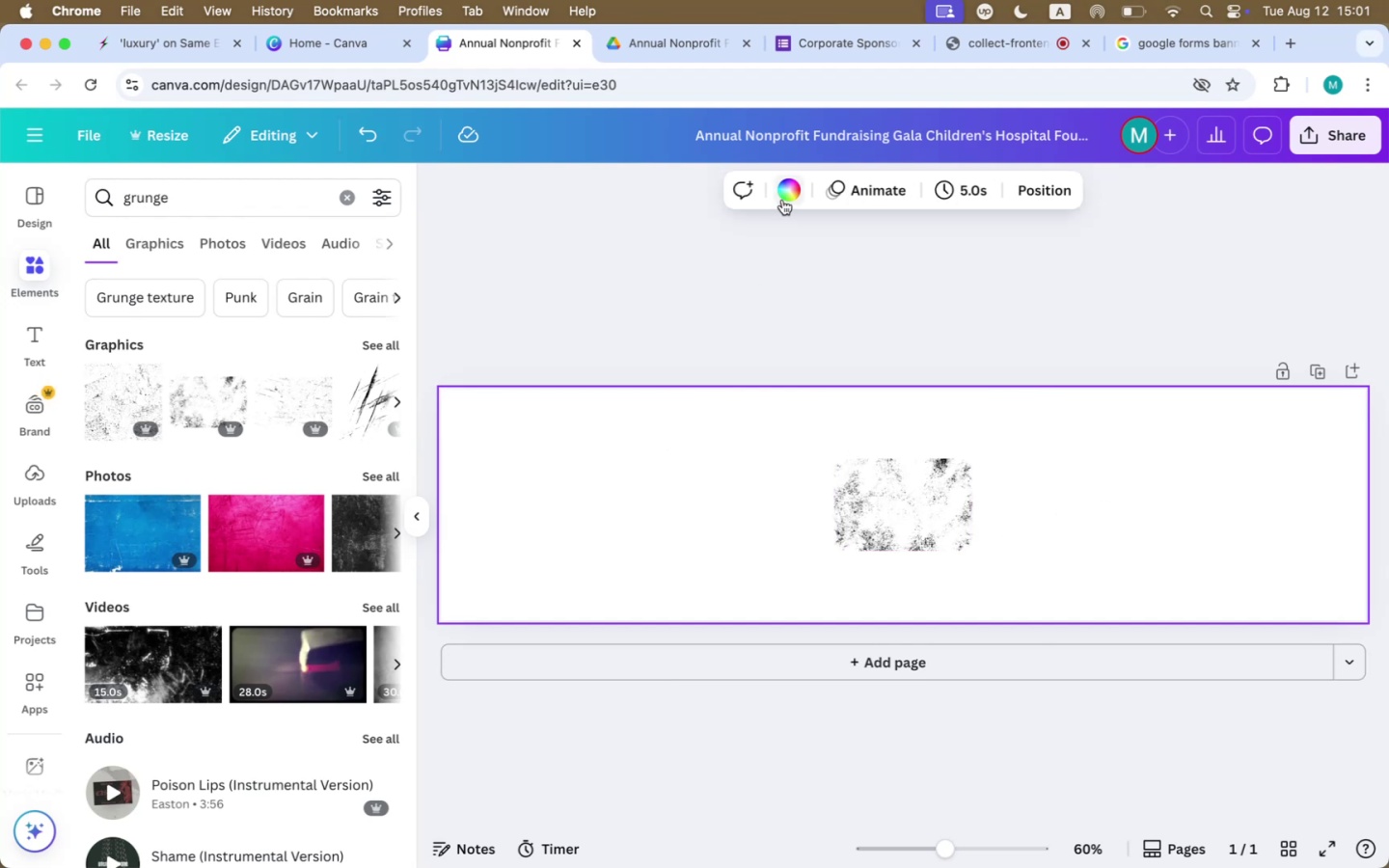 
left_click([789, 191])
 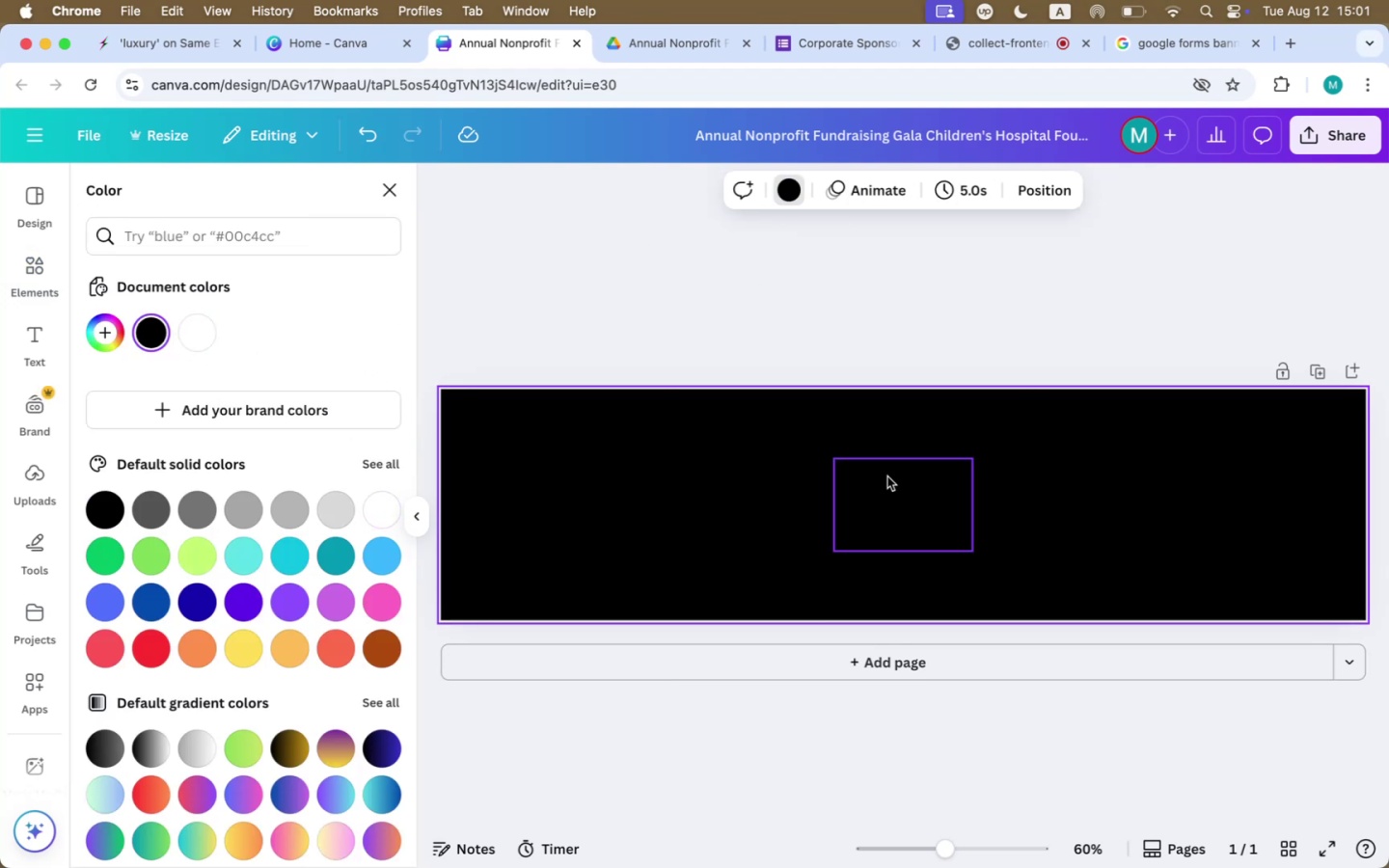 
left_click([882, 464])
 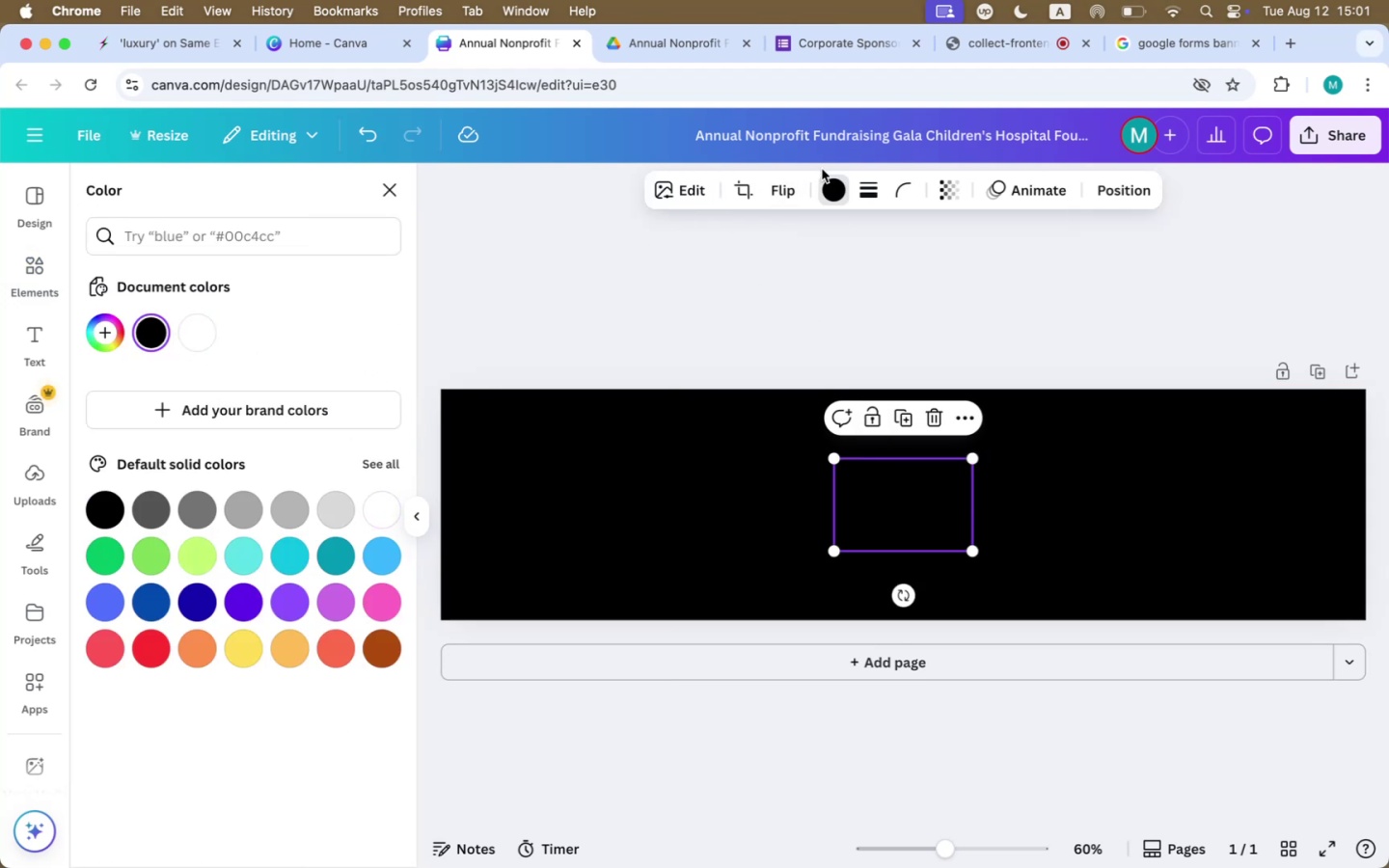 
left_click_drag(start_coordinate=[835, 183], to_coordinate=[831, 193])
 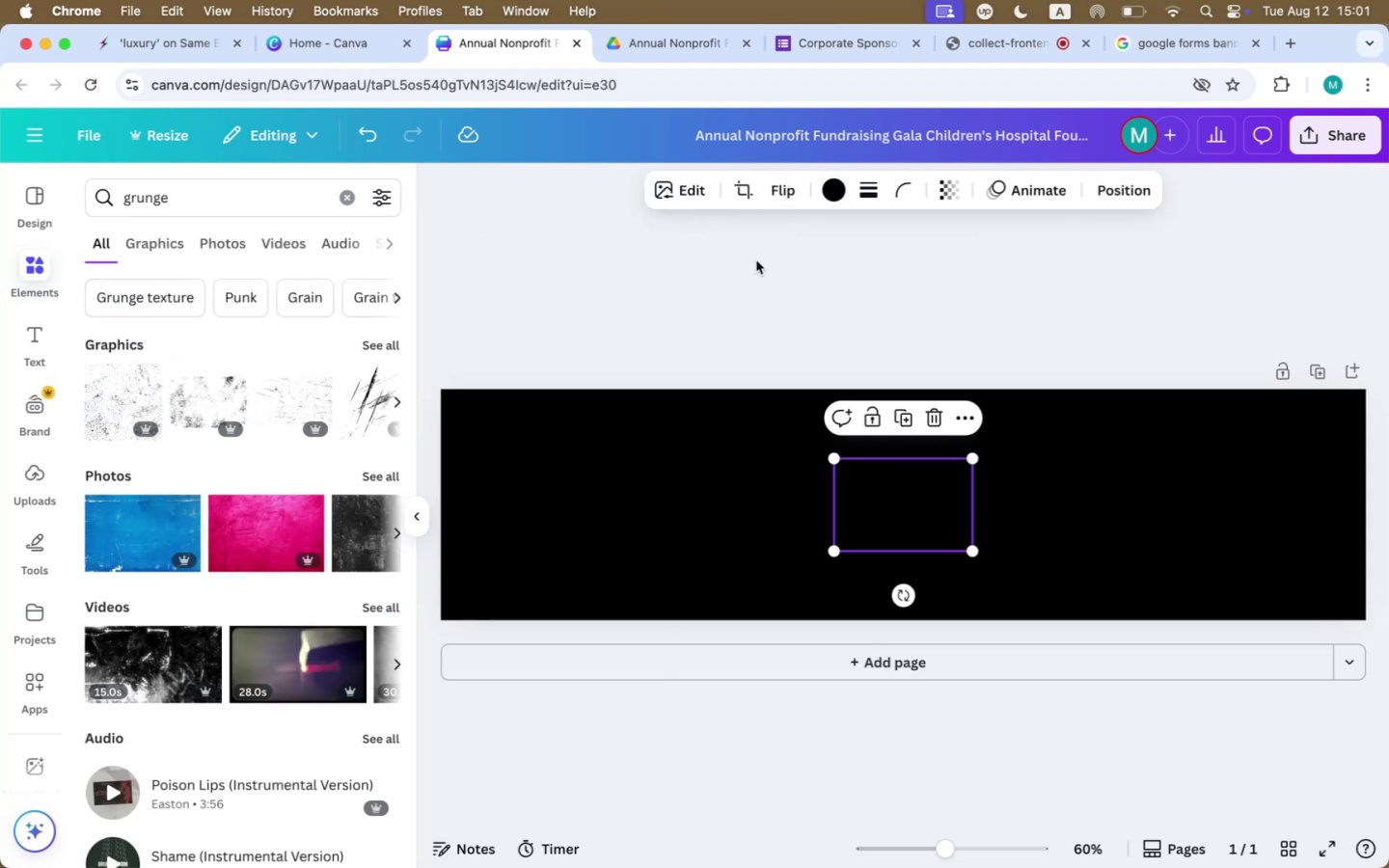 
left_click([838, 195])
 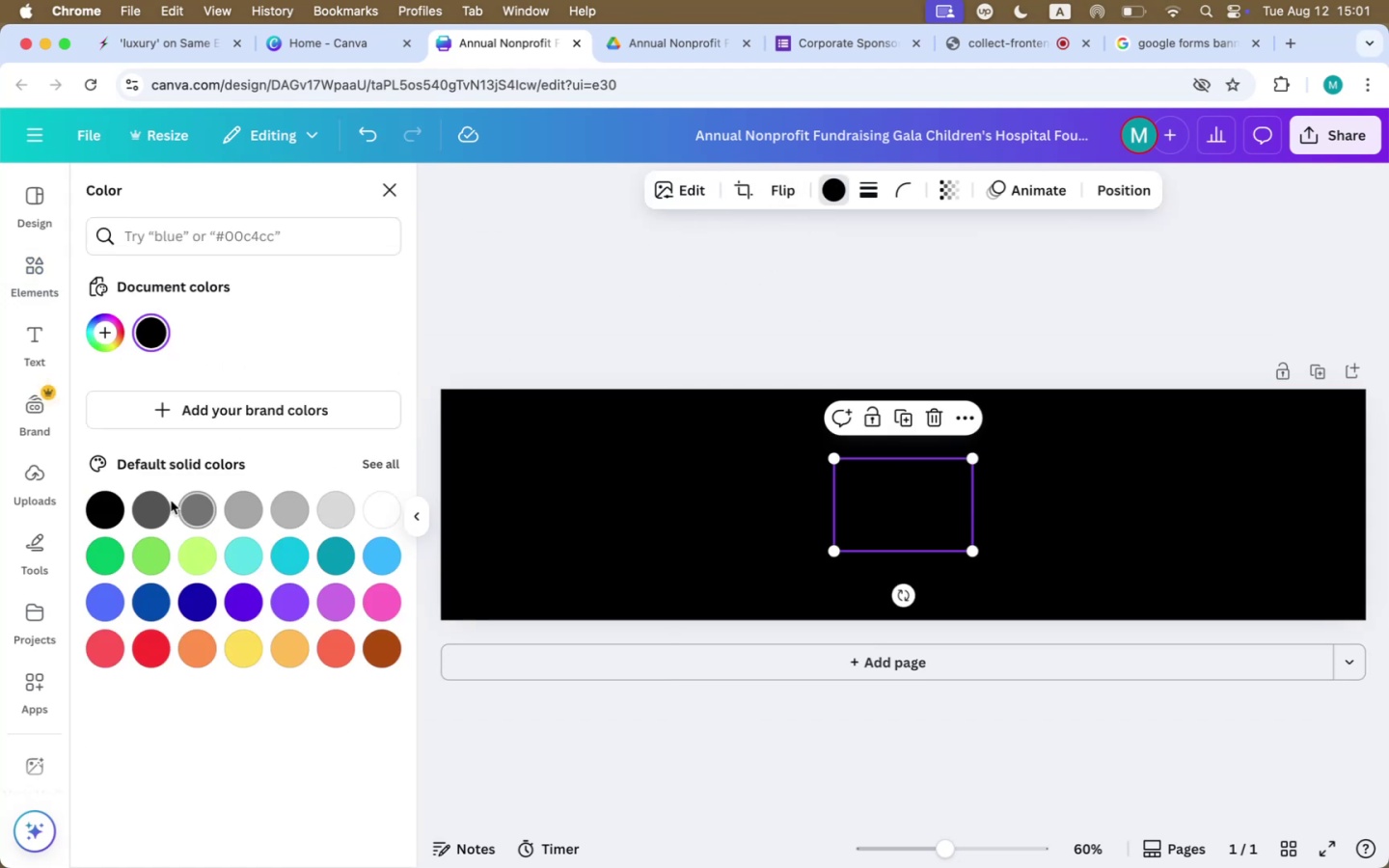 
left_click([146, 505])
 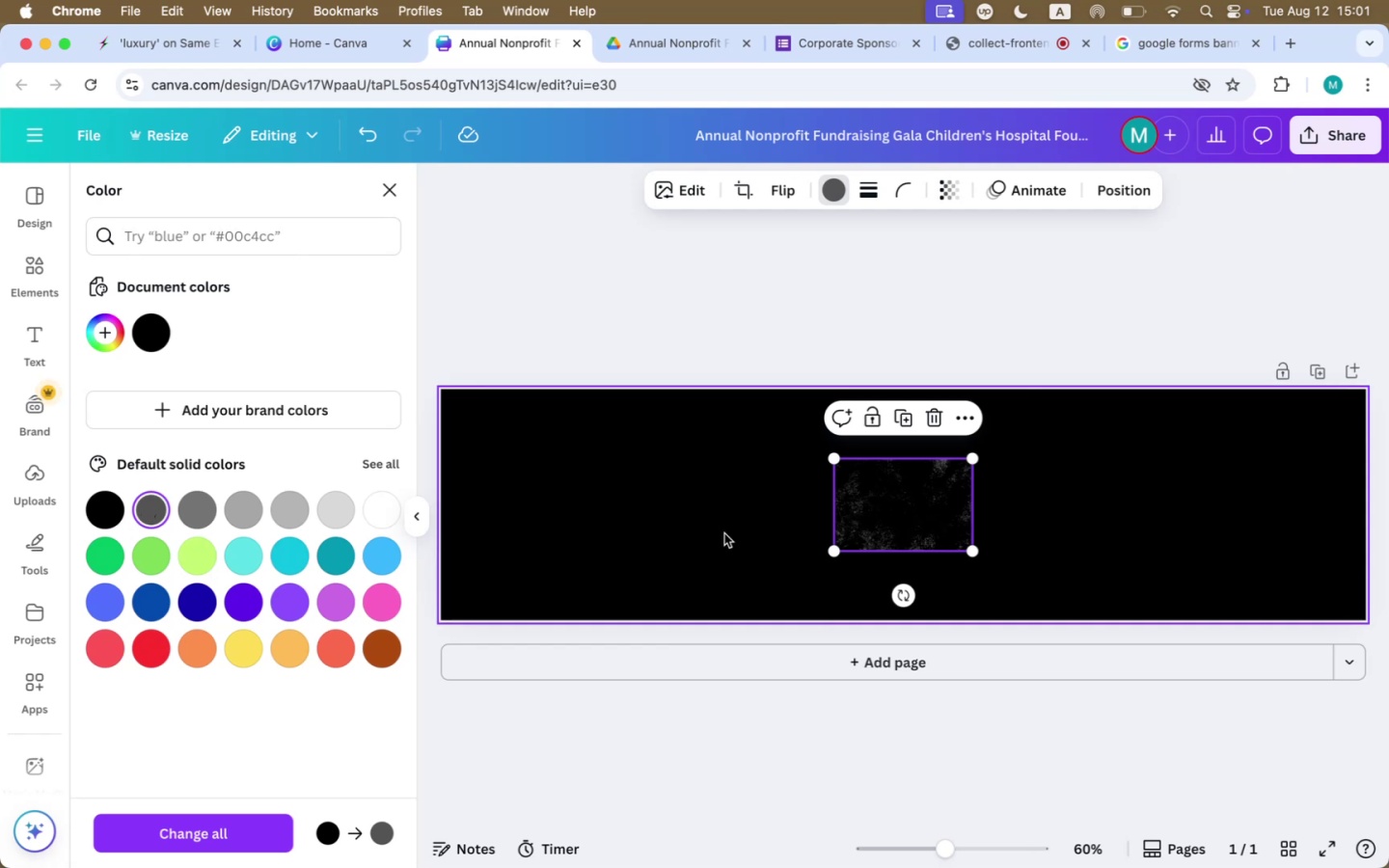 
left_click_drag(start_coordinate=[890, 521], to_coordinate=[493, 450])
 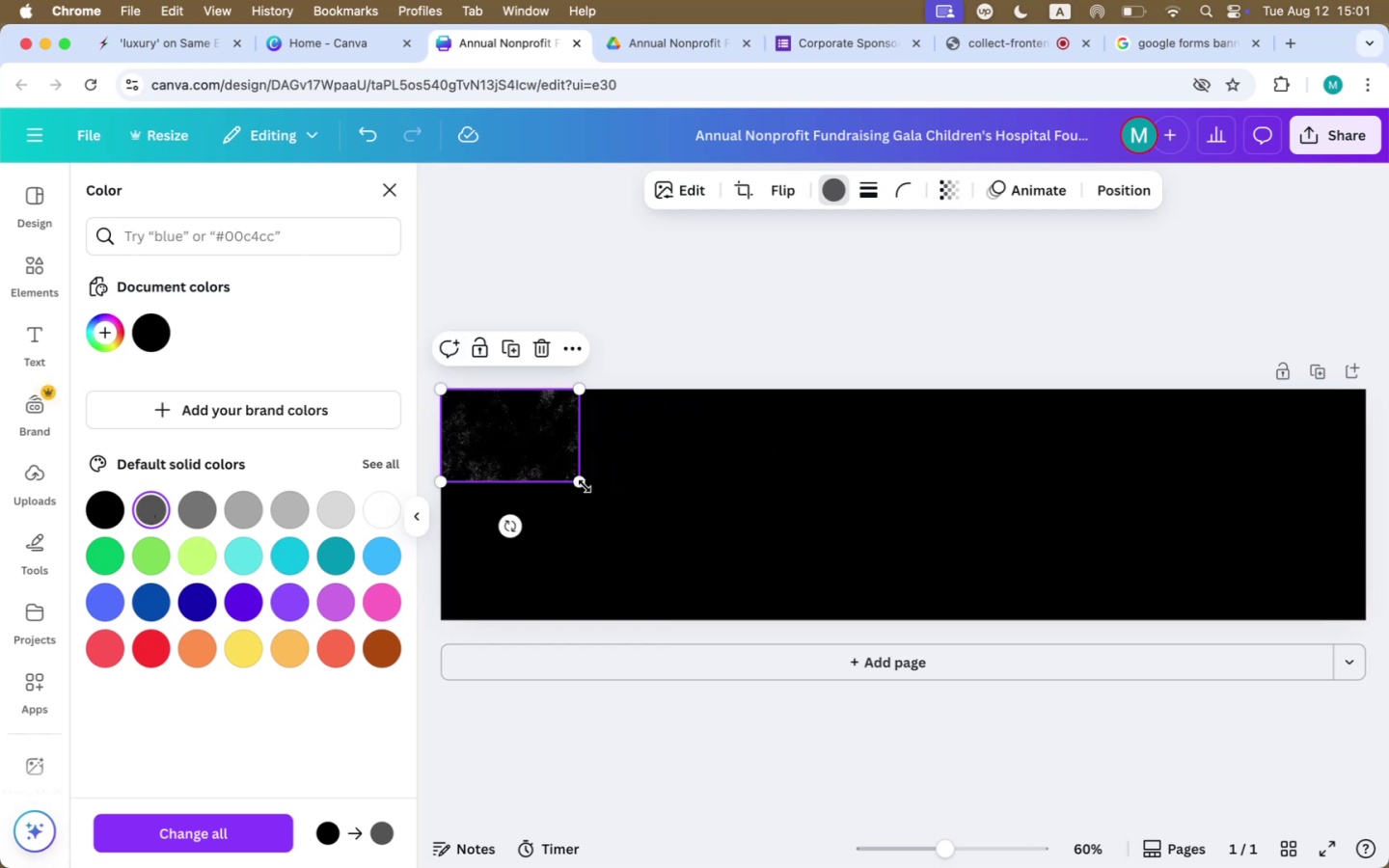 
left_click_drag(start_coordinate=[582, 481], to_coordinate=[1013, 514])
 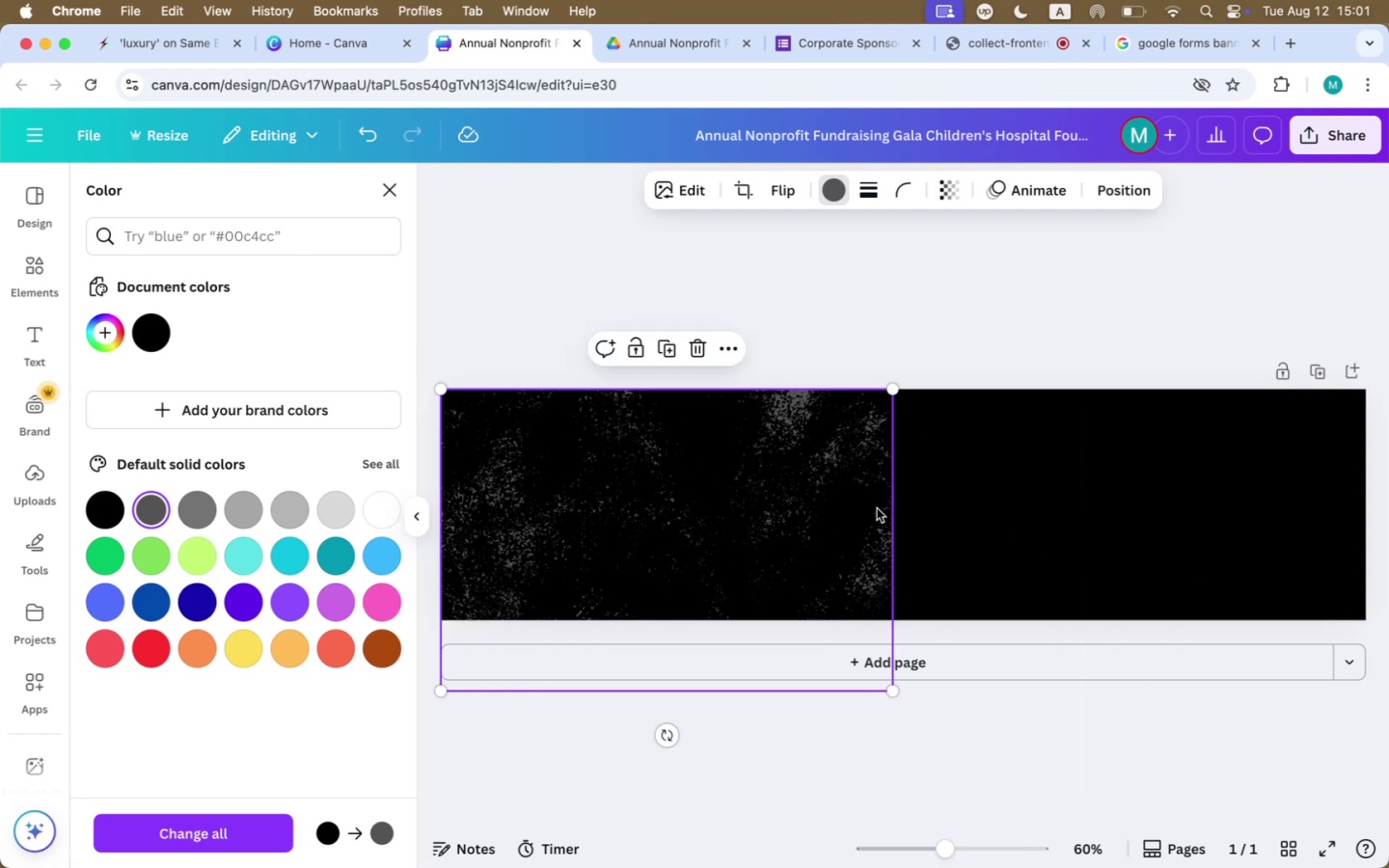 
key(Backspace)
 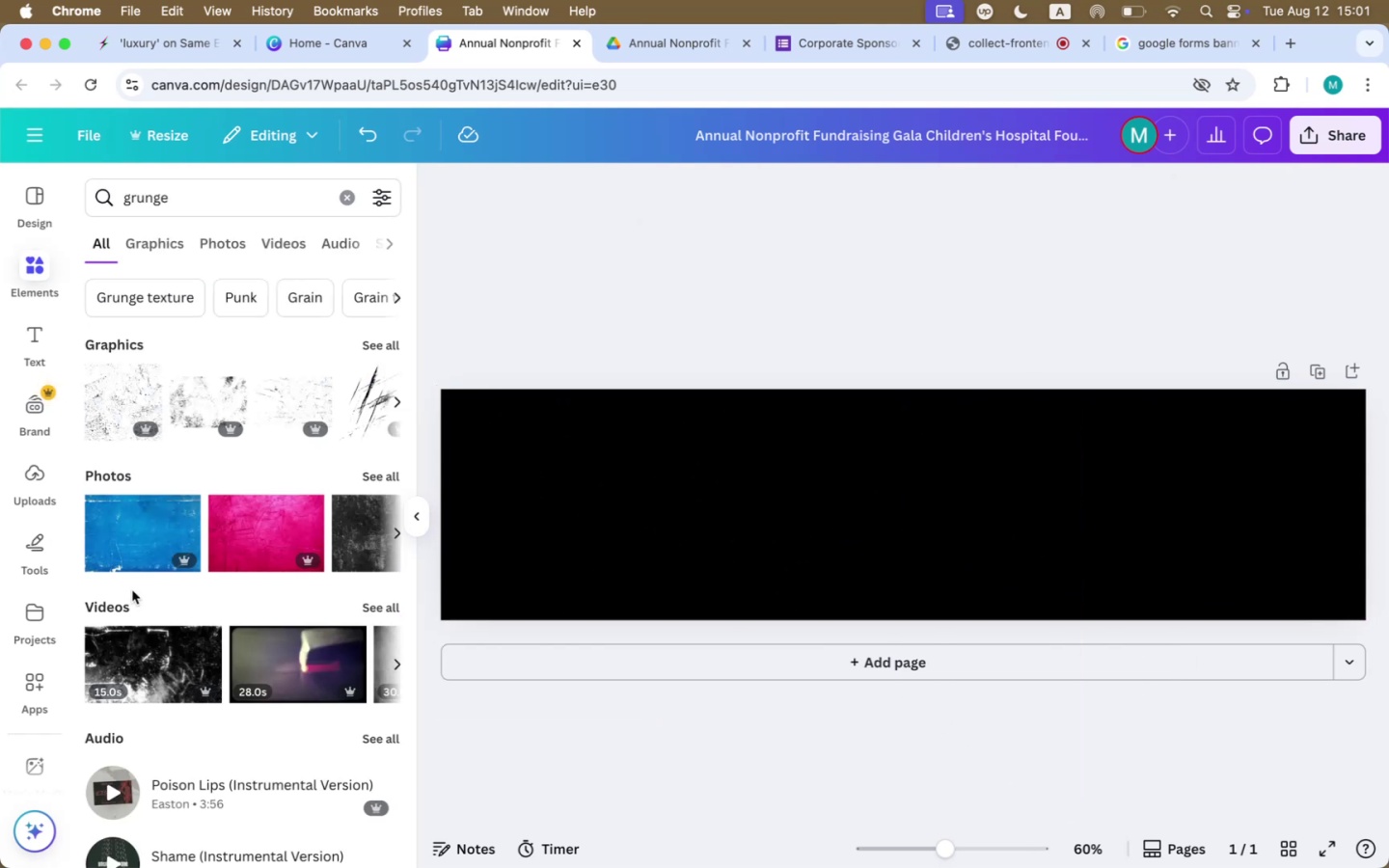 
scroll: coordinate [364, 363], scroll_direction: down, amount: 42.0
 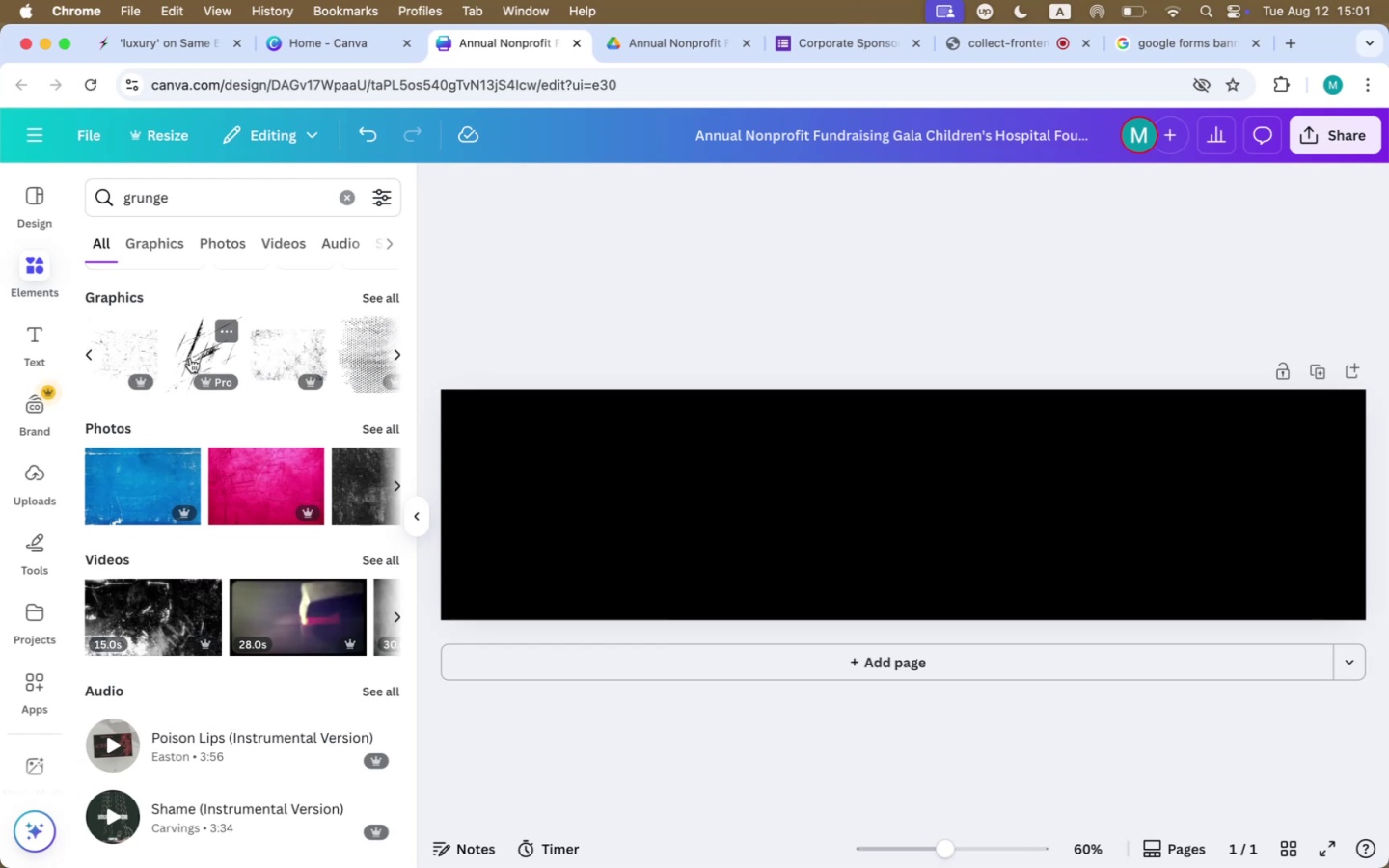 
left_click([183, 359])
 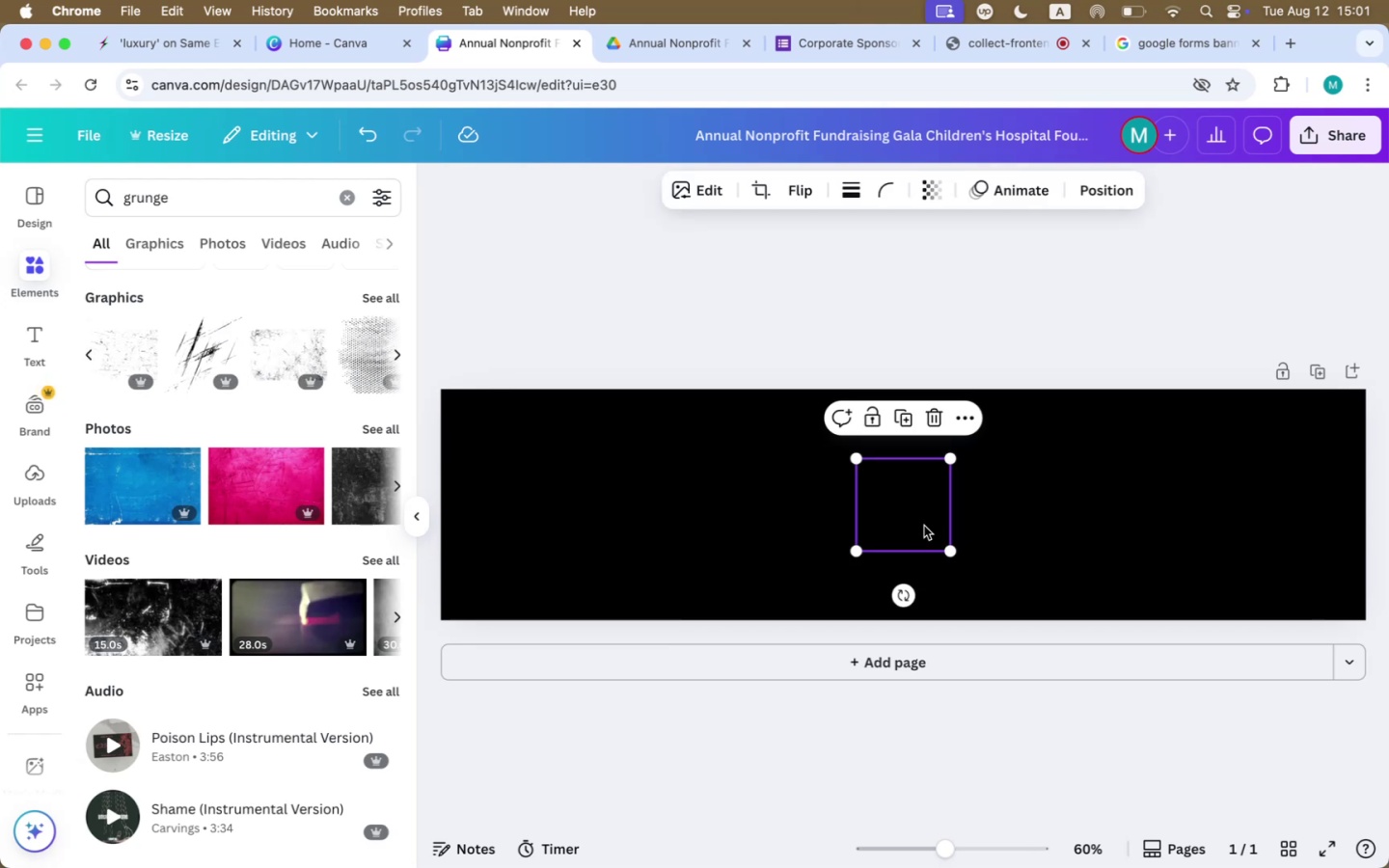 
left_click_drag(start_coordinate=[900, 508], to_coordinate=[507, 558])
 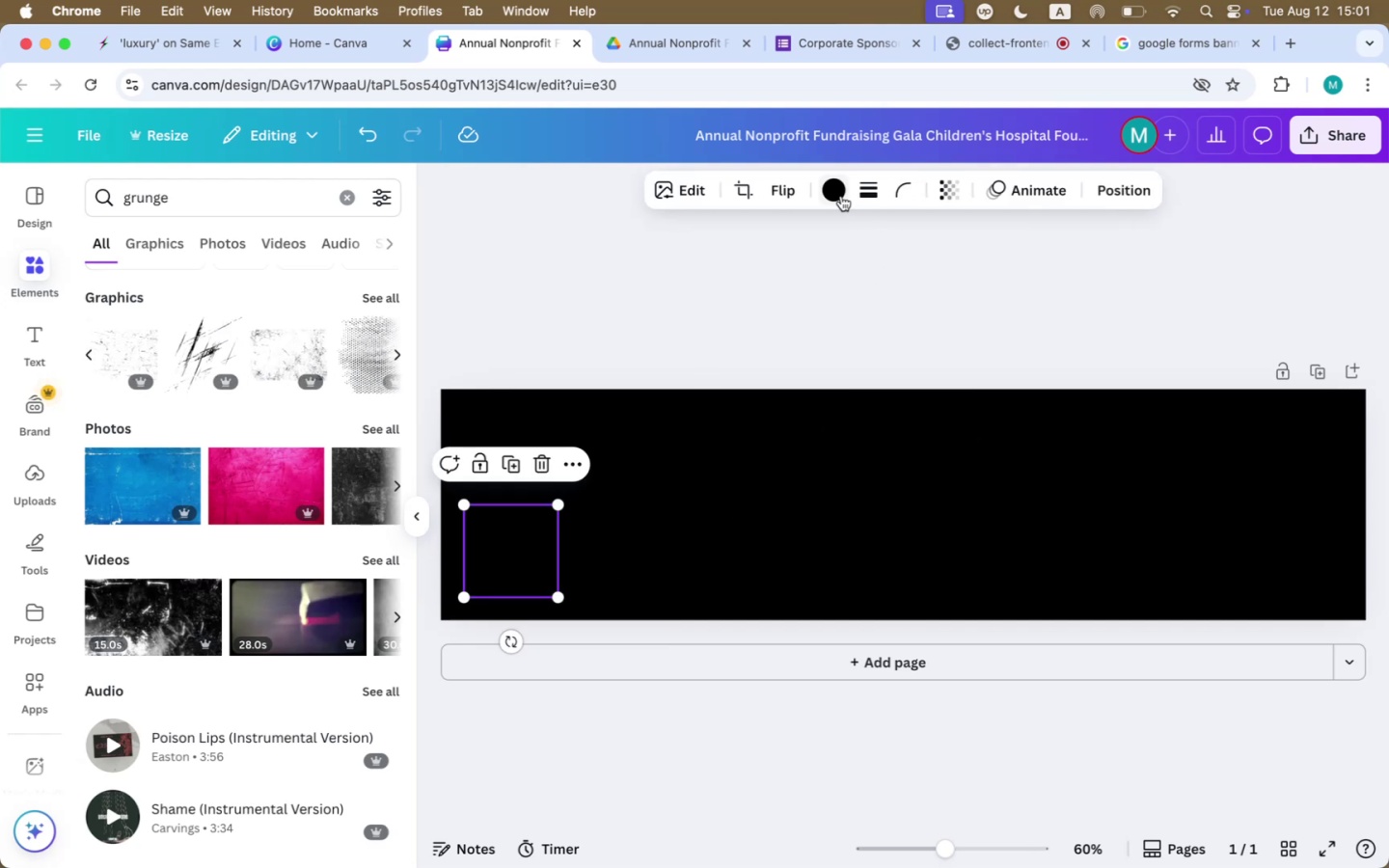 
left_click([840, 194])
 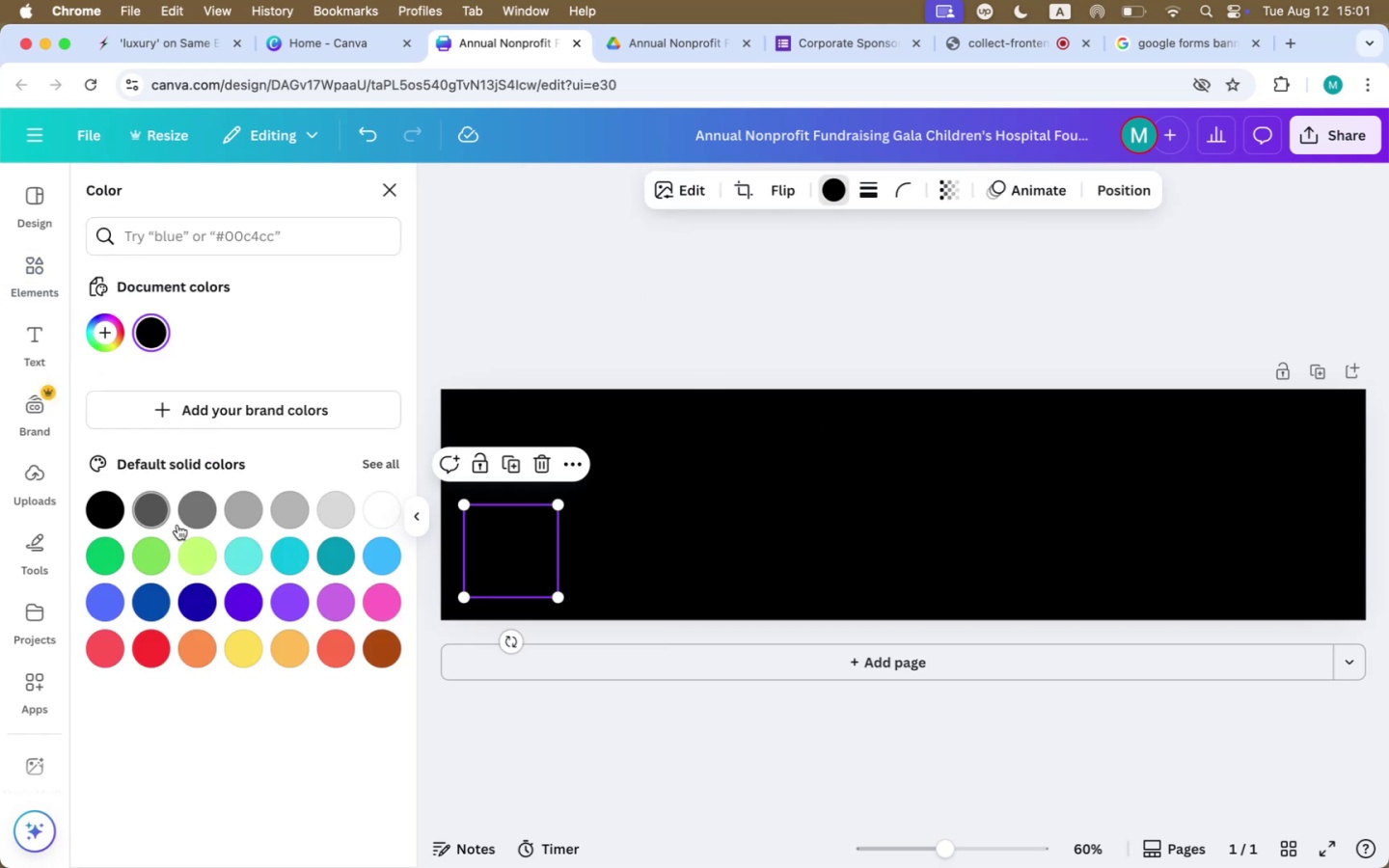 
left_click([191, 521])
 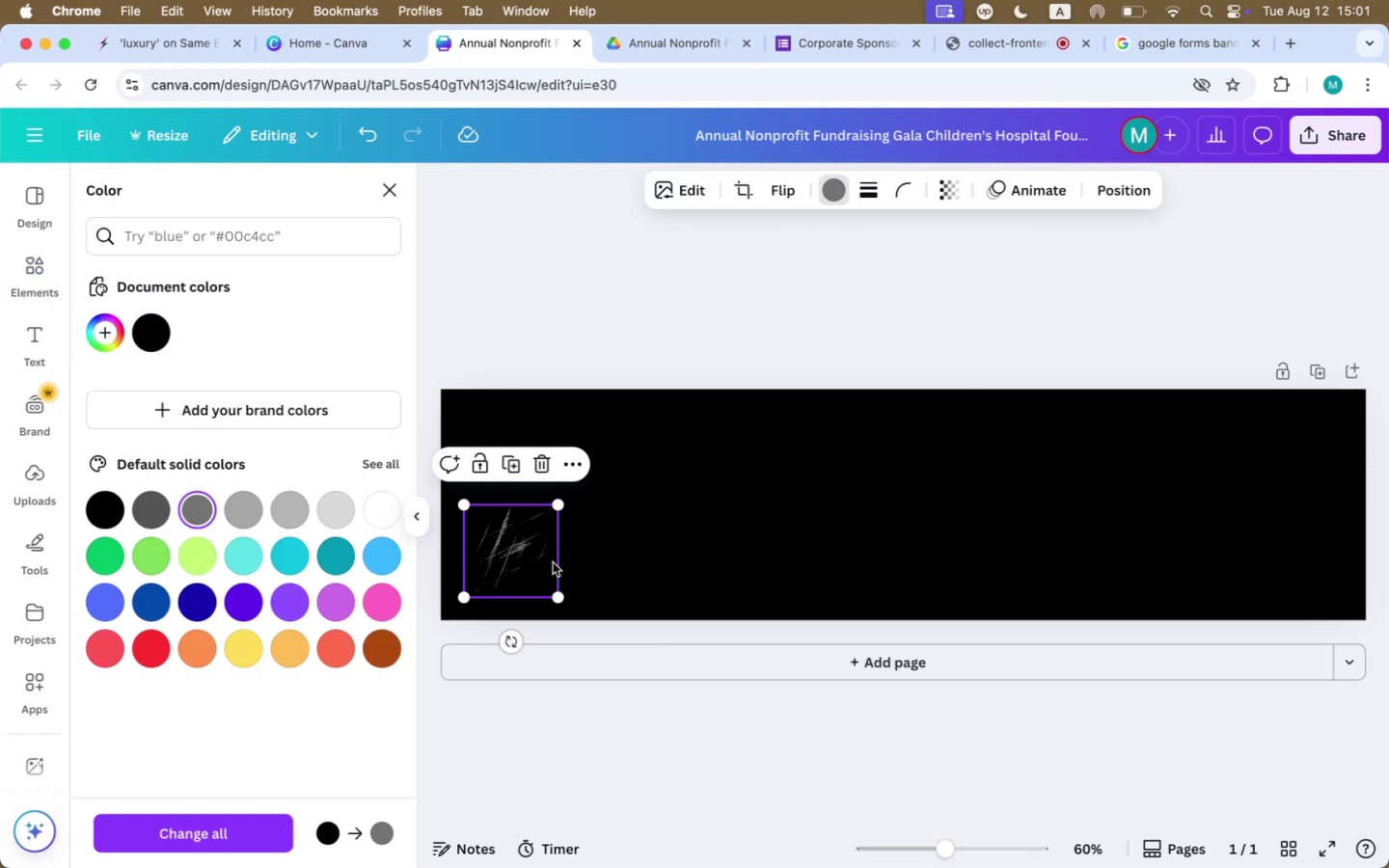 
left_click_drag(start_coordinate=[511, 549], to_coordinate=[476, 612])
 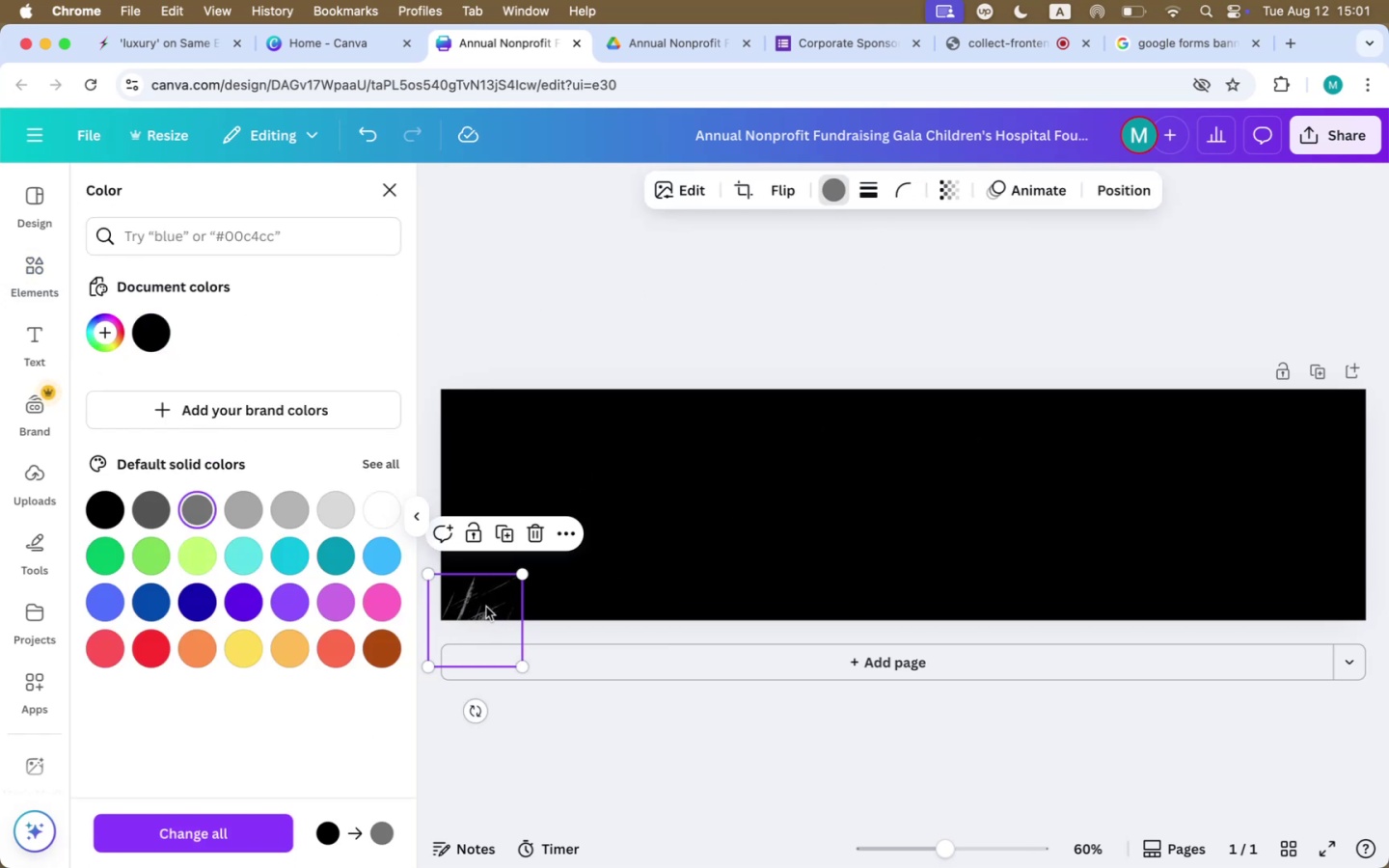 
hold_key(key=OptionLeft, duration=0.55)
left_click_drag(start_coordinate=[485, 597], to_coordinate=[846, 490])
 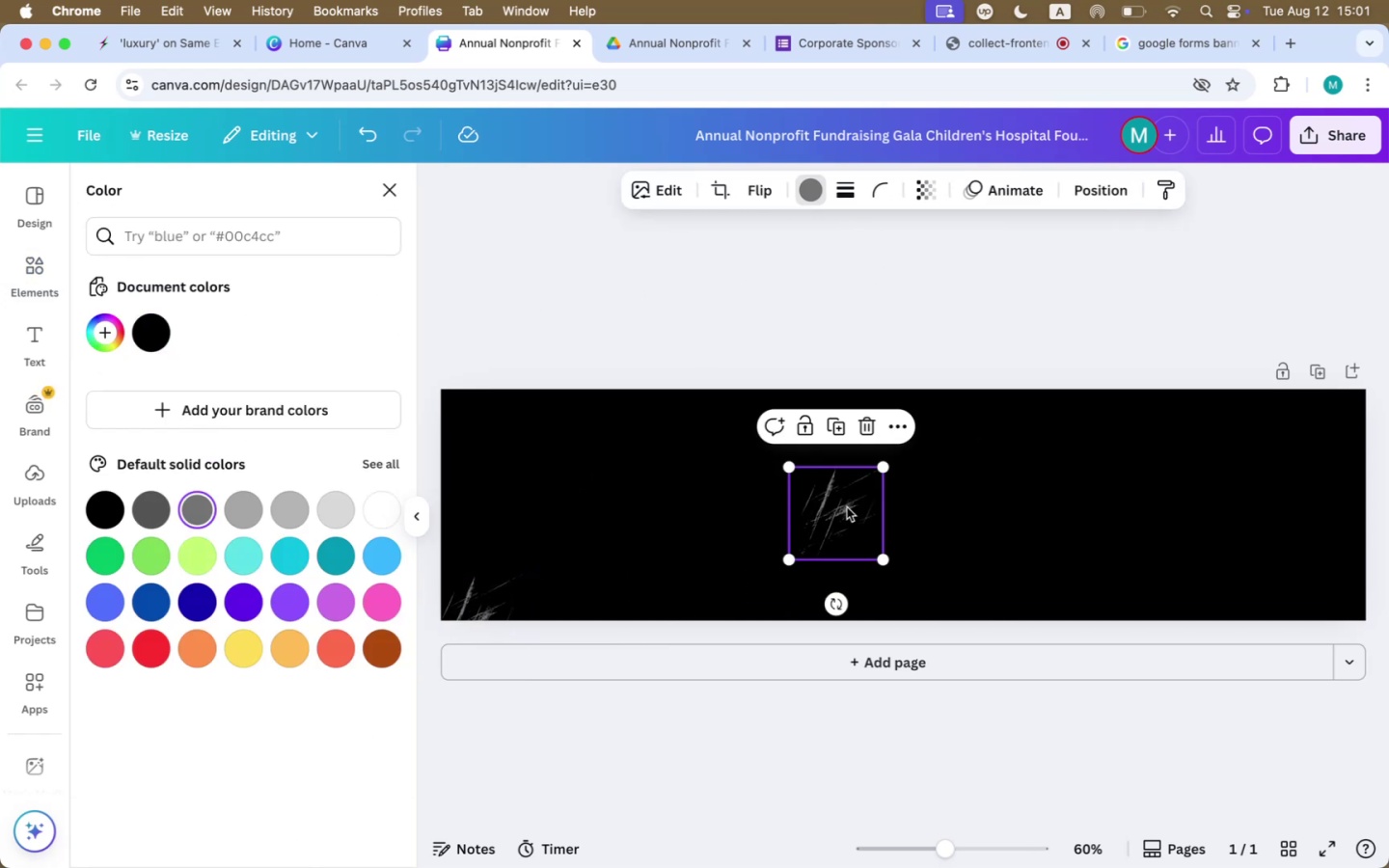 
left_click_drag(start_coordinate=[847, 507], to_coordinate=[1348, 395])
 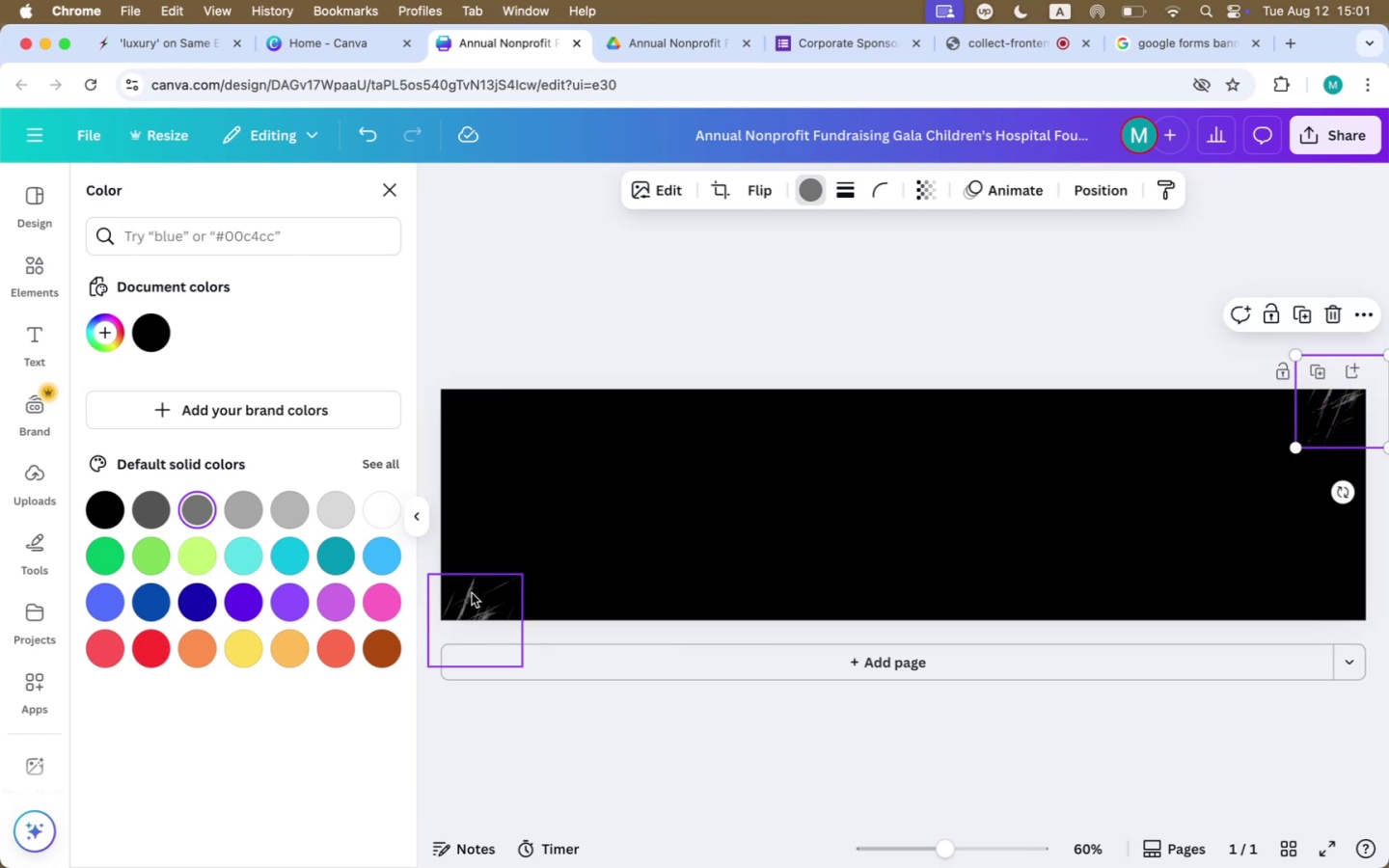 
left_click_drag(start_coordinate=[469, 596], to_coordinate=[480, 587])
 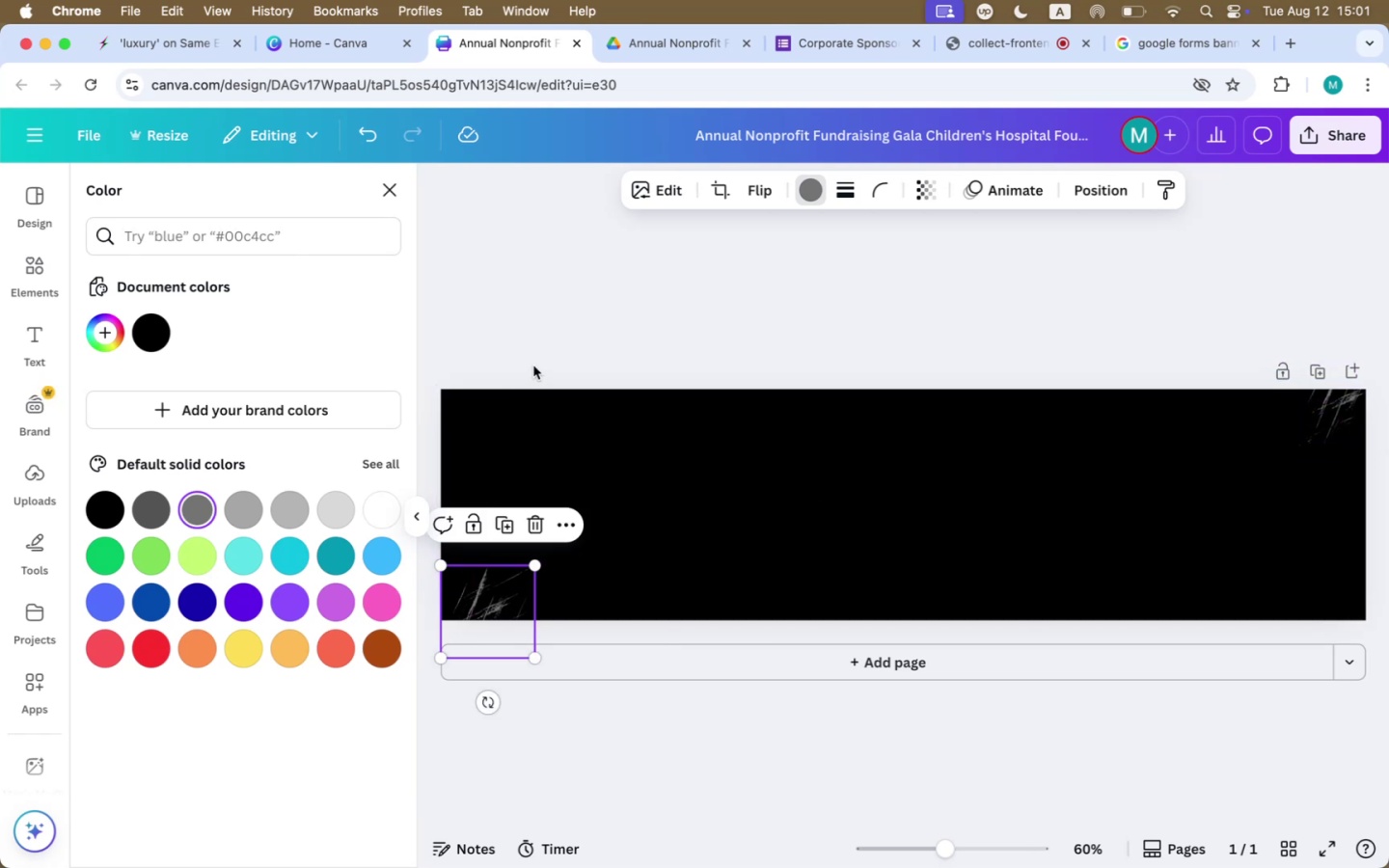 
left_click([533, 366])
 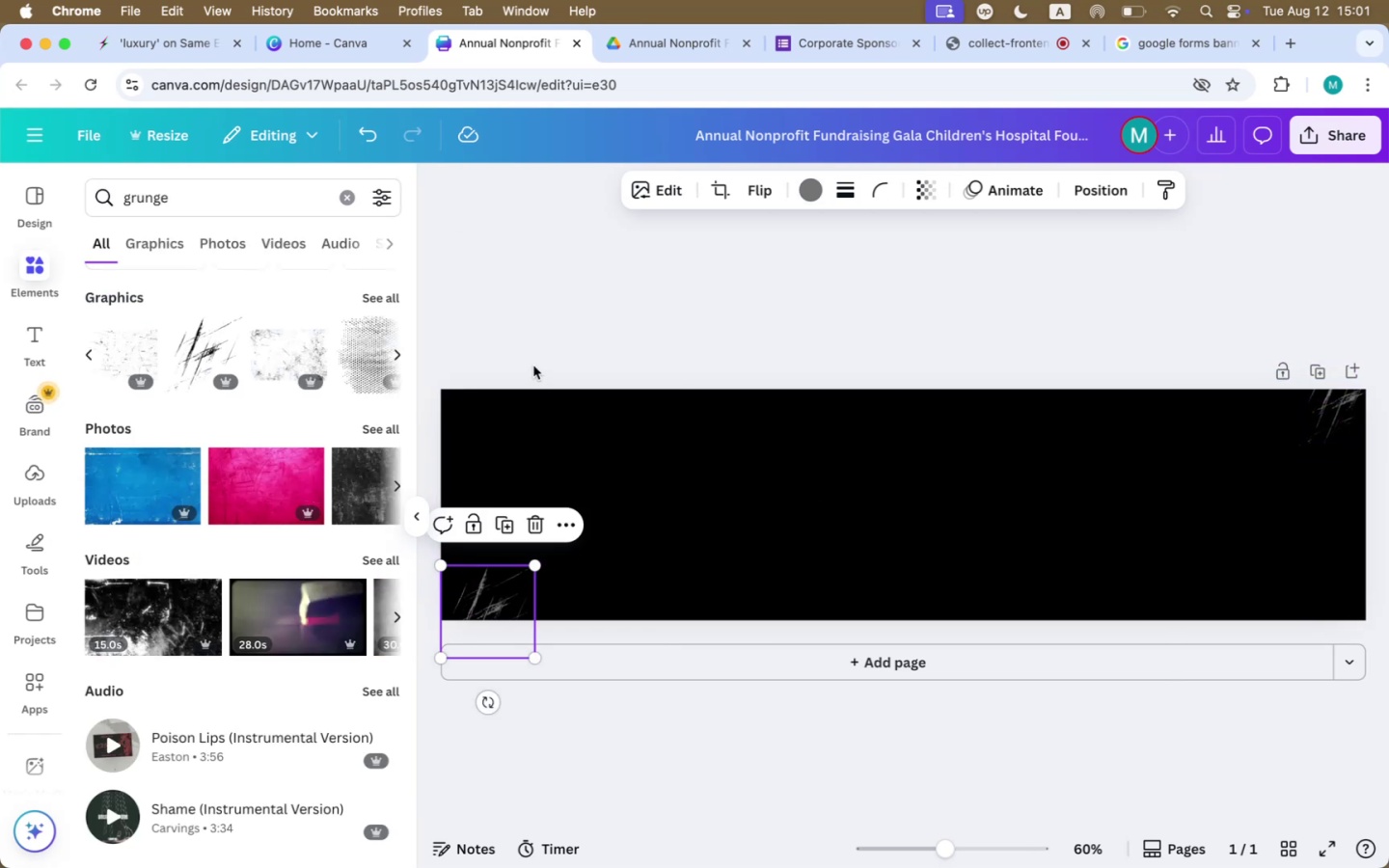 
left_click([533, 366])
 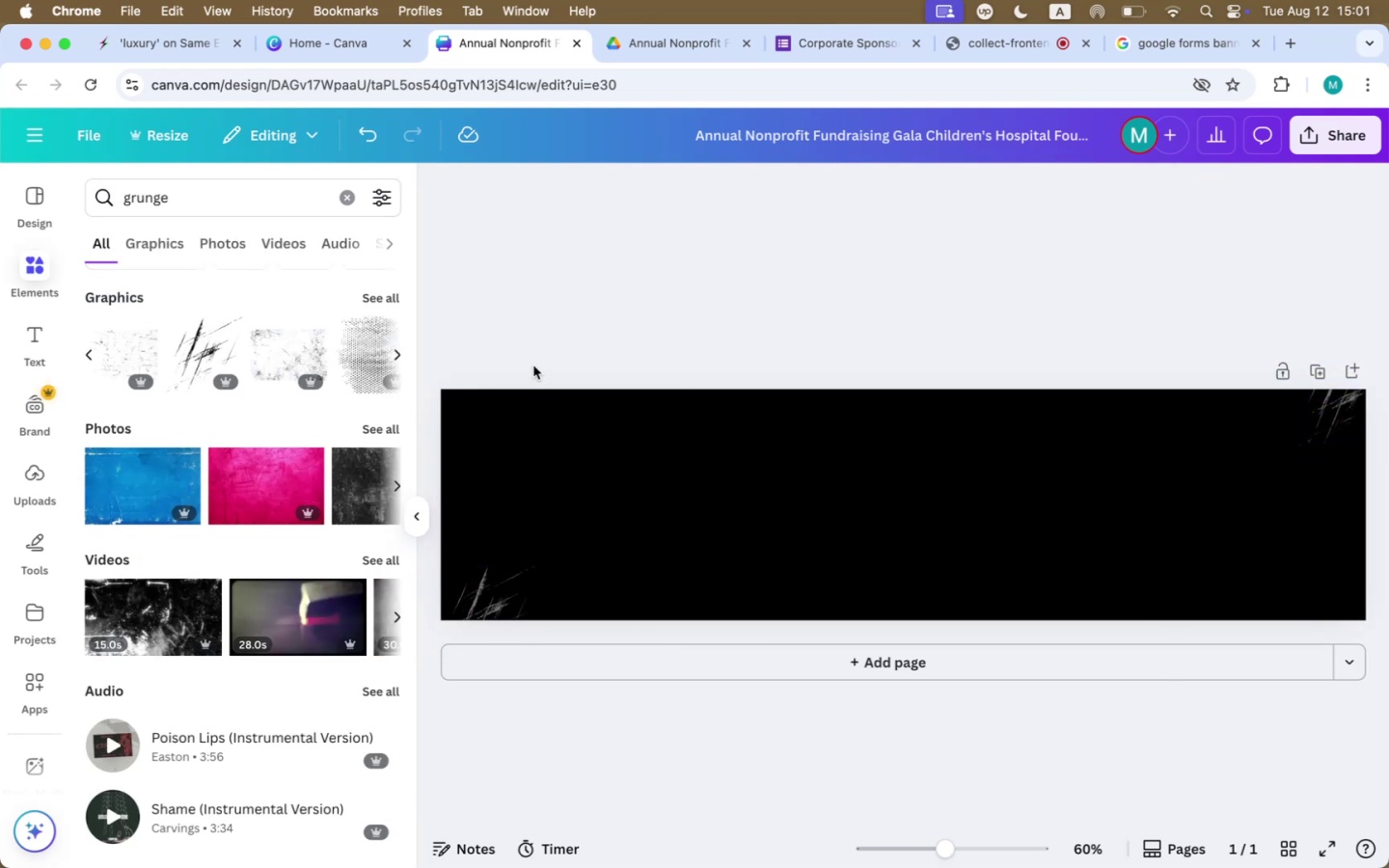 
wait(9.8)
 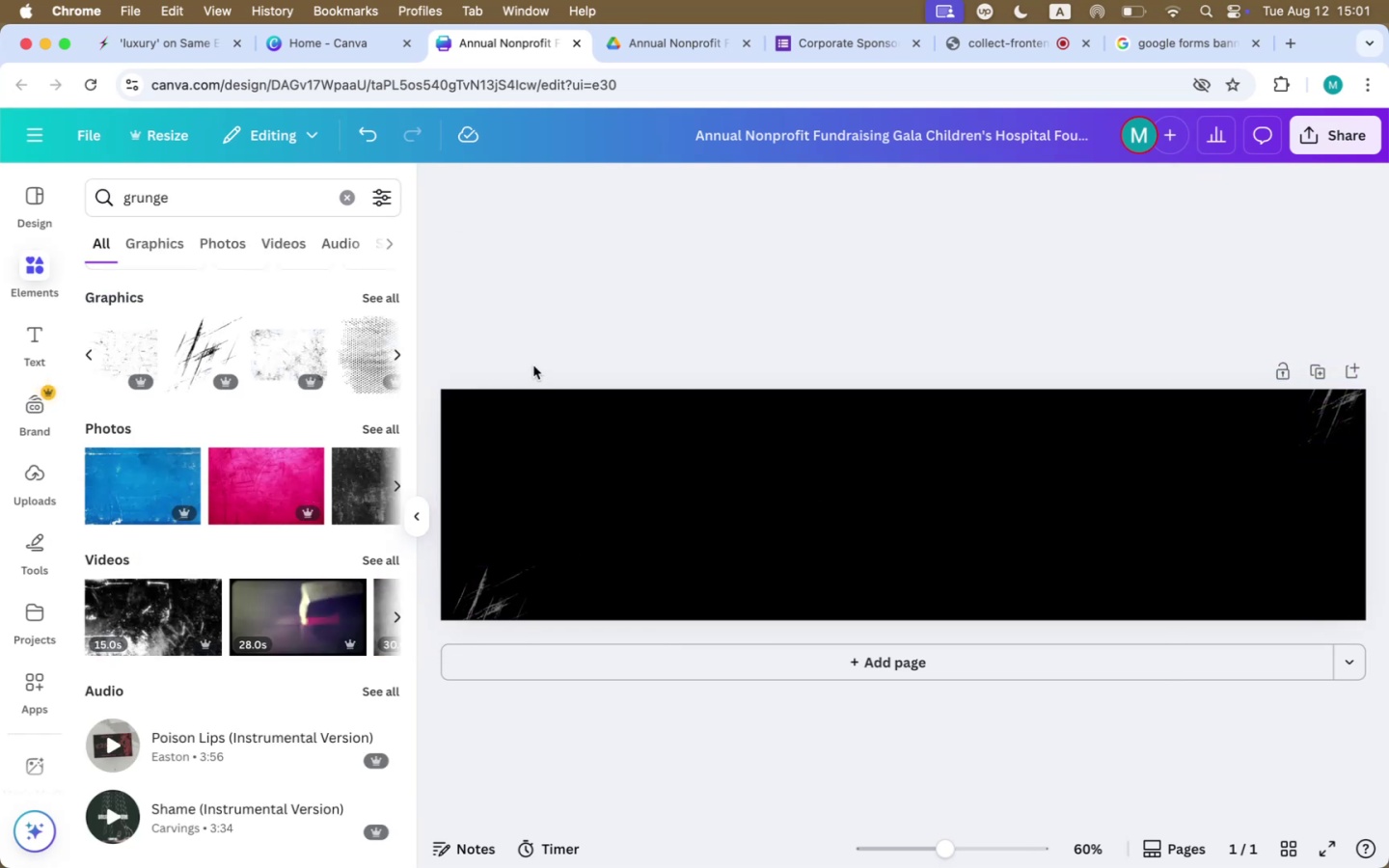 
left_click([505, 599])
 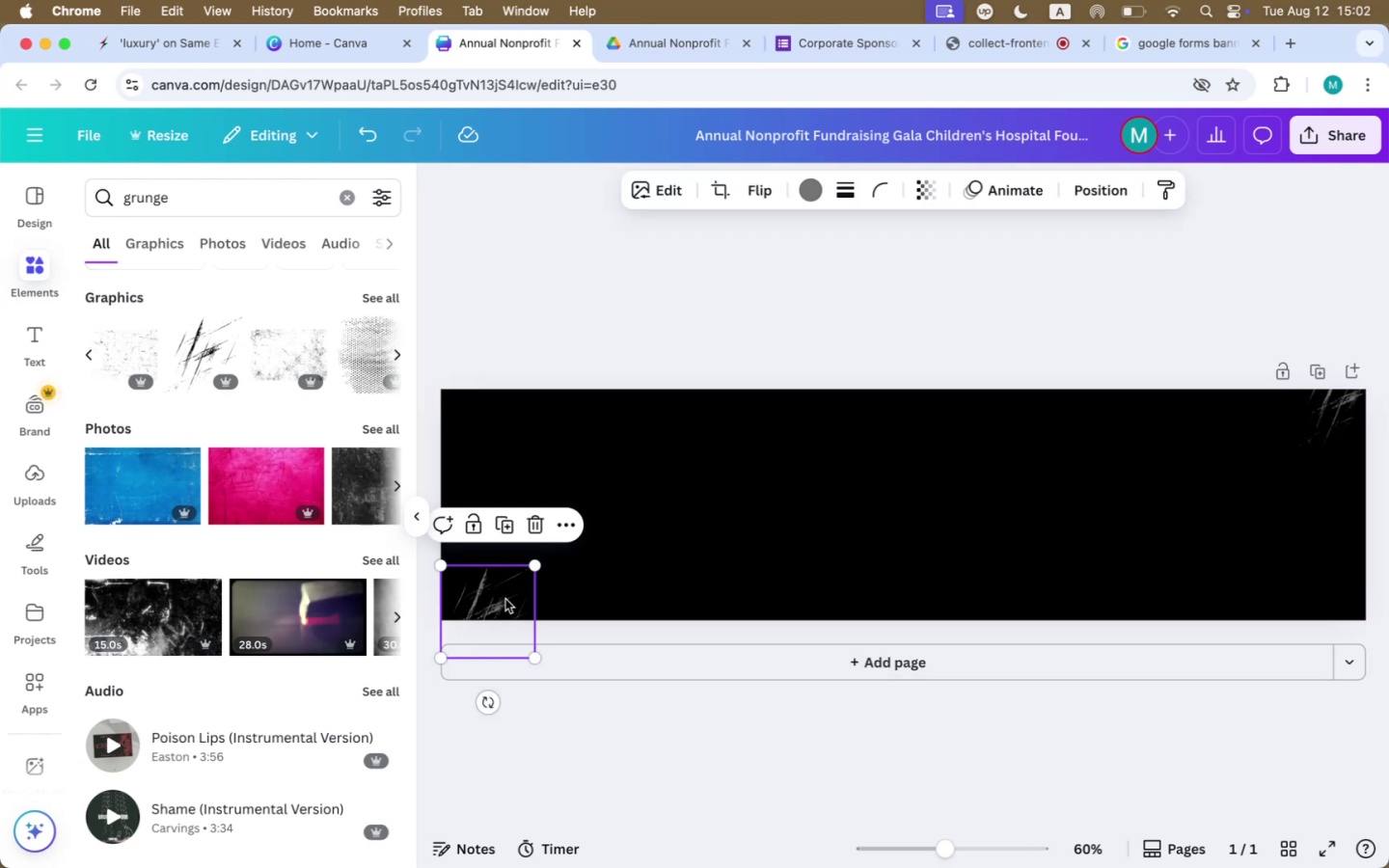 
key(Backspace)
 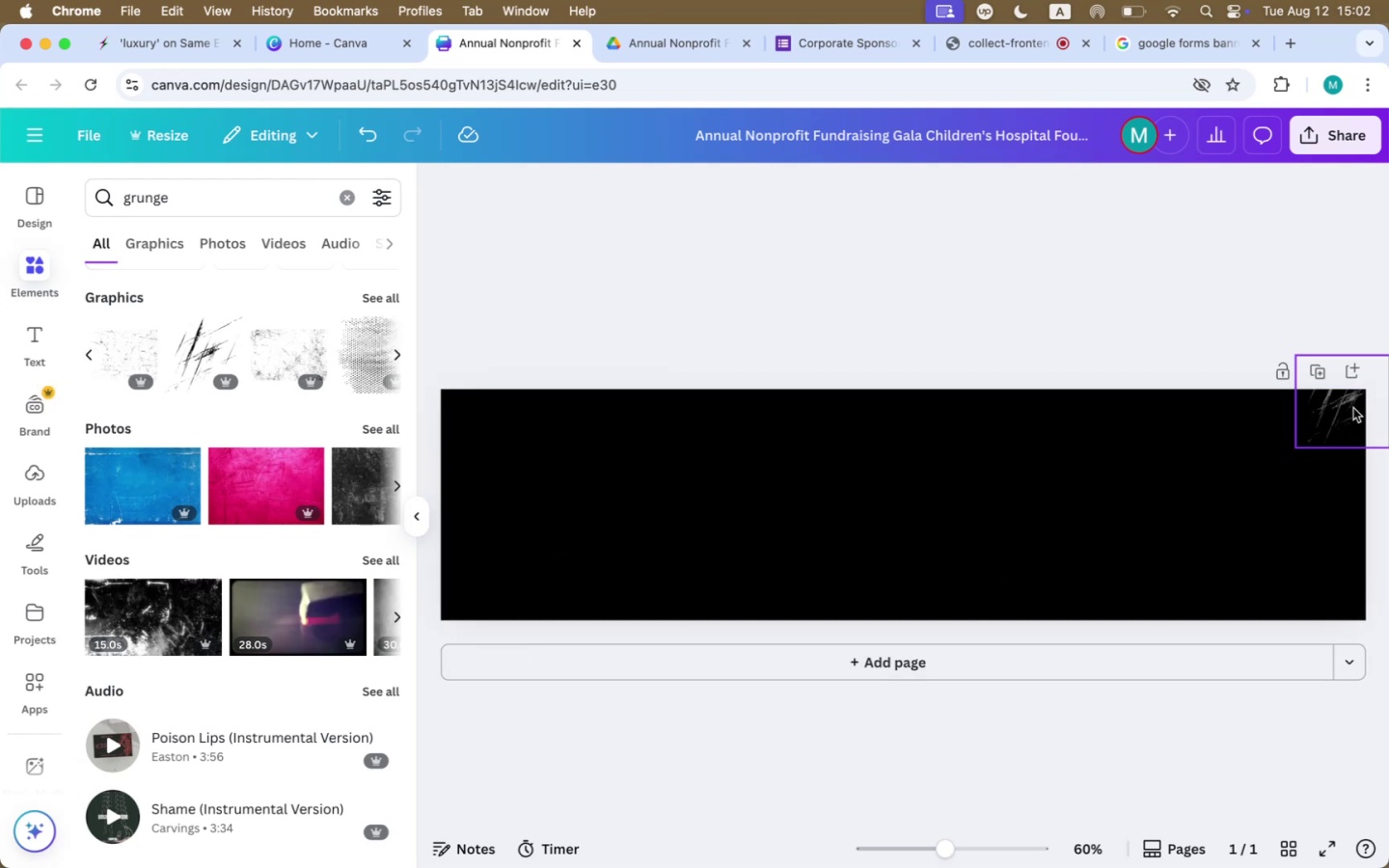 
key(Backspace)
 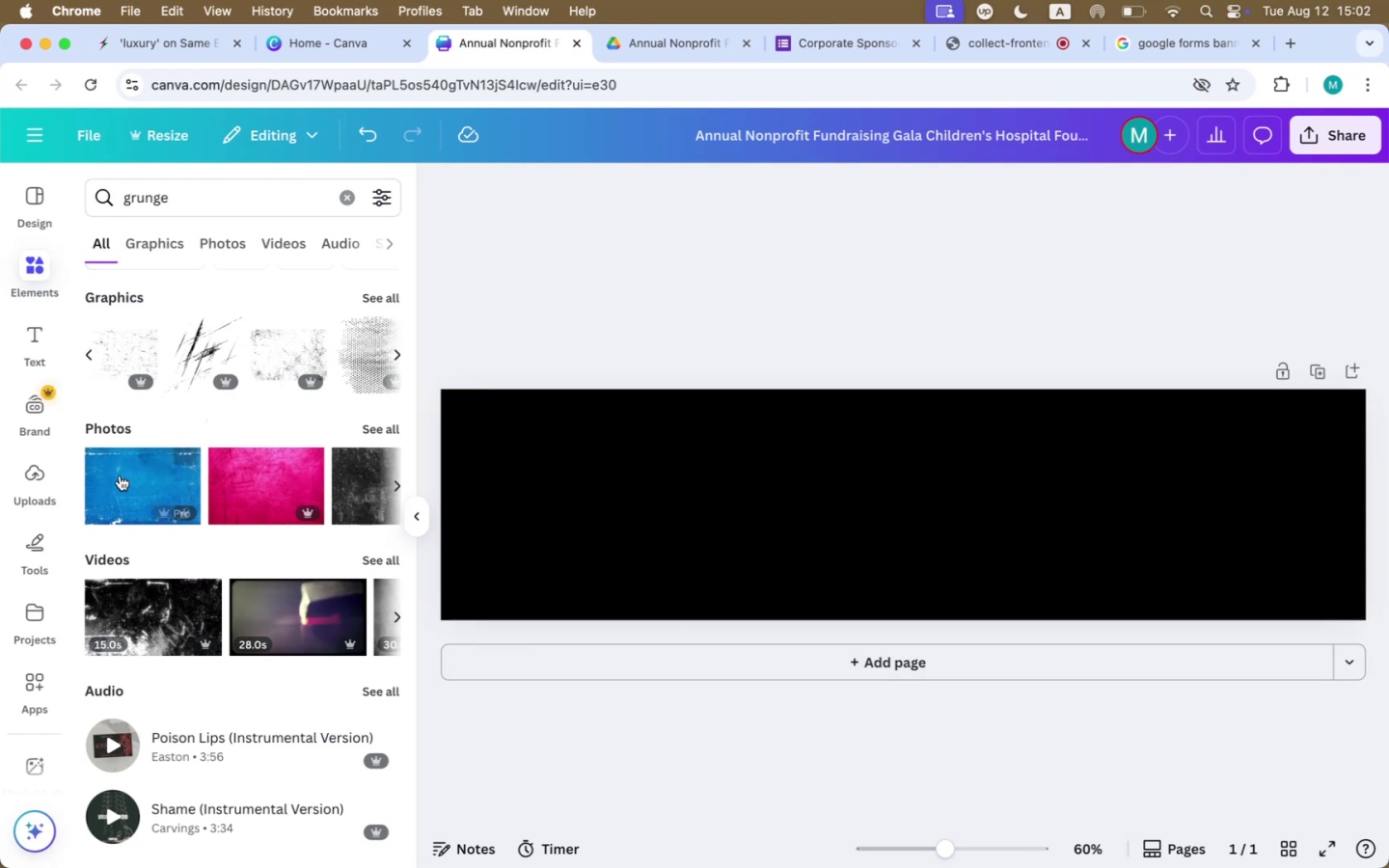 
left_click([123, 475])
 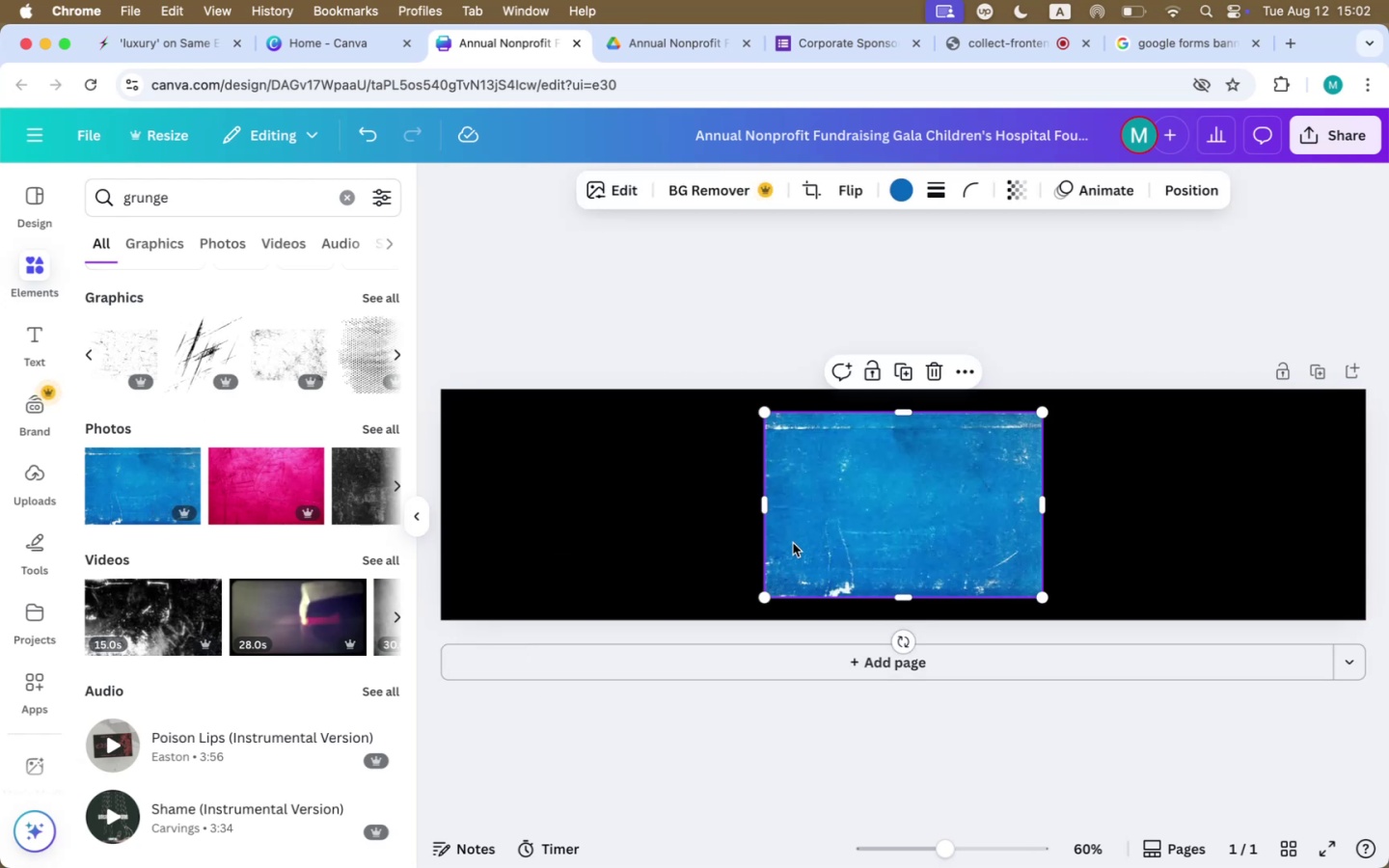 
left_click_drag(start_coordinate=[766, 503], to_coordinate=[392, 510])
 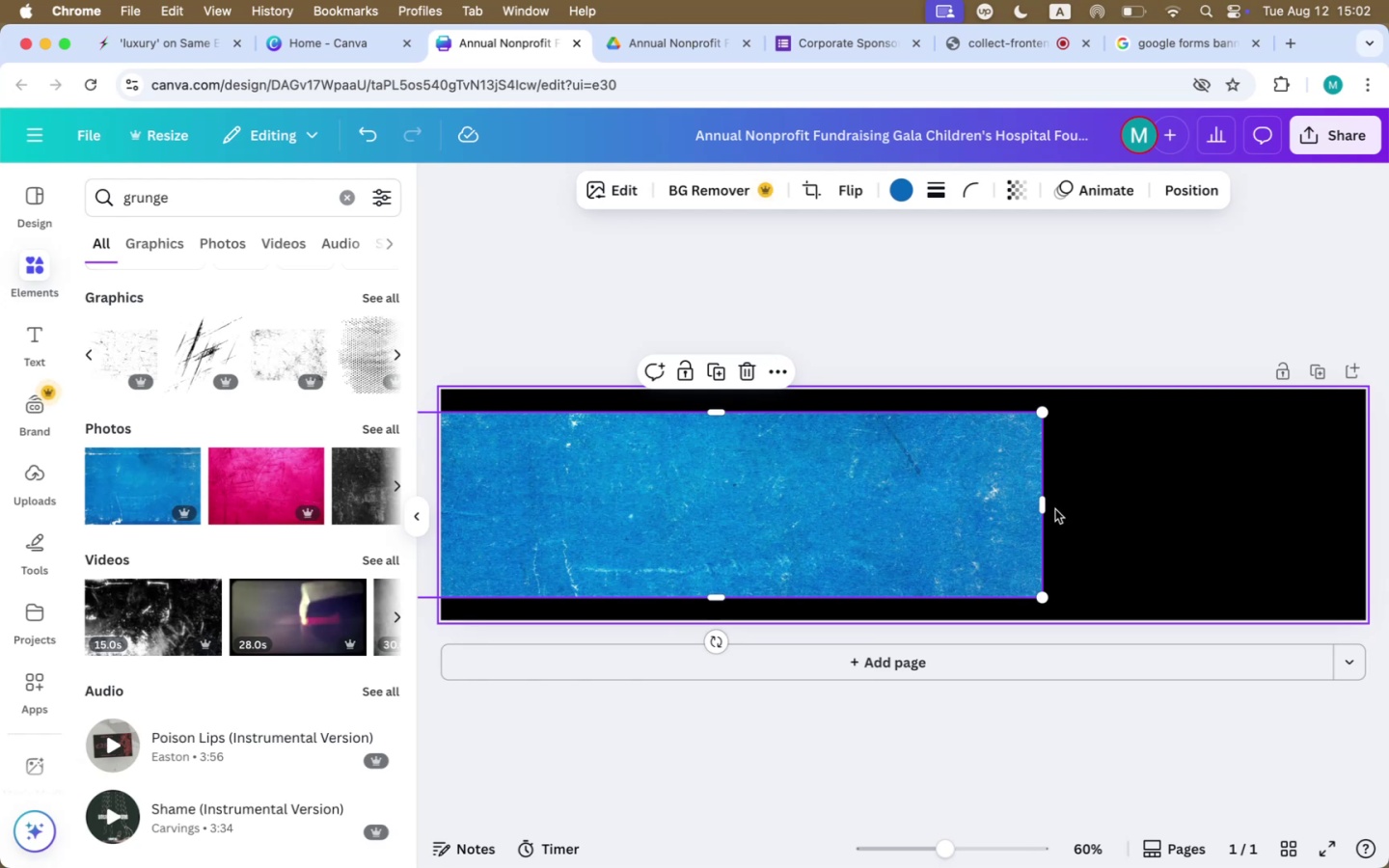 
left_click_drag(start_coordinate=[1049, 508], to_coordinate=[1182, 504])
 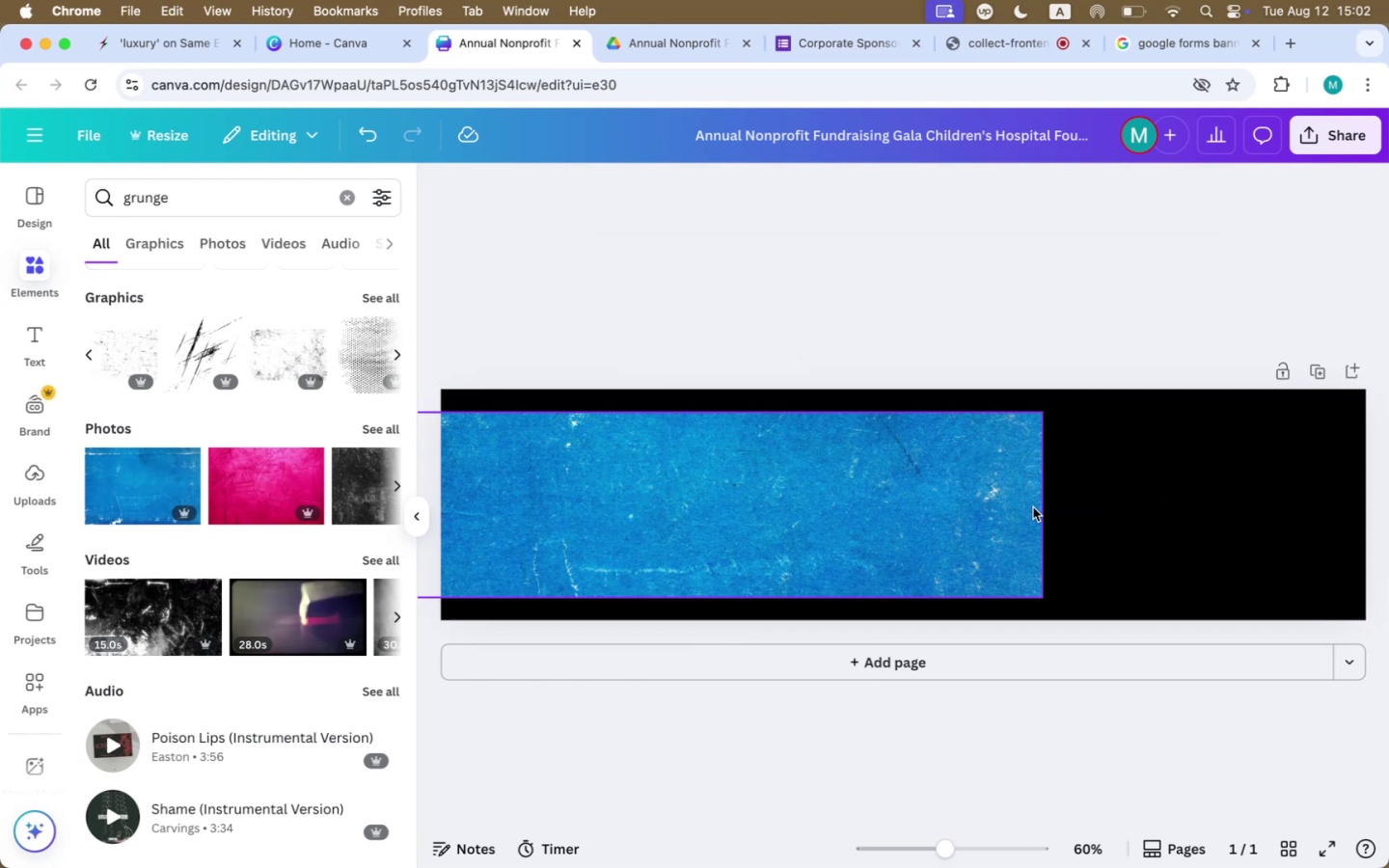 
left_click([1033, 507])
 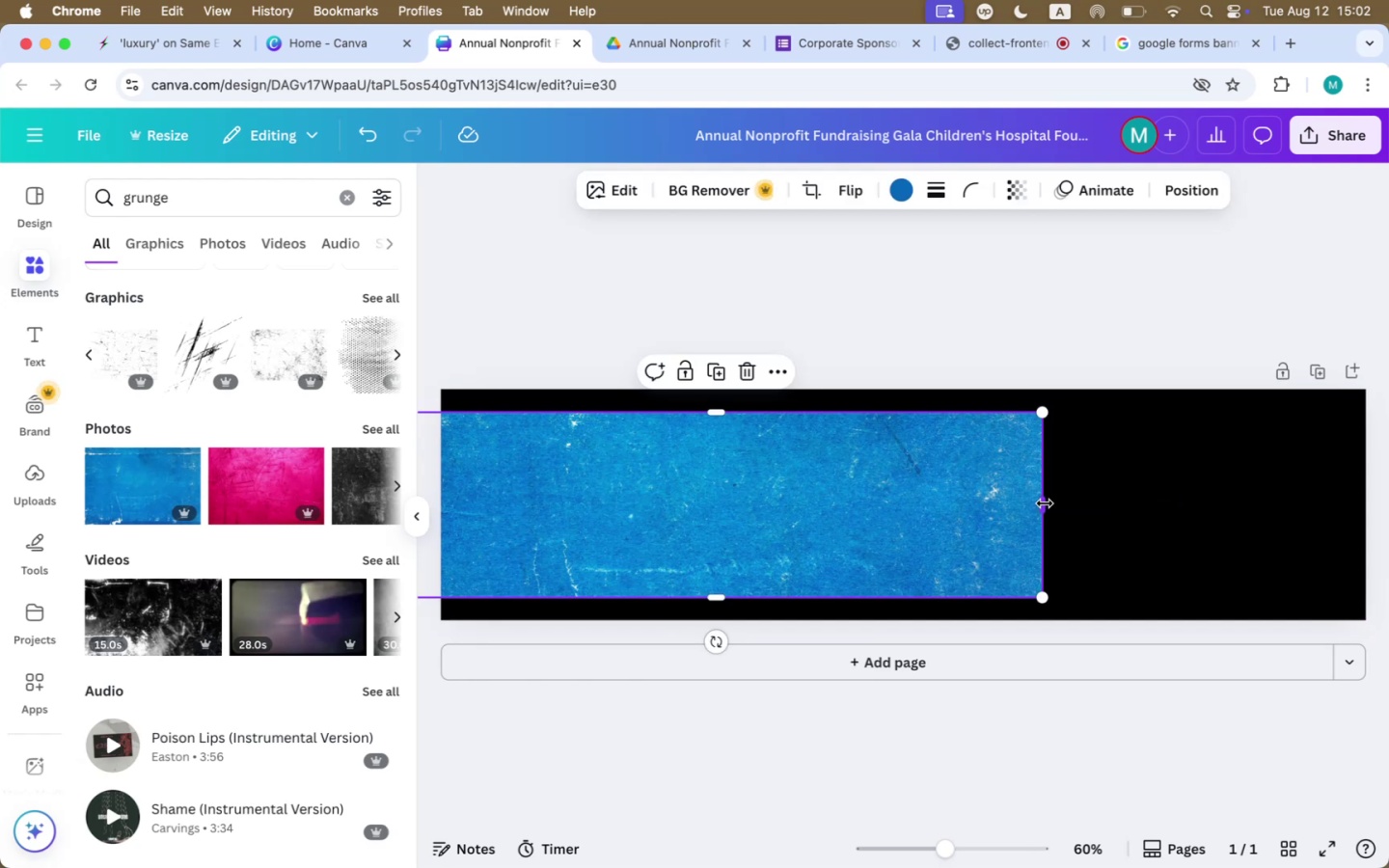 
left_click_drag(start_coordinate=[1045, 503], to_coordinate=[1355, 493])
 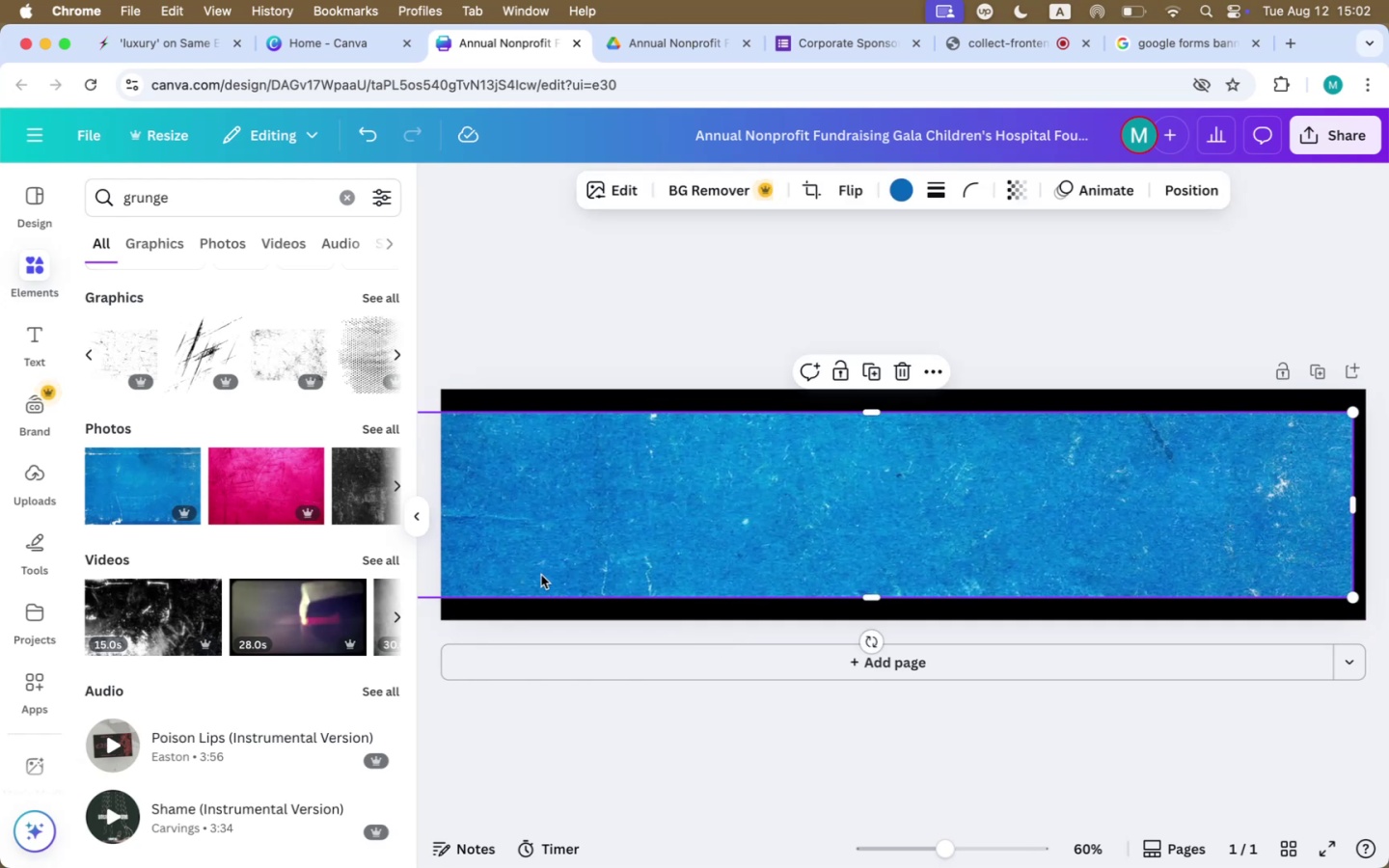 
left_click_drag(start_coordinate=[550, 543], to_coordinate=[614, 540])
 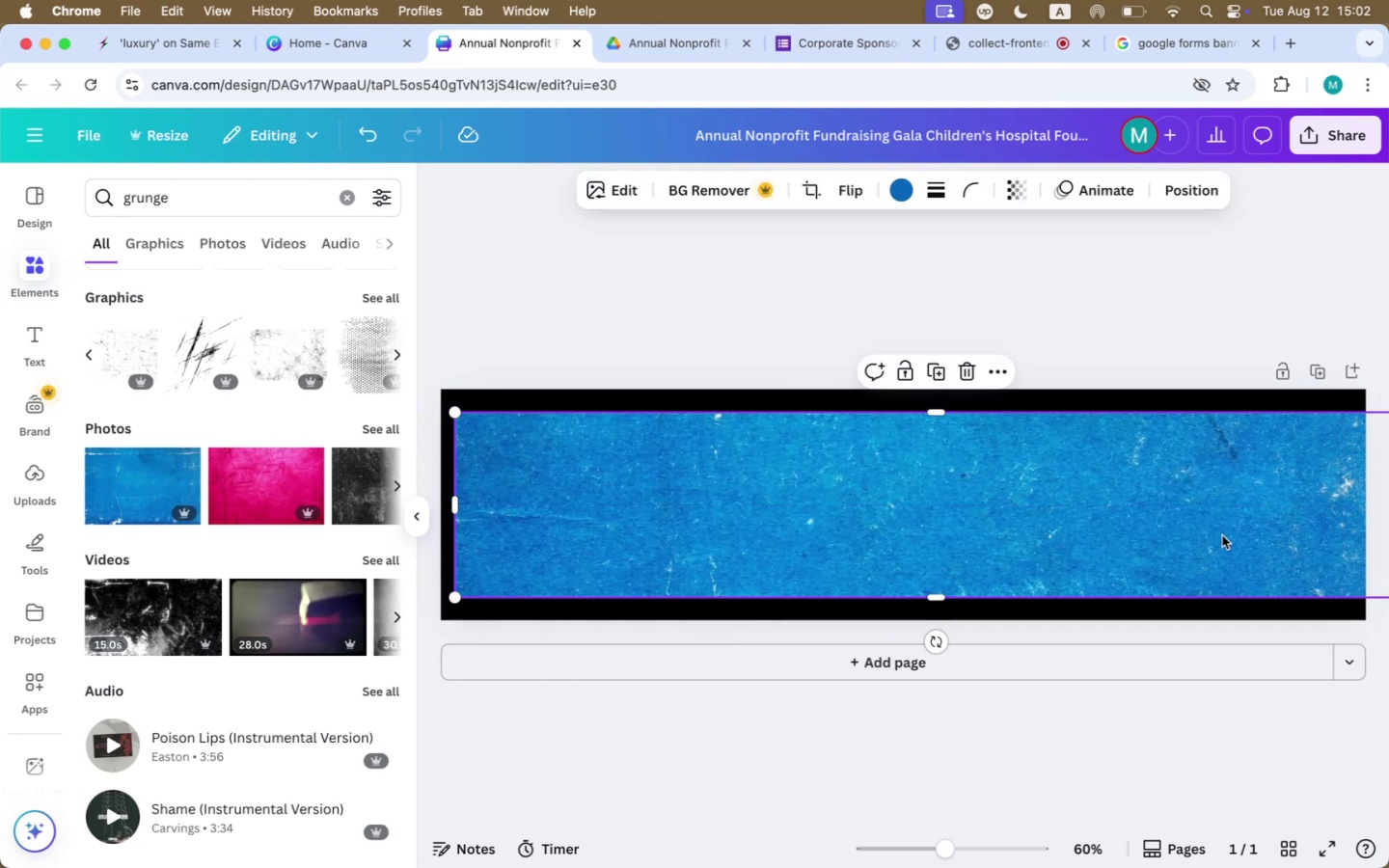 
key(Meta+CommandLeft)
 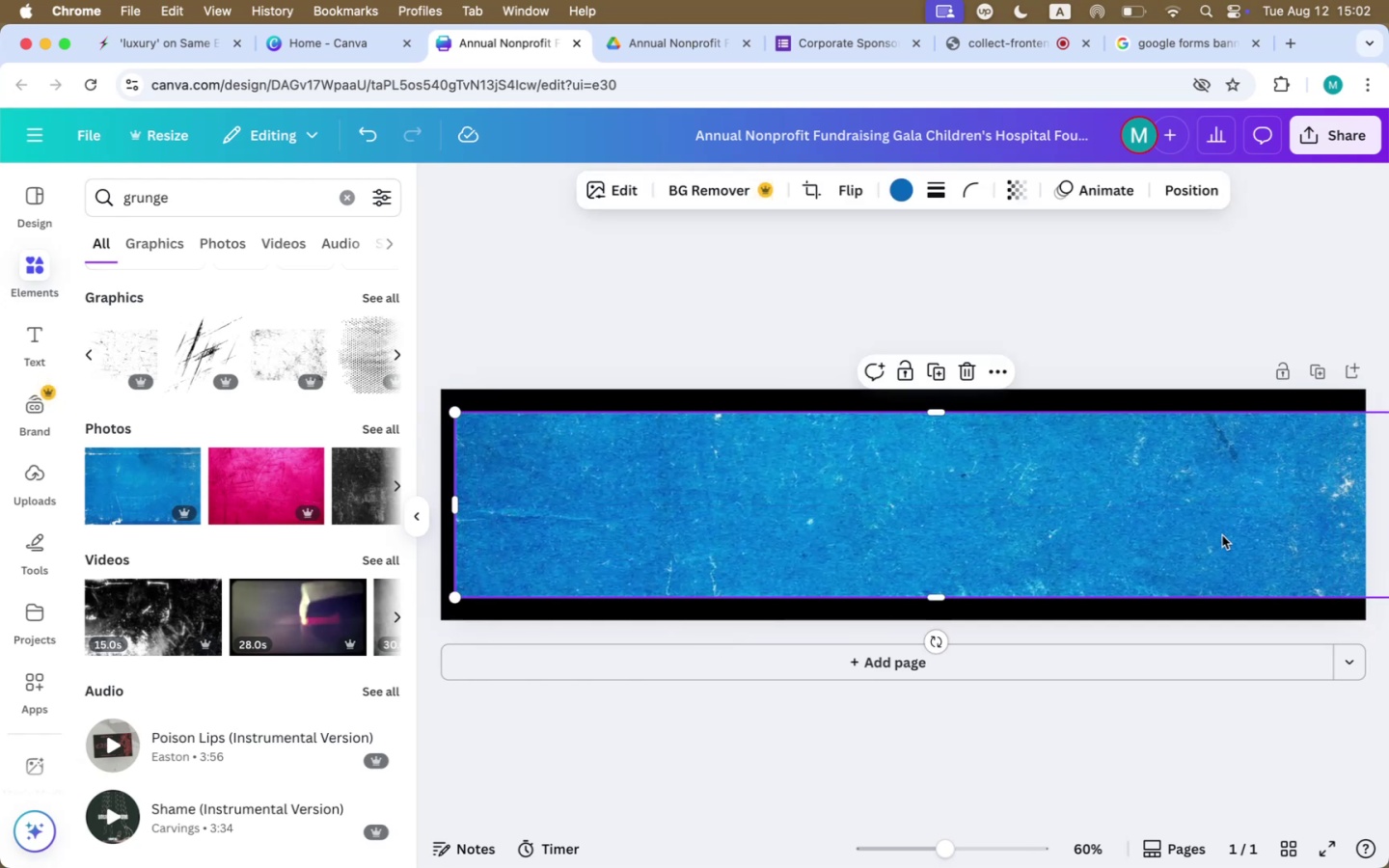 
key(Meta+Z)
 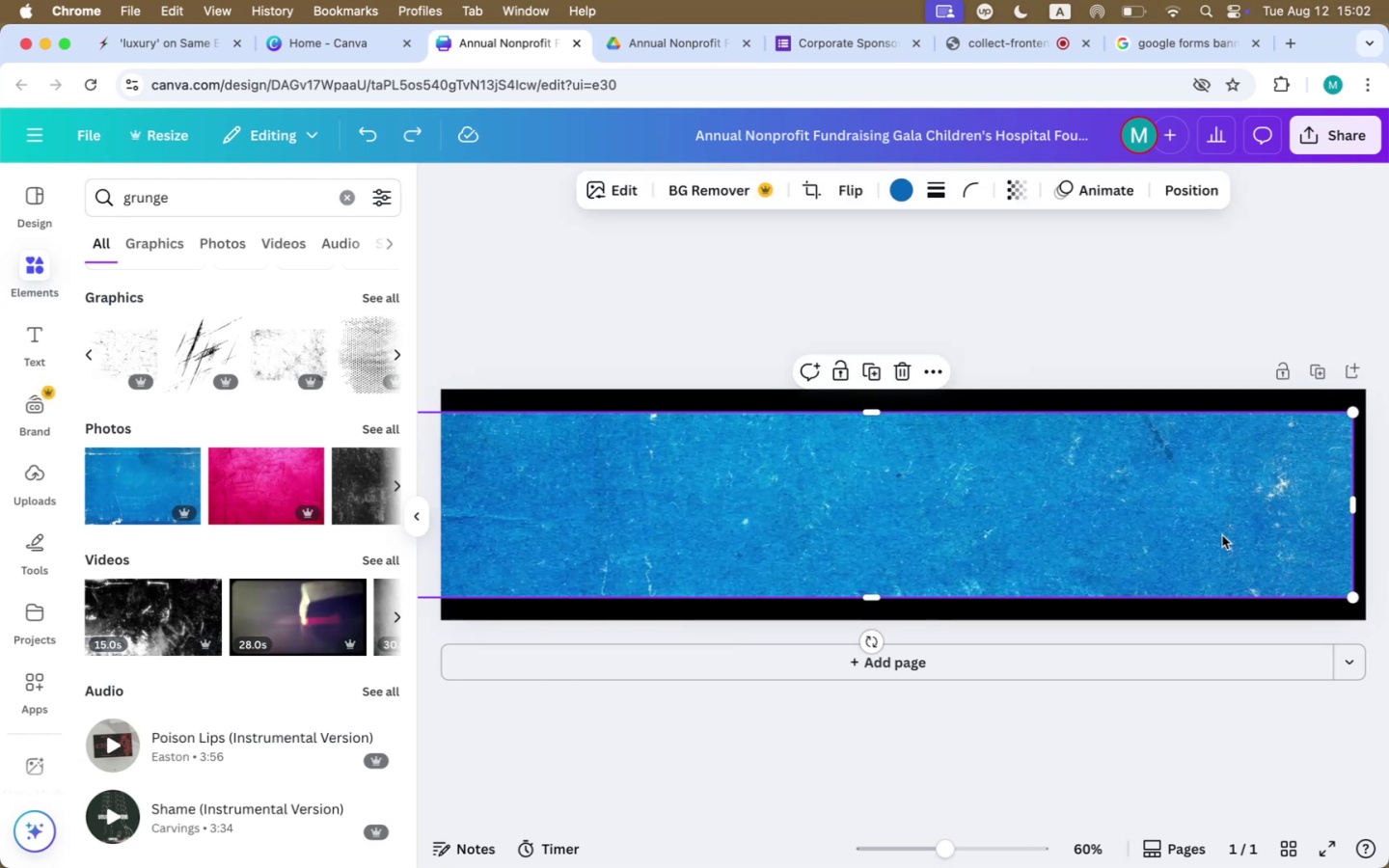 
key(Meta+Z)
 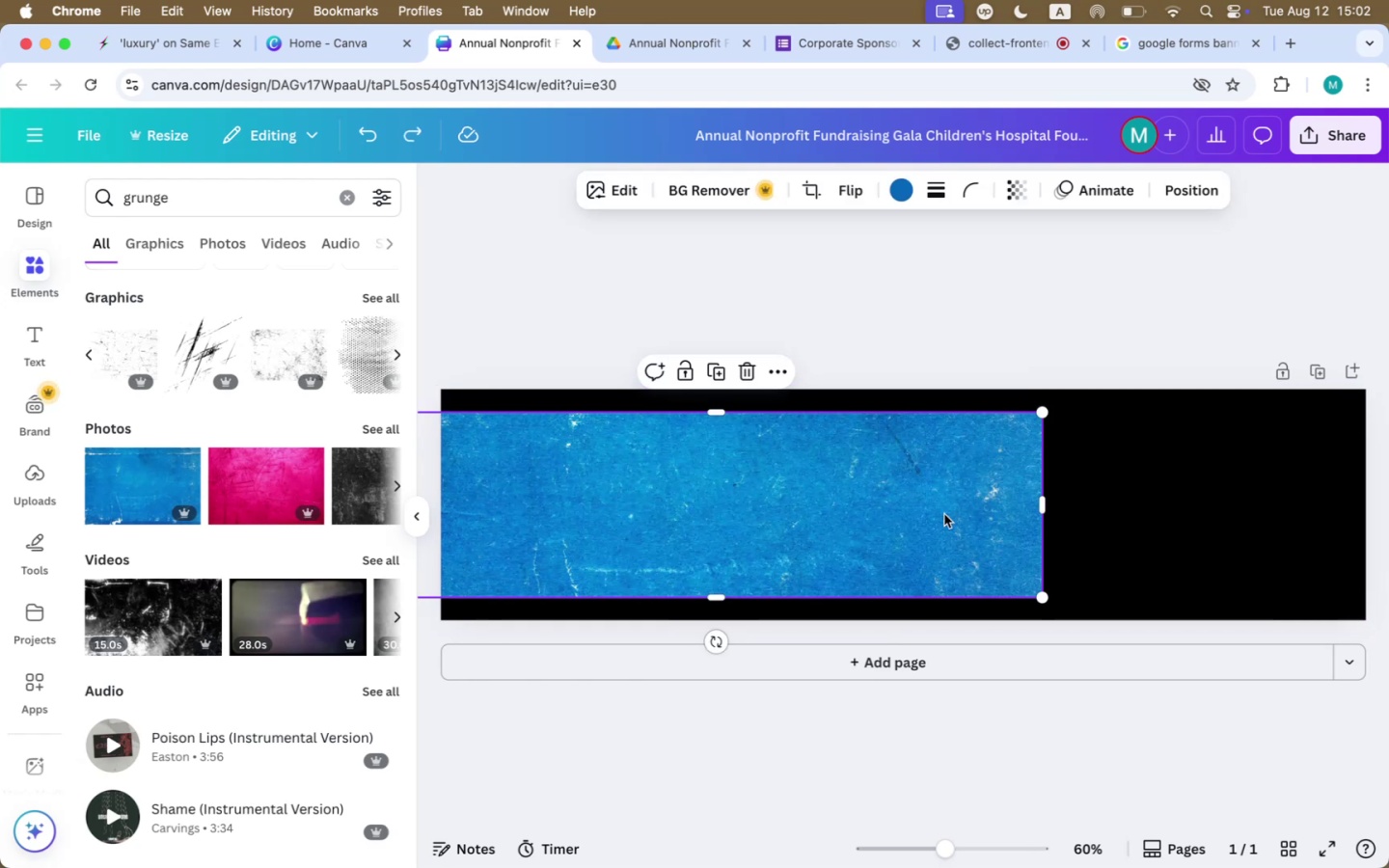 
left_click_drag(start_coordinate=[694, 527], to_coordinate=[772, 522])
 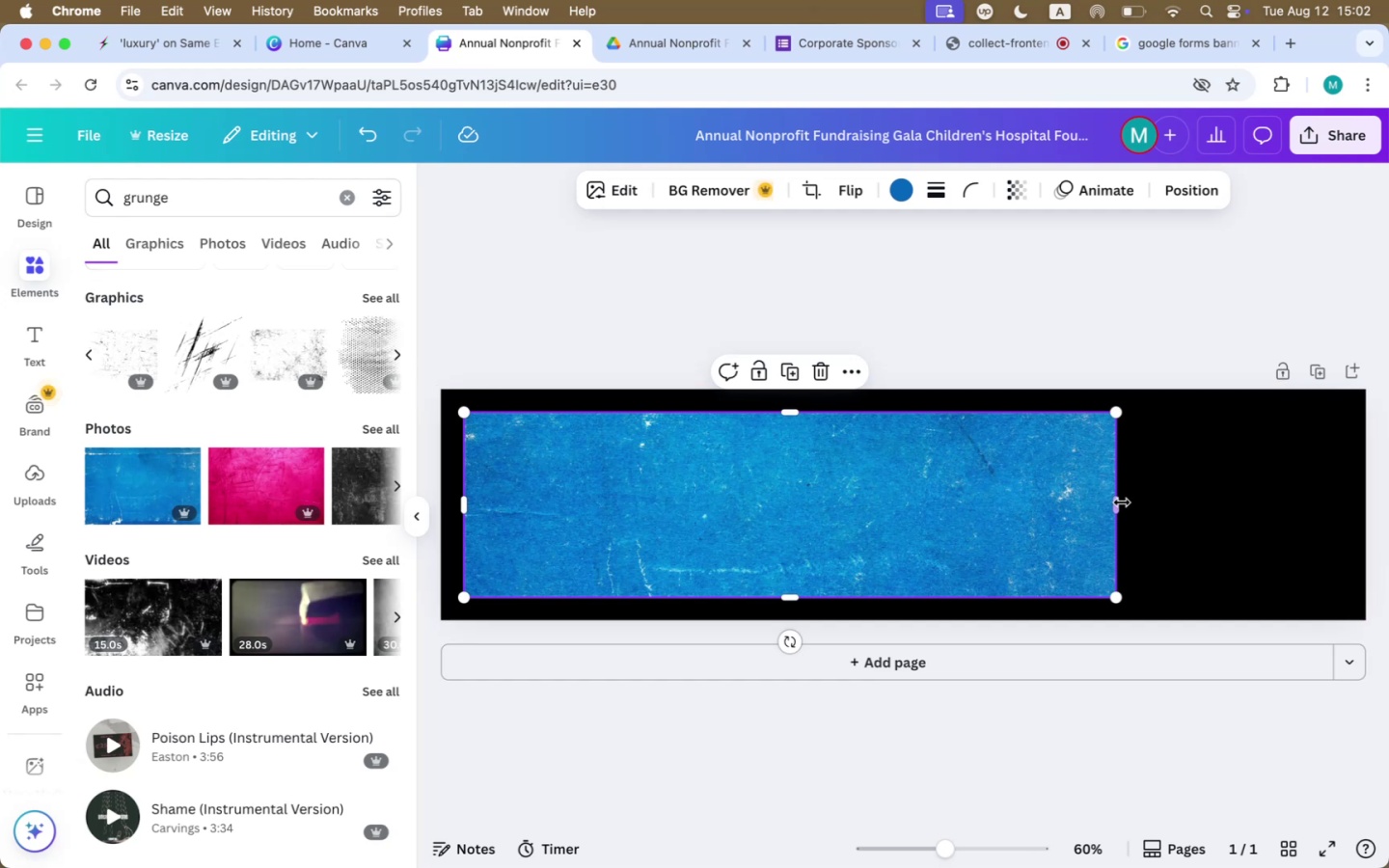 
left_click_drag(start_coordinate=[1114, 504], to_coordinate=[1347, 493])
 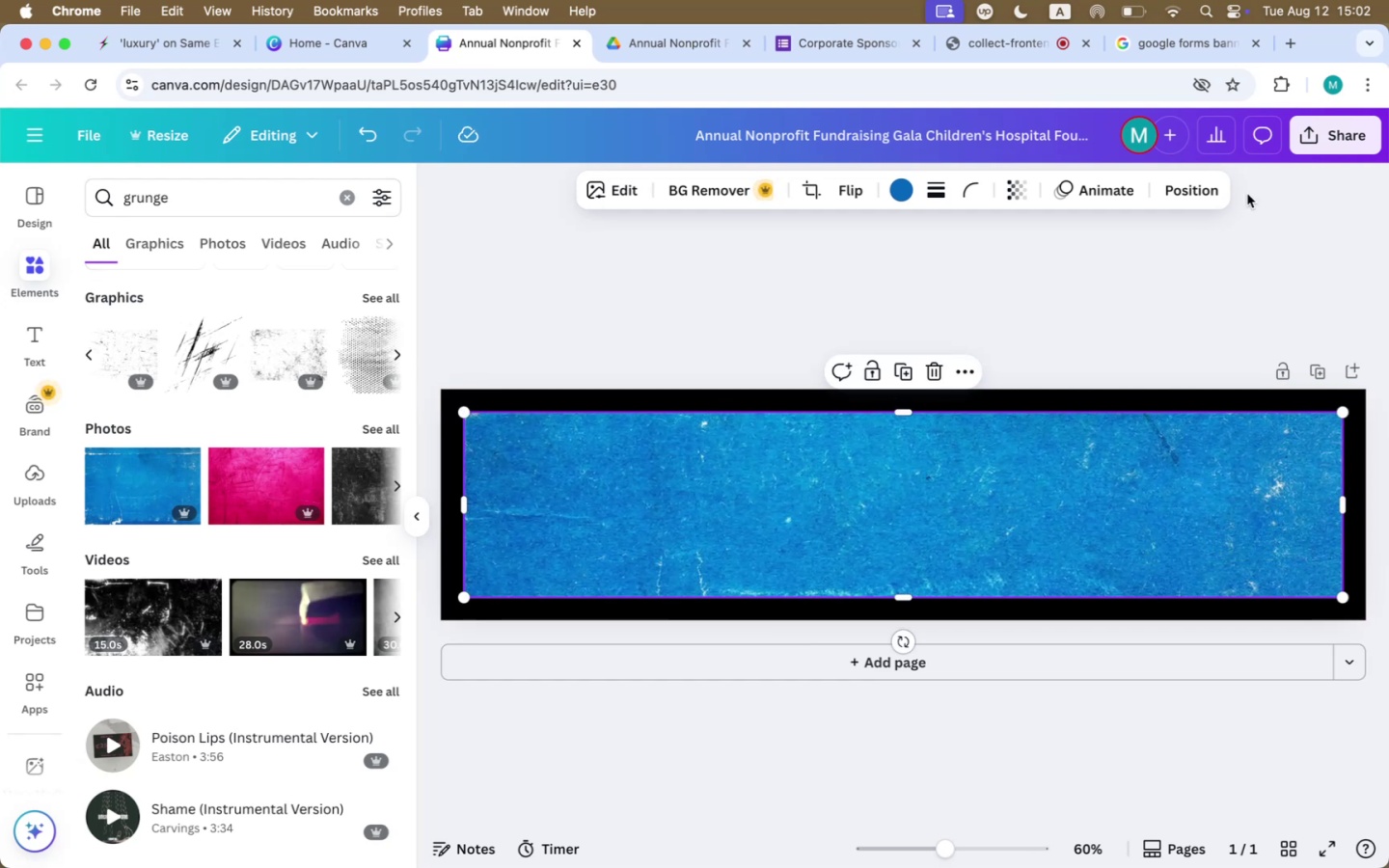 
left_click([1194, 192])
 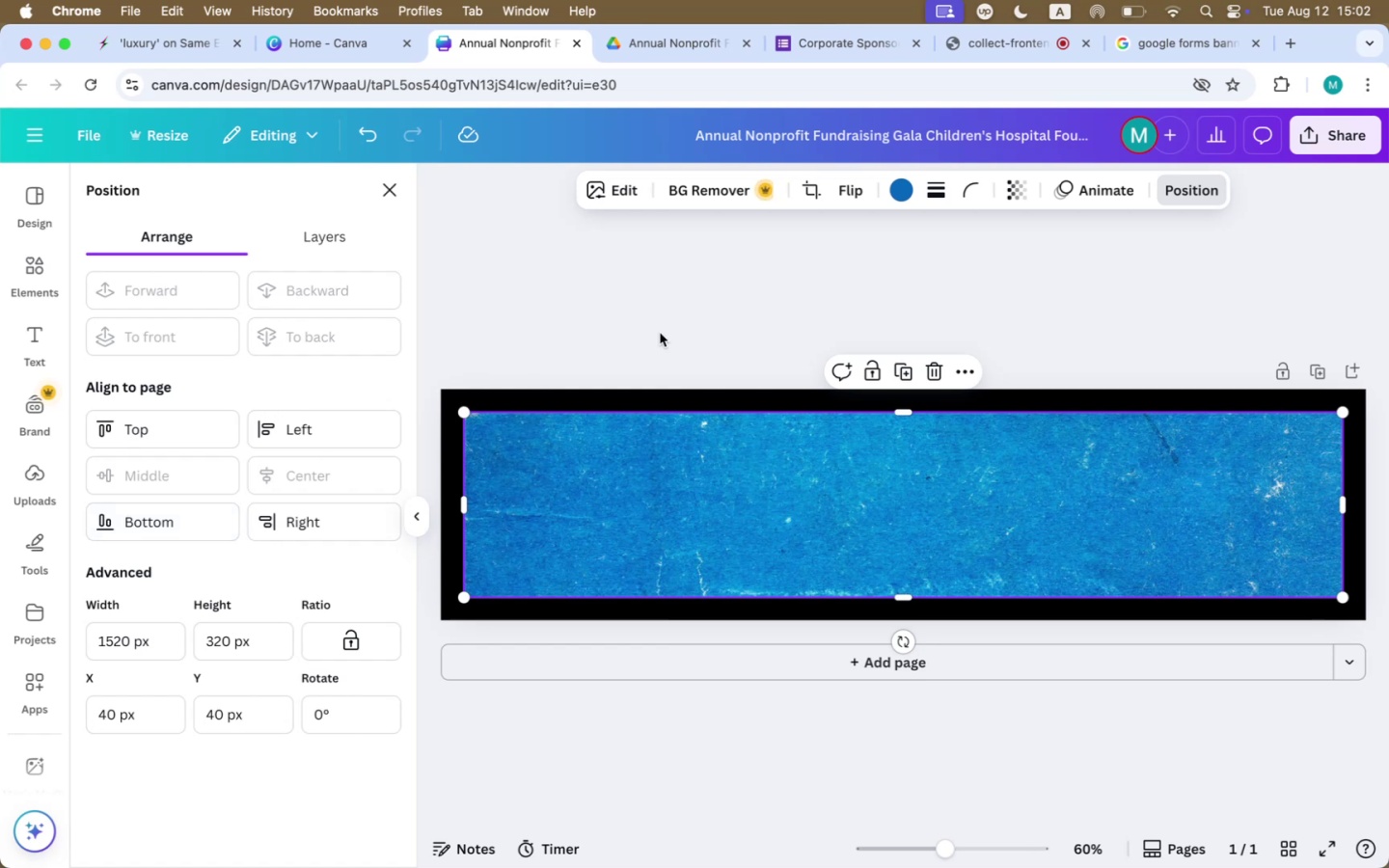 
left_click([893, 199])
 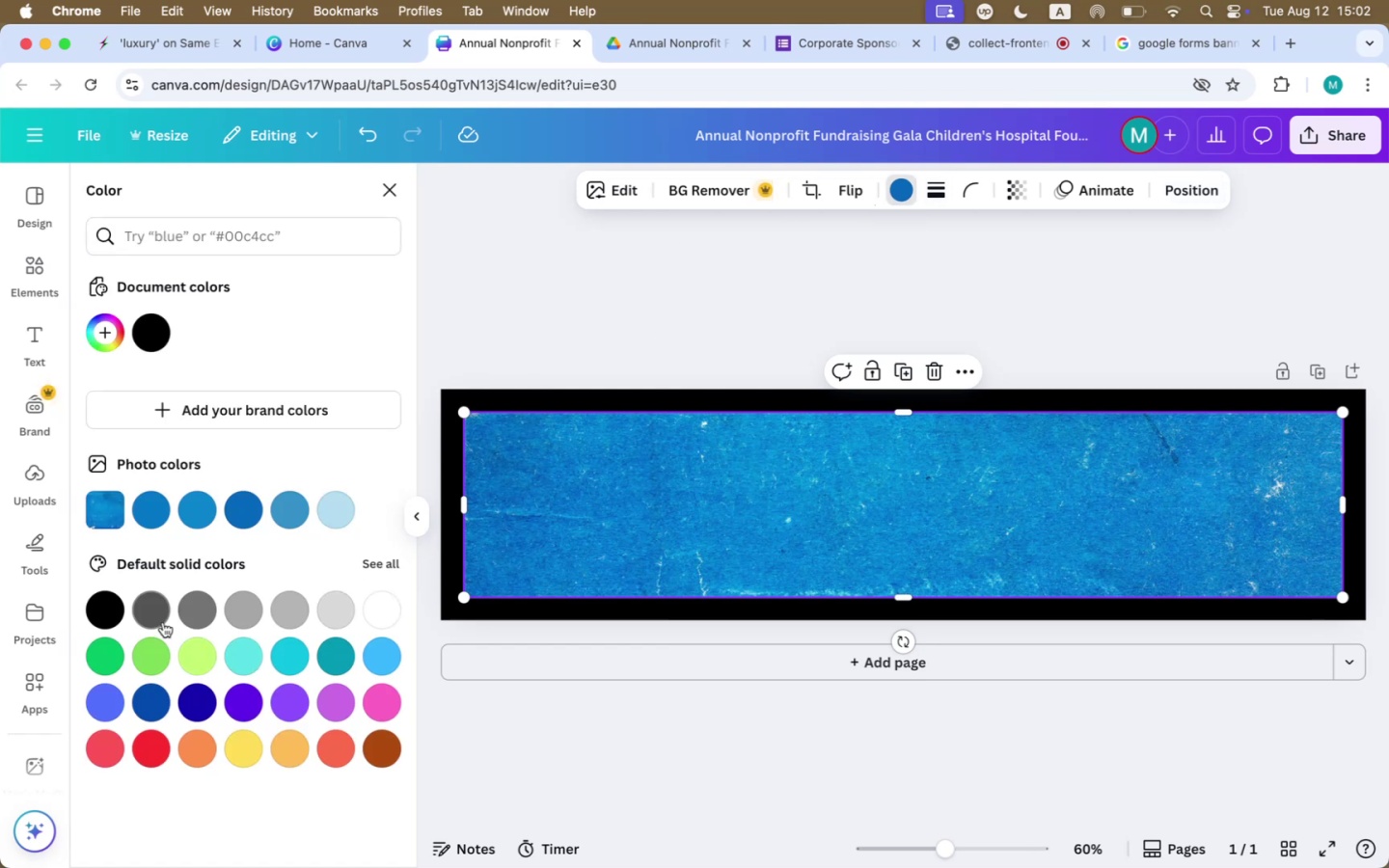 
left_click([163, 615])
 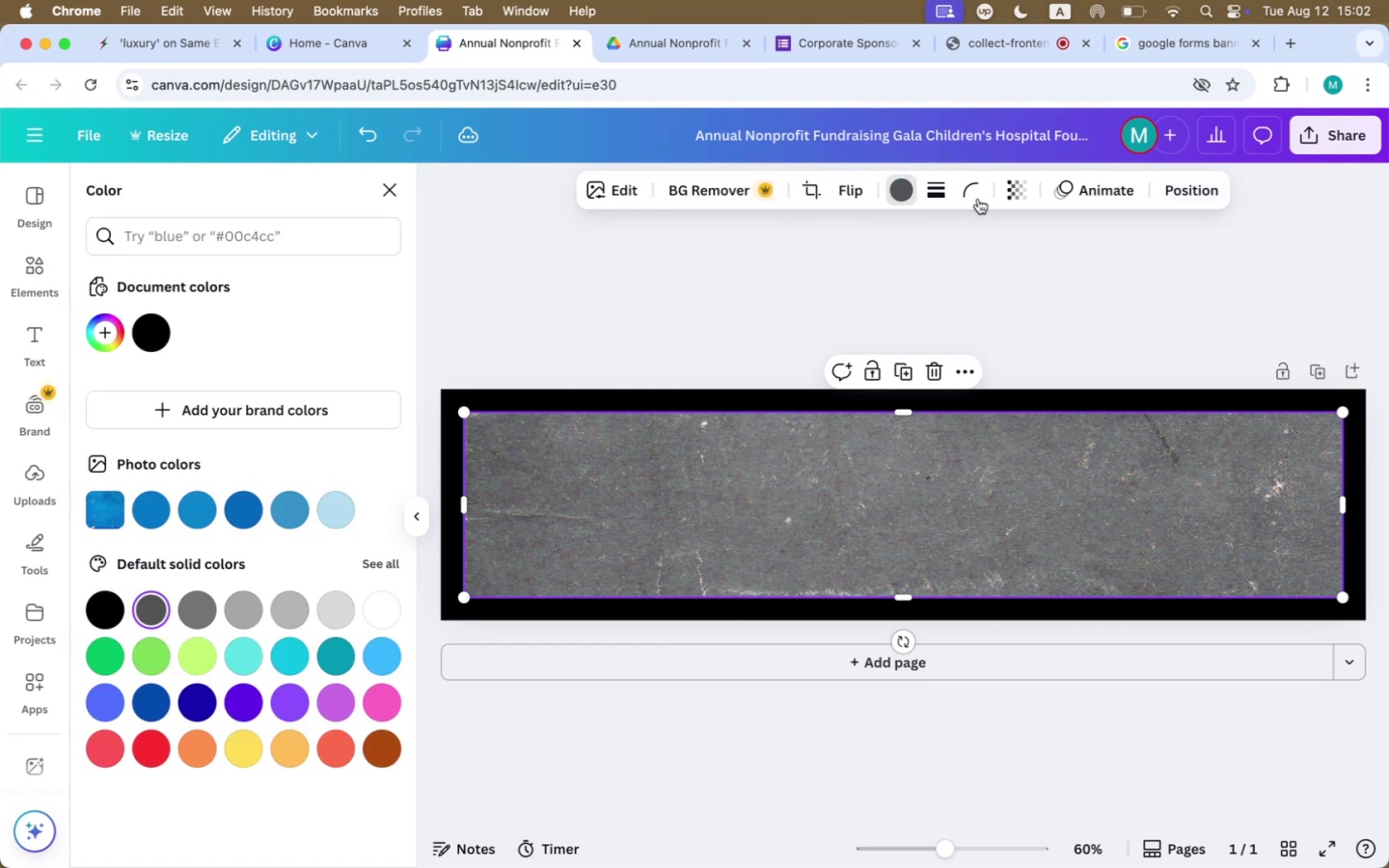 
left_click([1011, 188])
 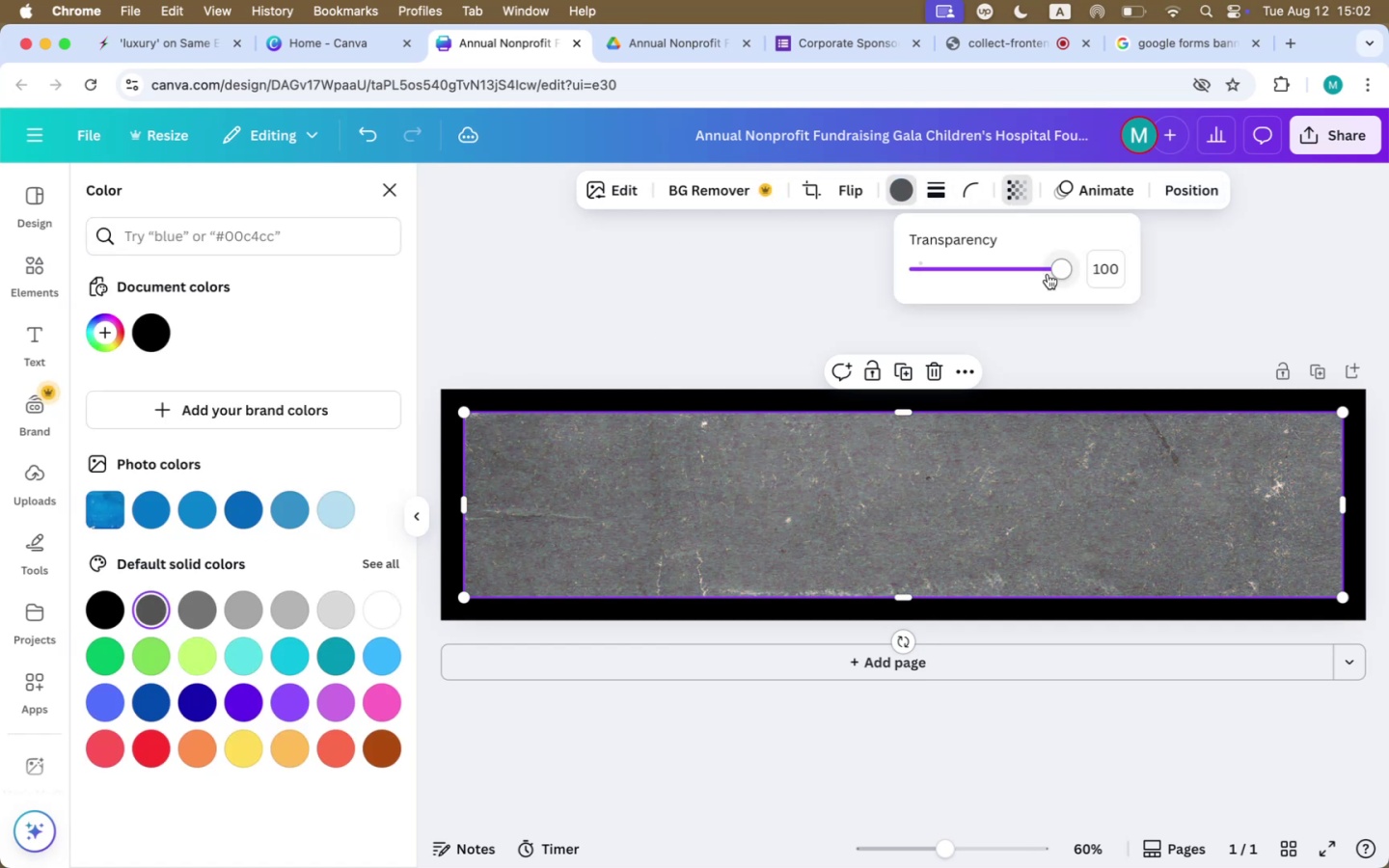 
left_click_drag(start_coordinate=[1049, 270], to_coordinate=[804, 275])
 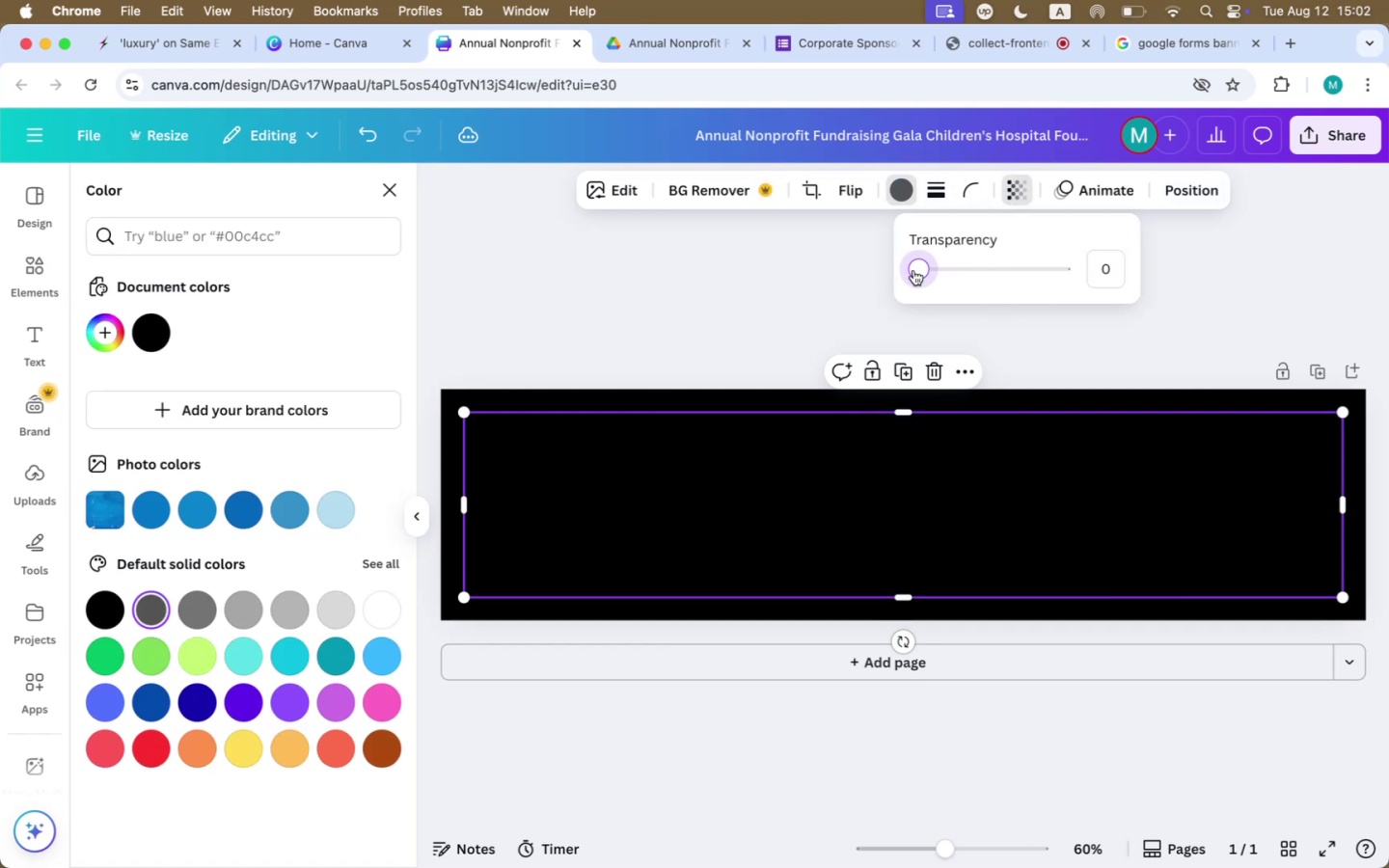 
left_click_drag(start_coordinate=[913, 269], to_coordinate=[950, 248])
 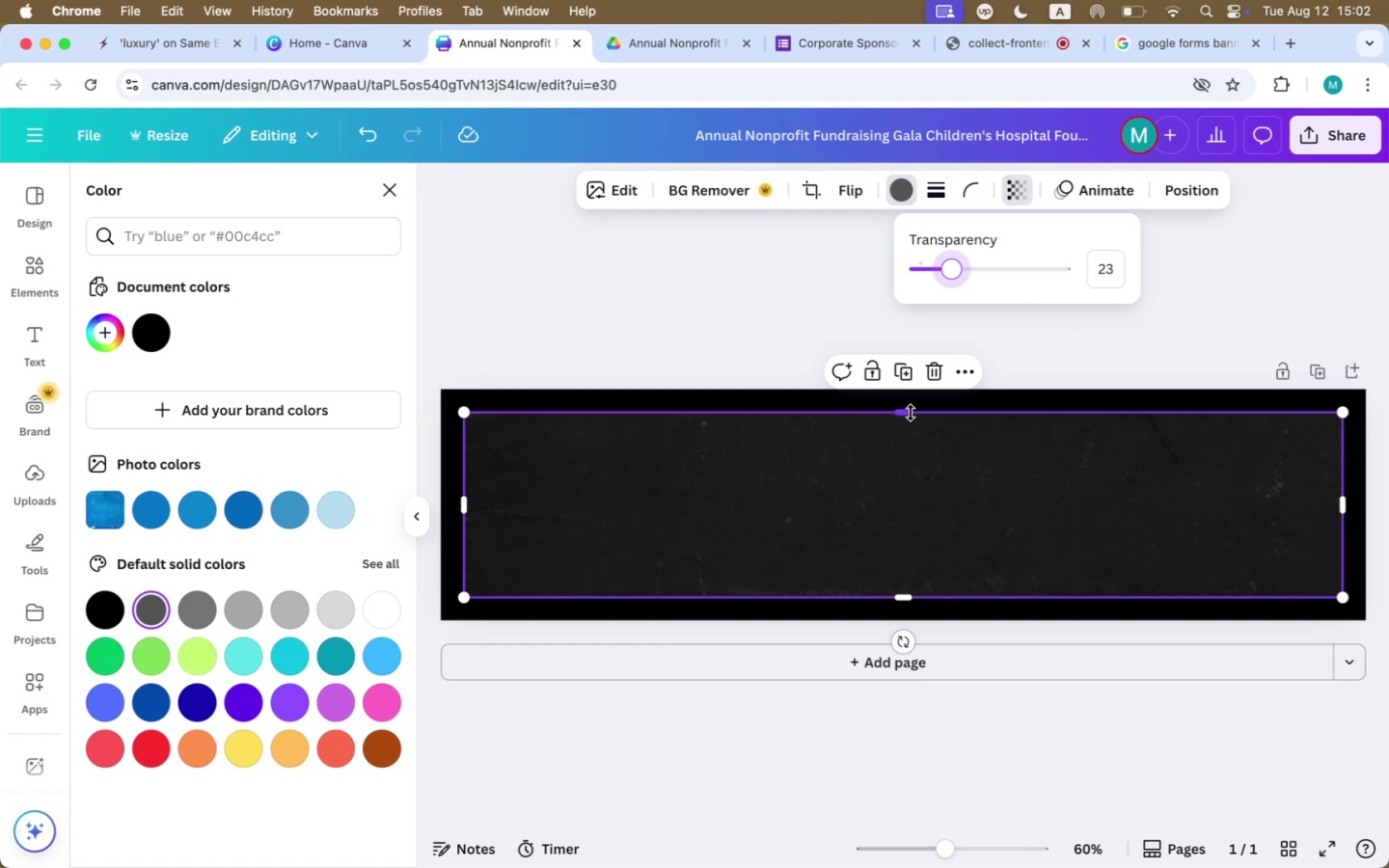 
left_click_drag(start_coordinate=[910, 415], to_coordinate=[914, 404])
 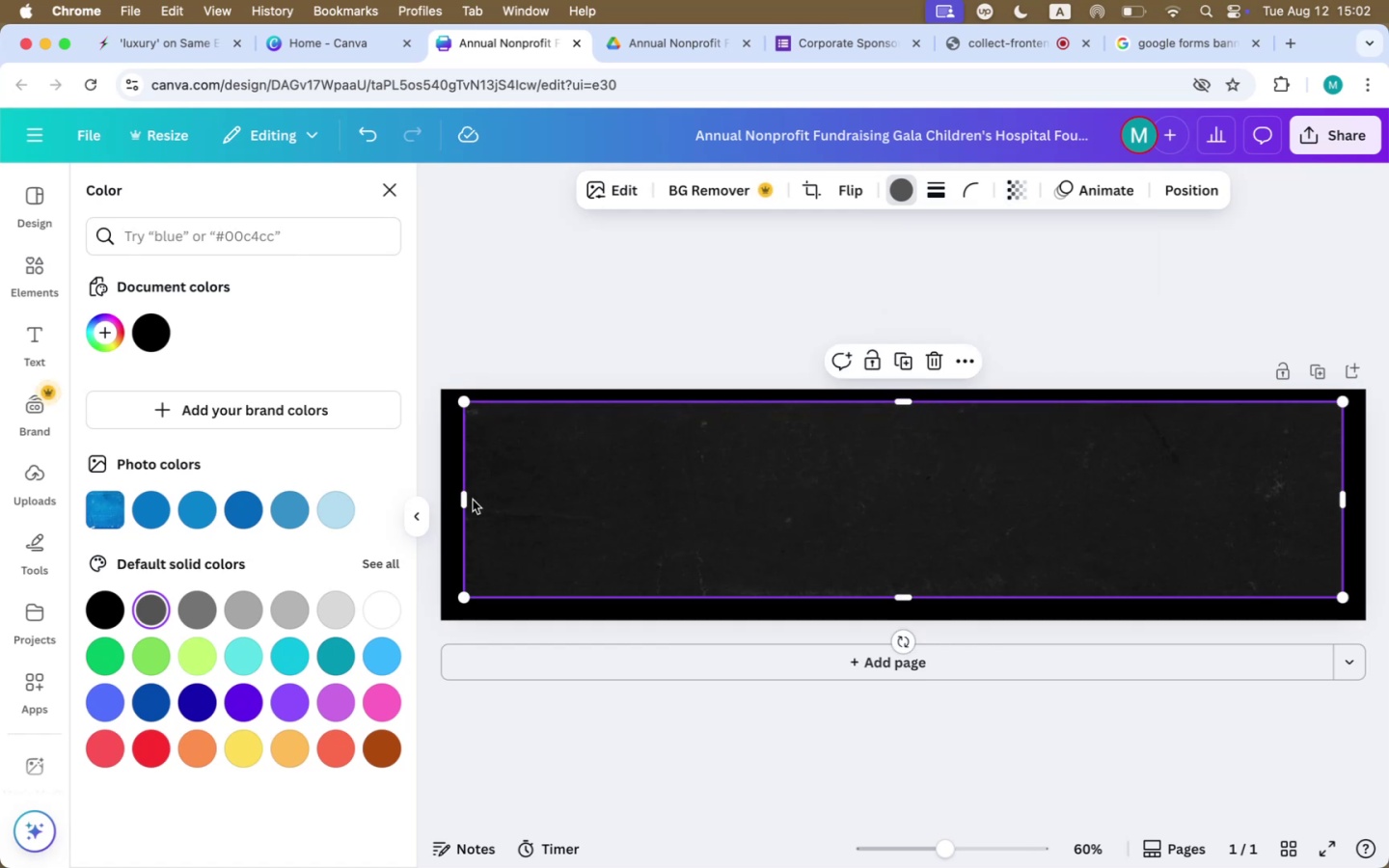 
left_click_drag(start_coordinate=[464, 502], to_coordinate=[455, 507])
 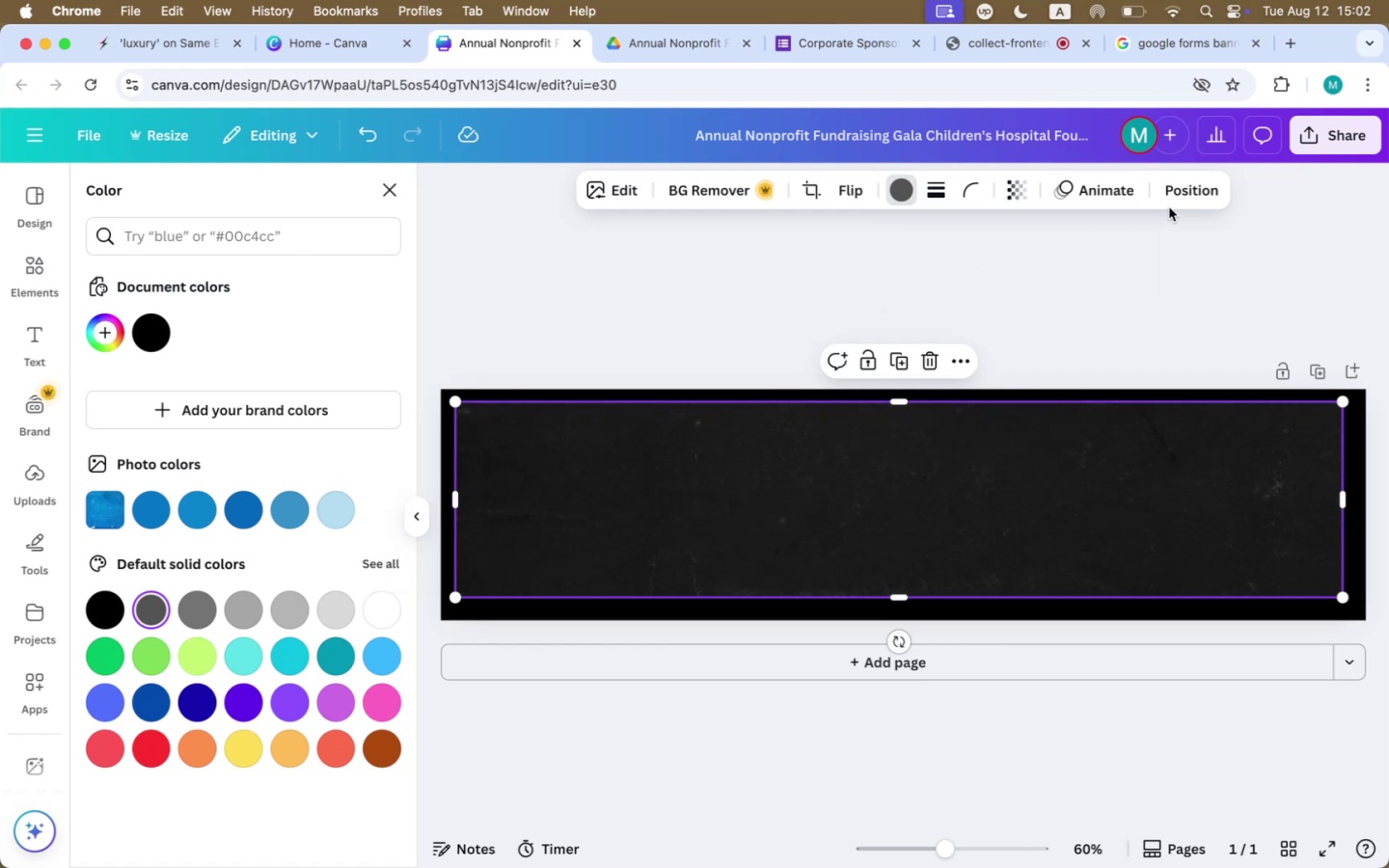 
left_click([1193, 195])
 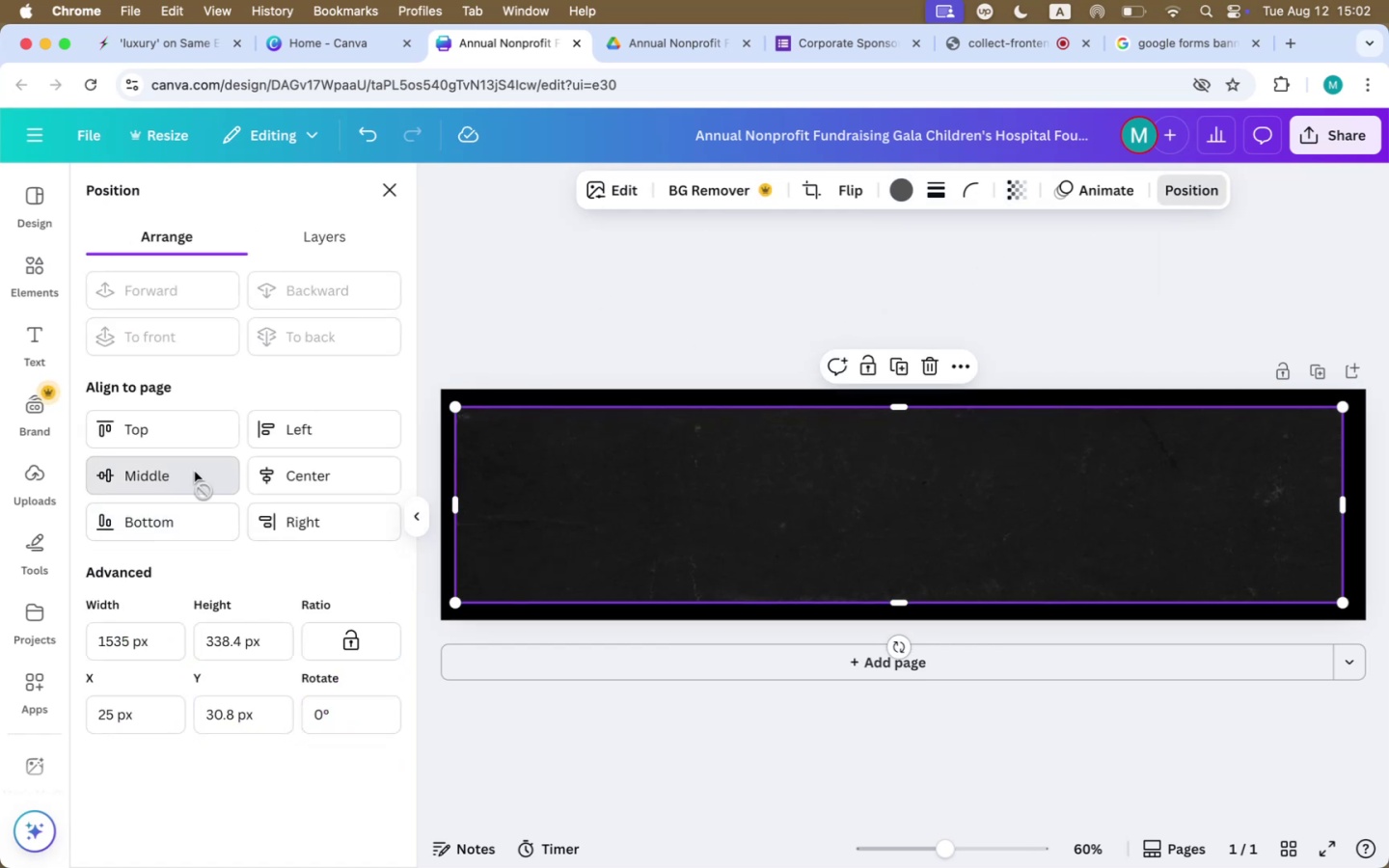 
double_click([287, 476])
 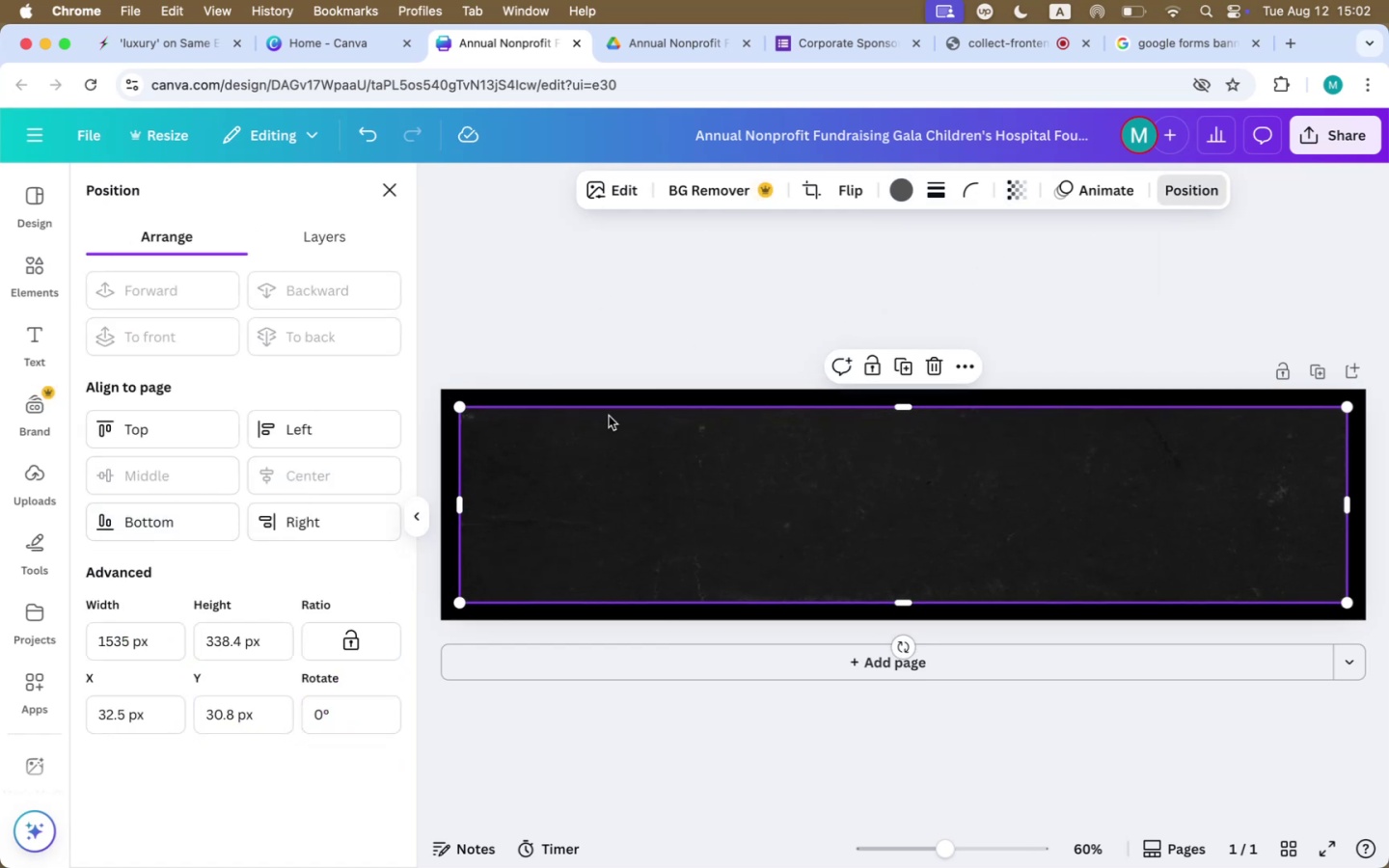 
left_click([604, 323])
 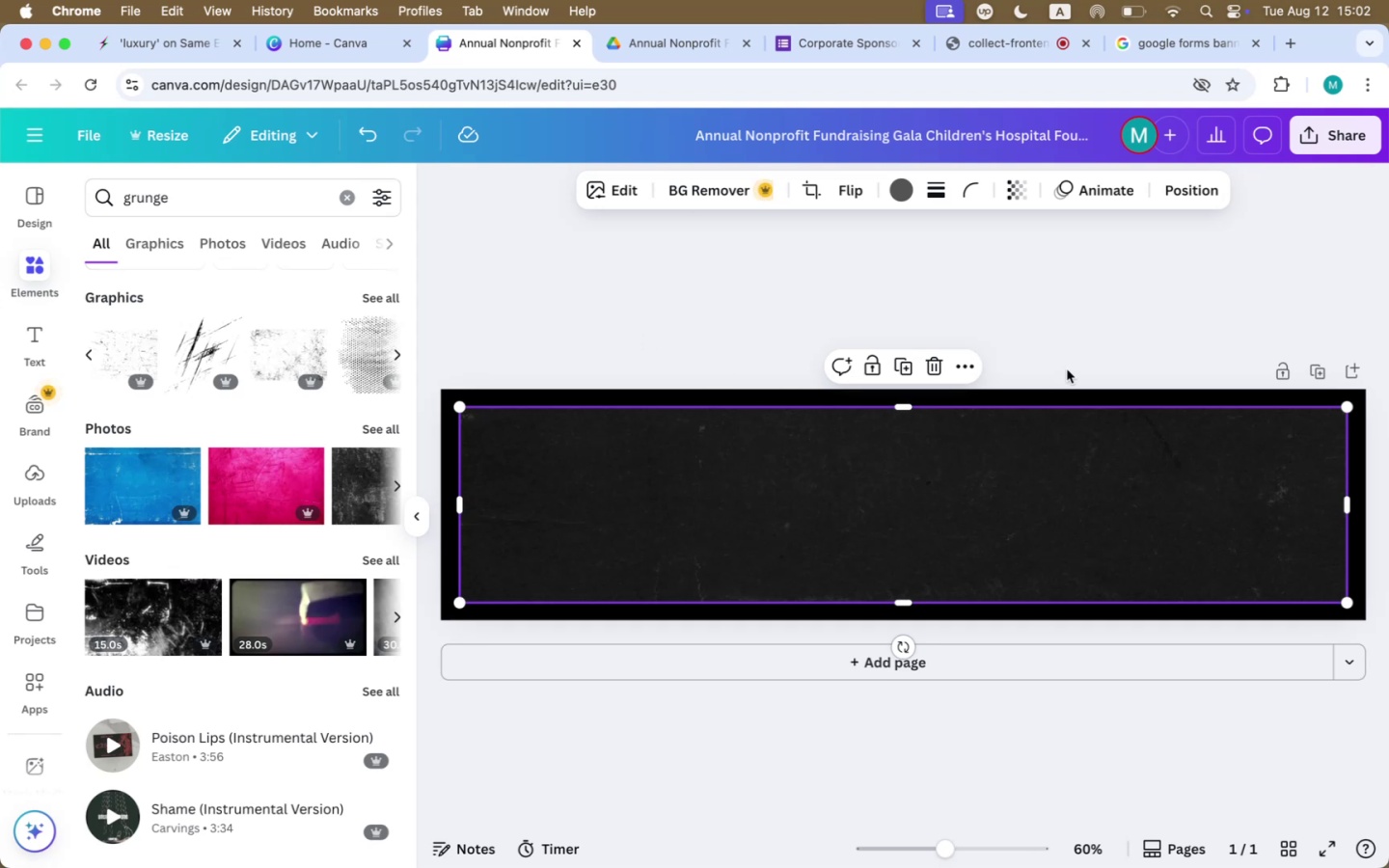 
left_click([1080, 338])
 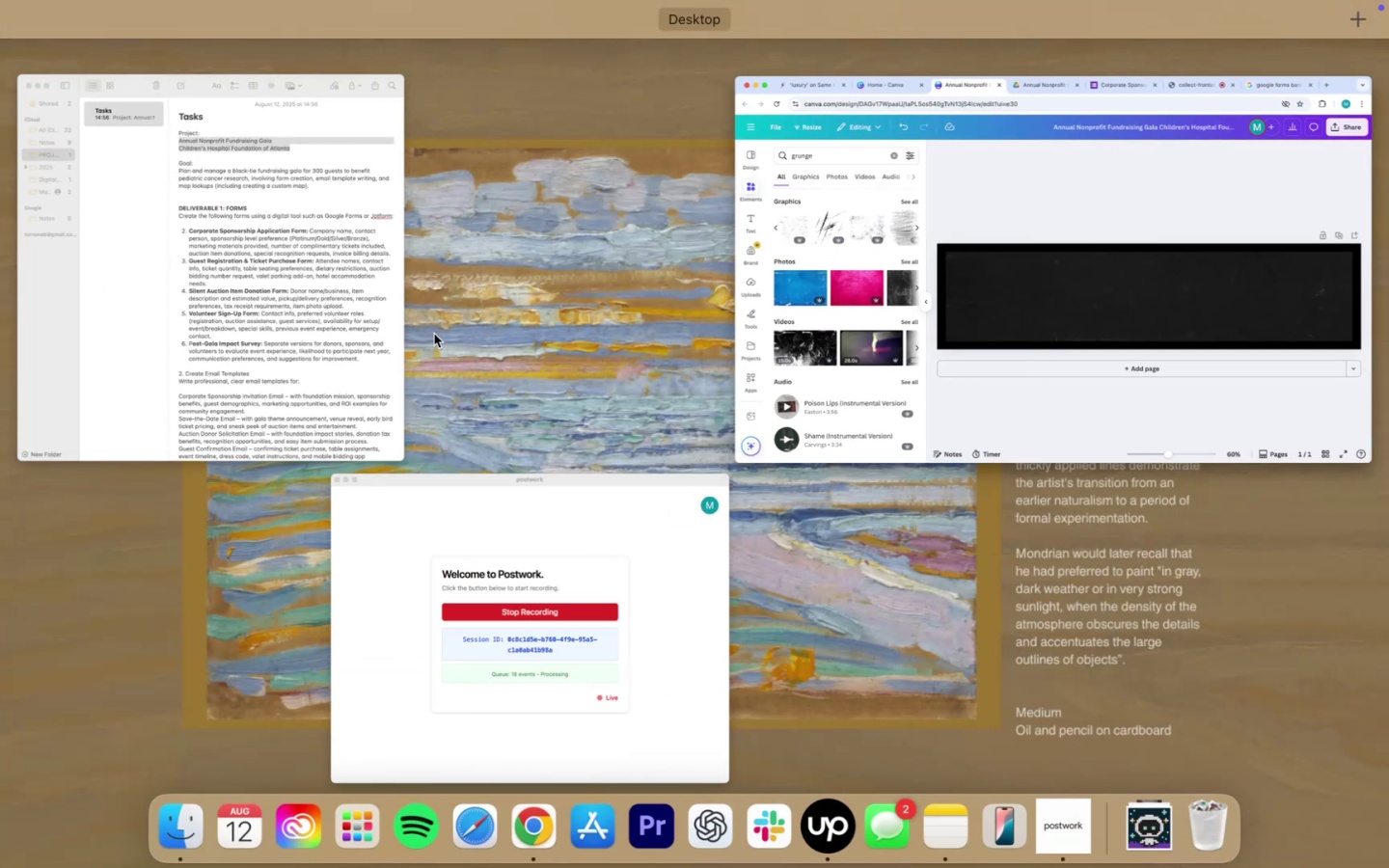 
wait(6.57)
 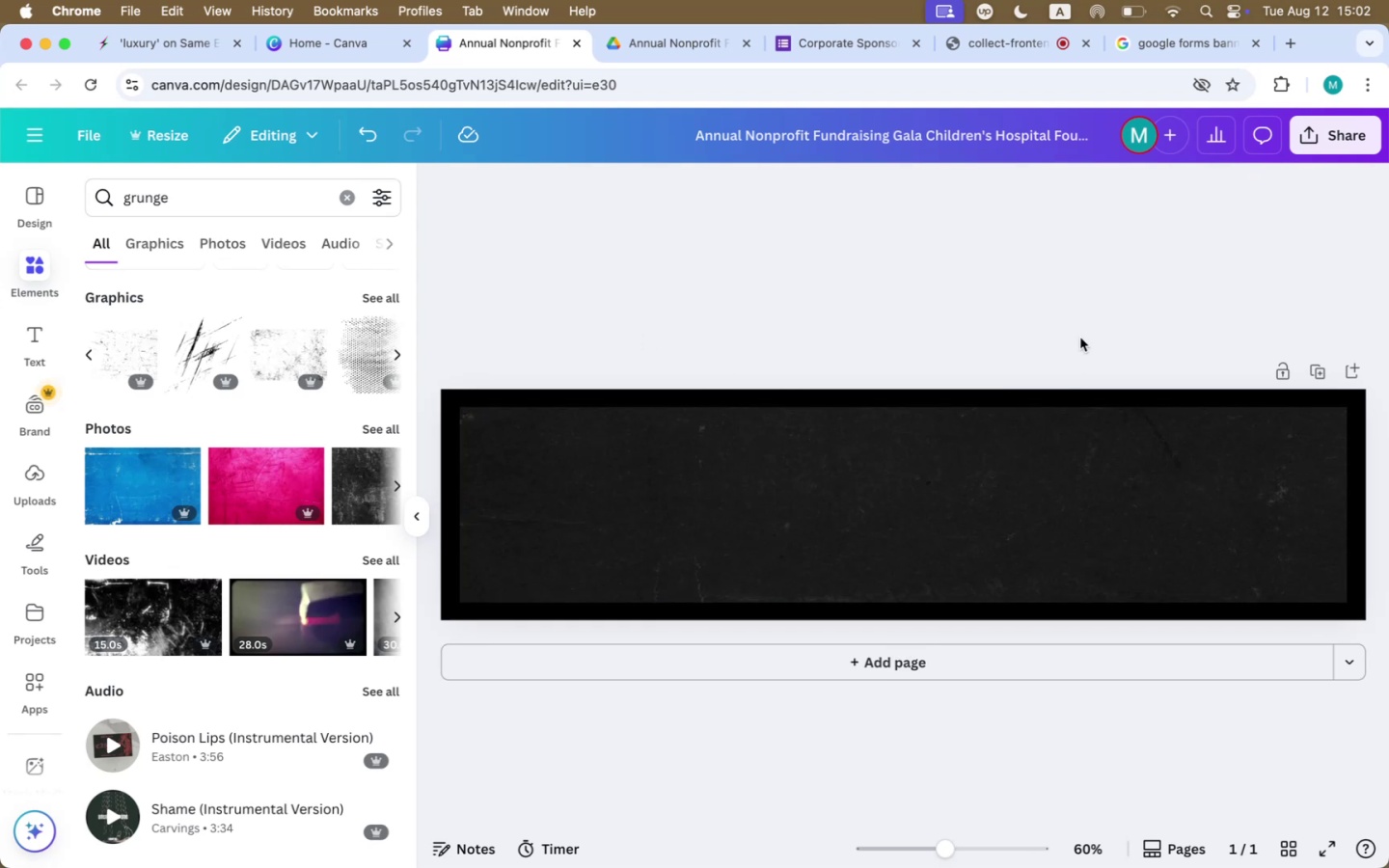 
left_click([545, 193])
 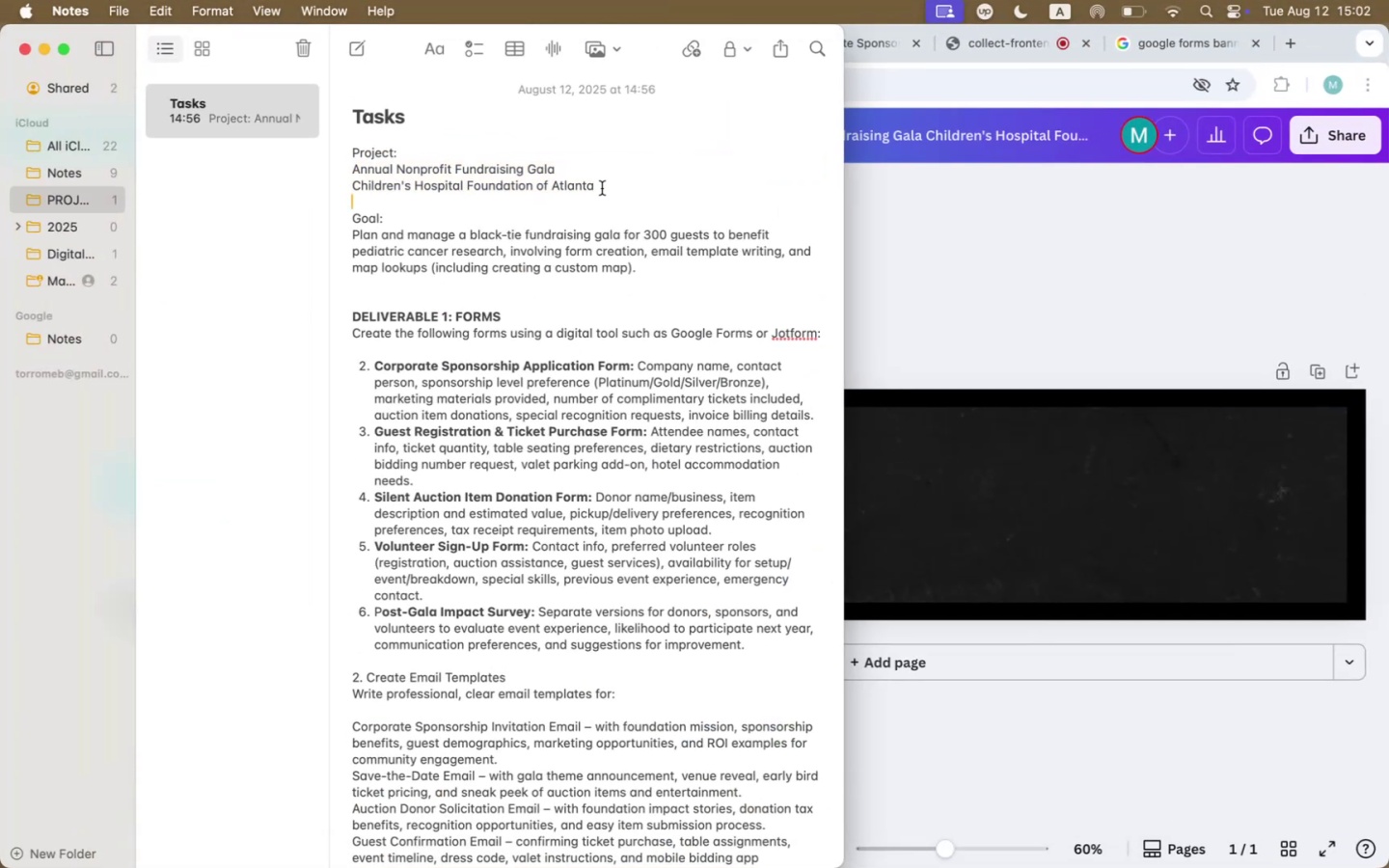 
left_click_drag(start_coordinate=[599, 188], to_coordinate=[340, 170])
 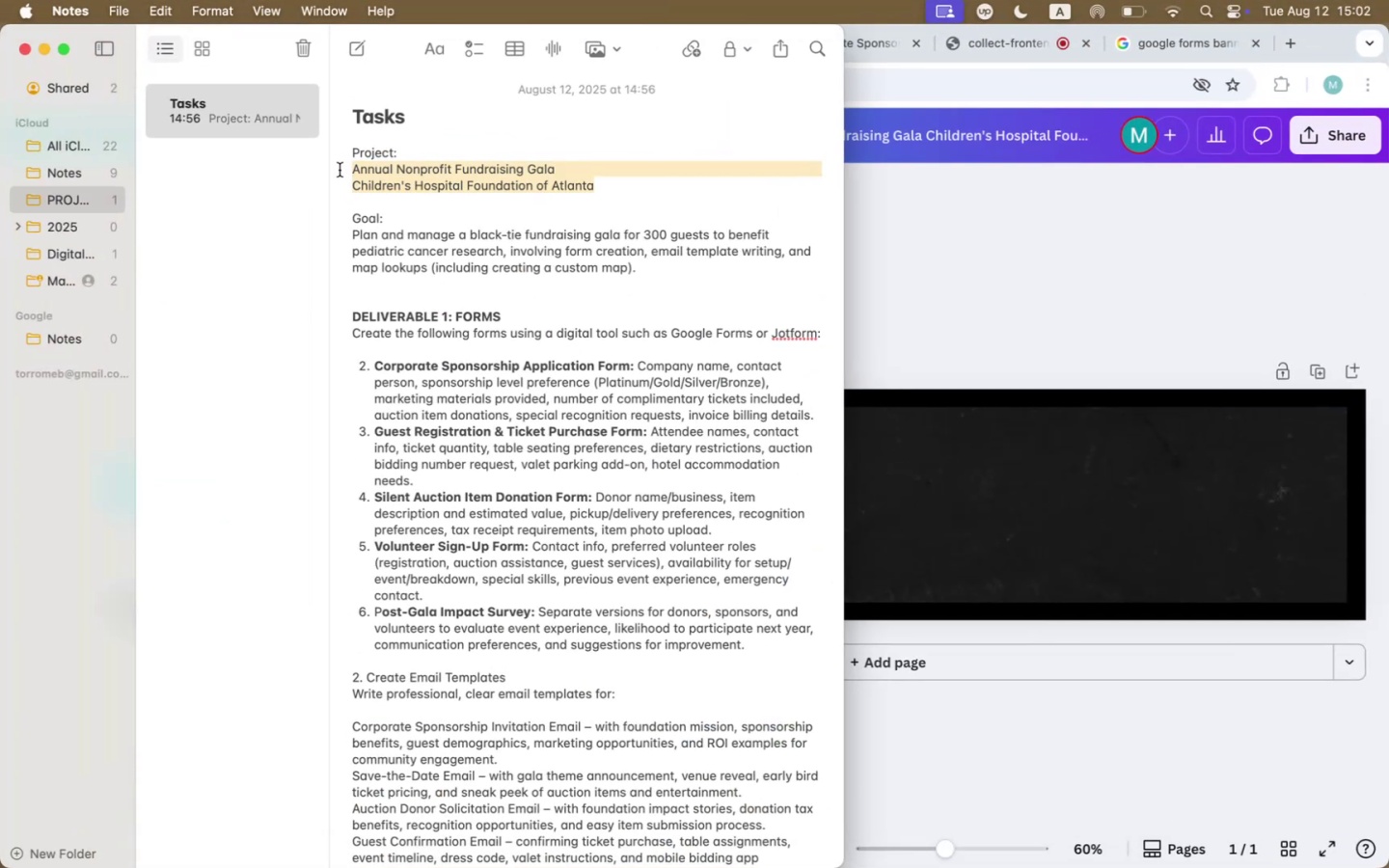 
key(Meta+C)
 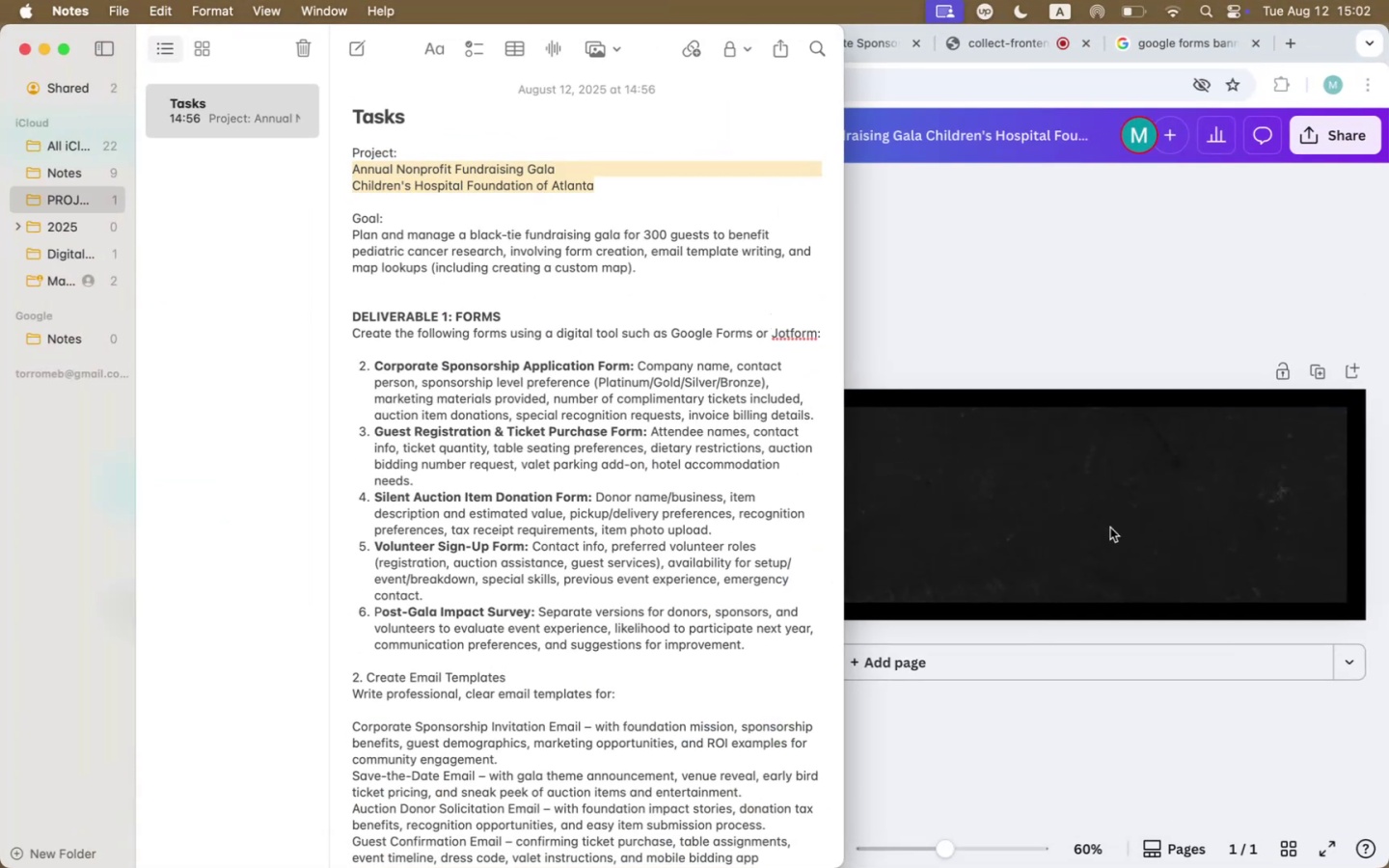 
left_click([1110, 528])
 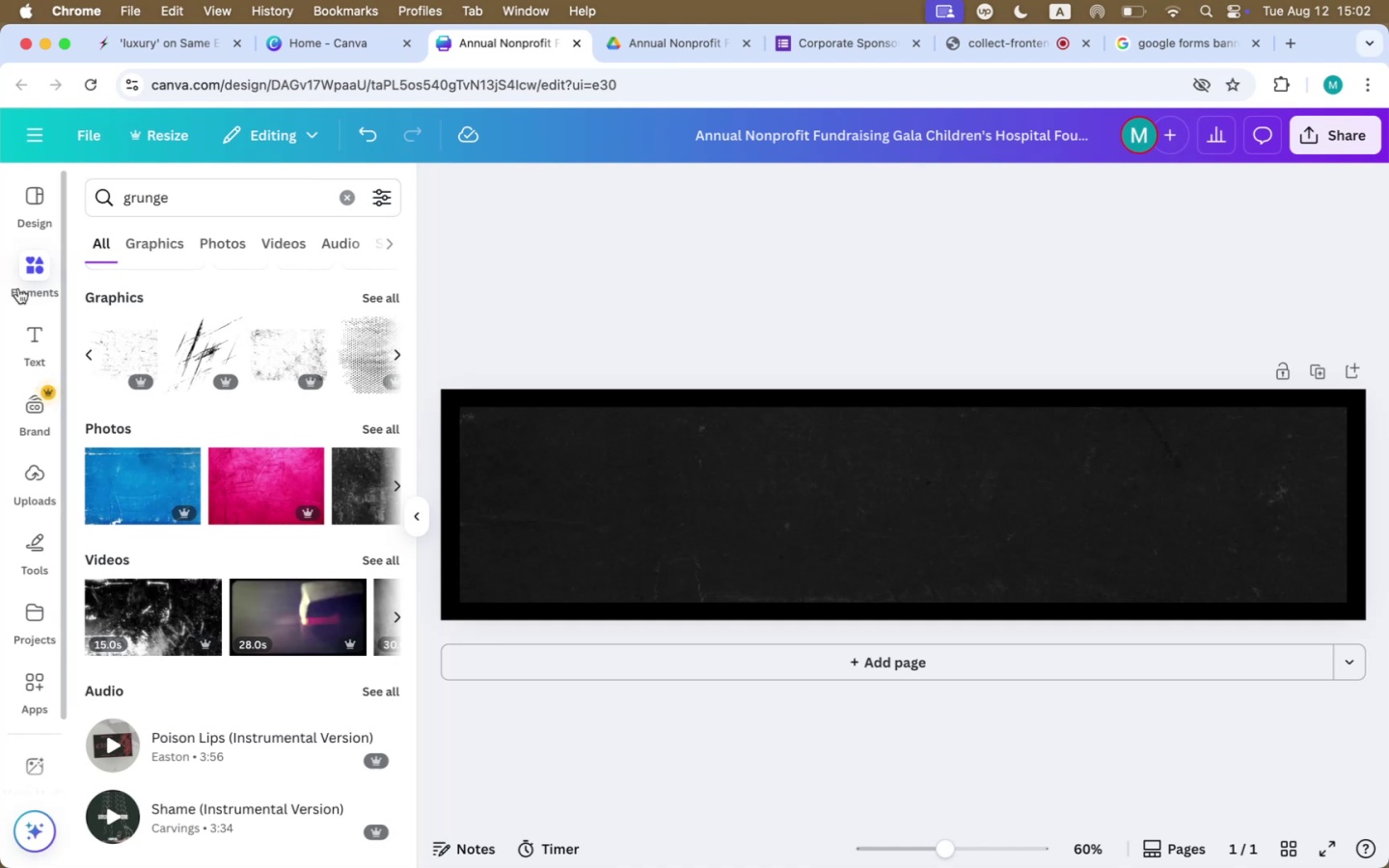 
left_click_drag(start_coordinate=[38, 339], to_coordinate=[47, 339])
 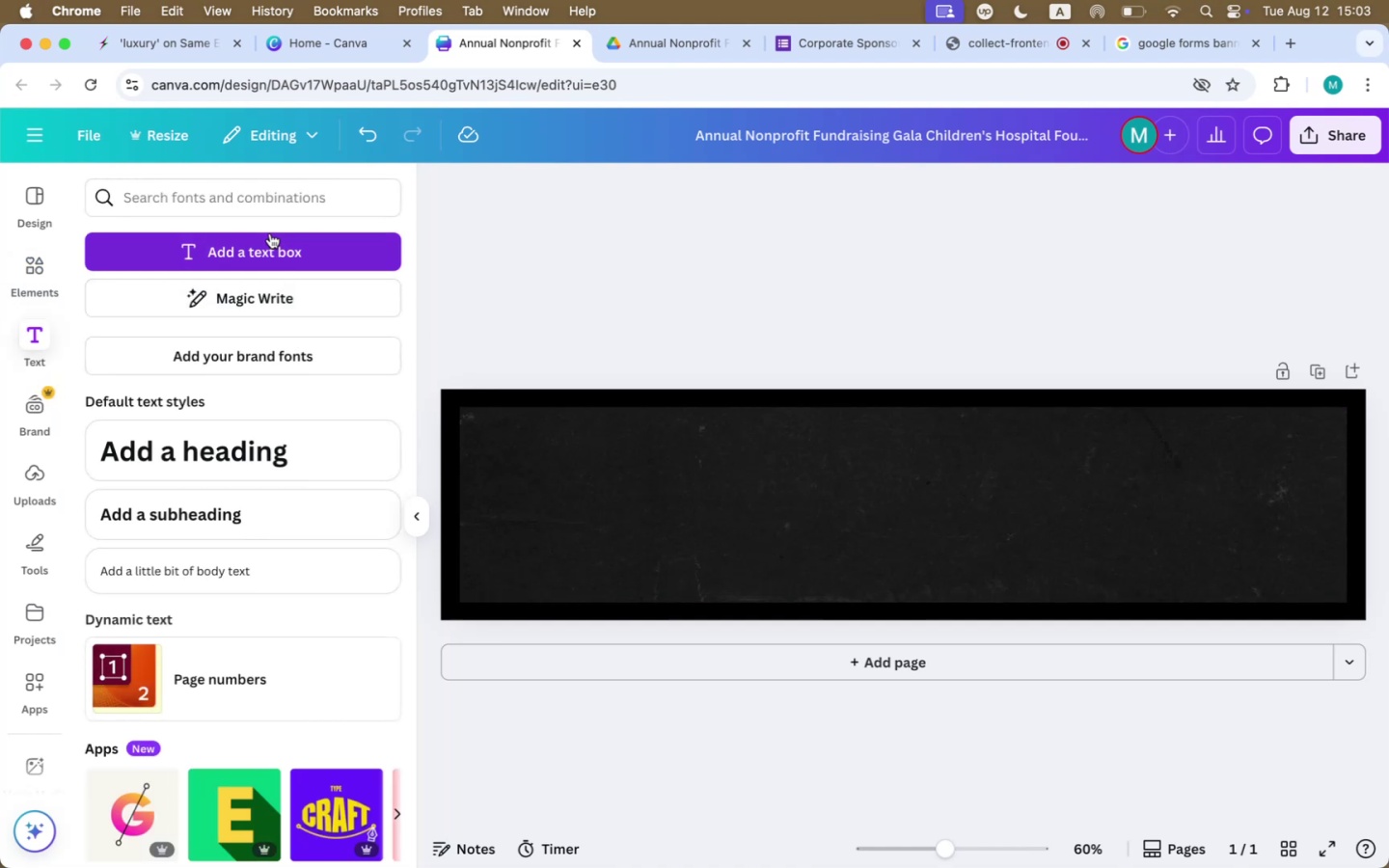 
left_click([251, 452])
 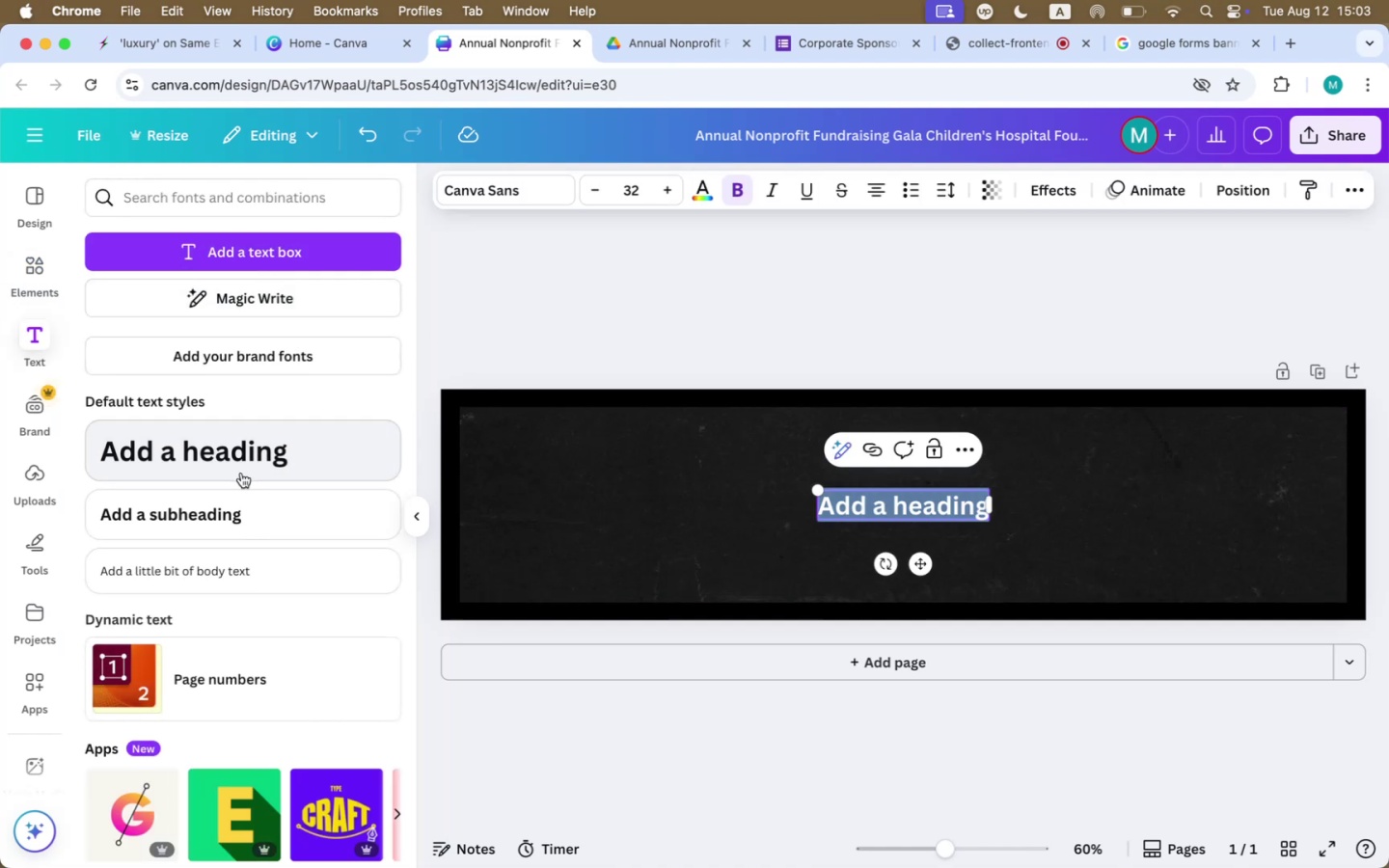 
key(Meta+CommandLeft)
 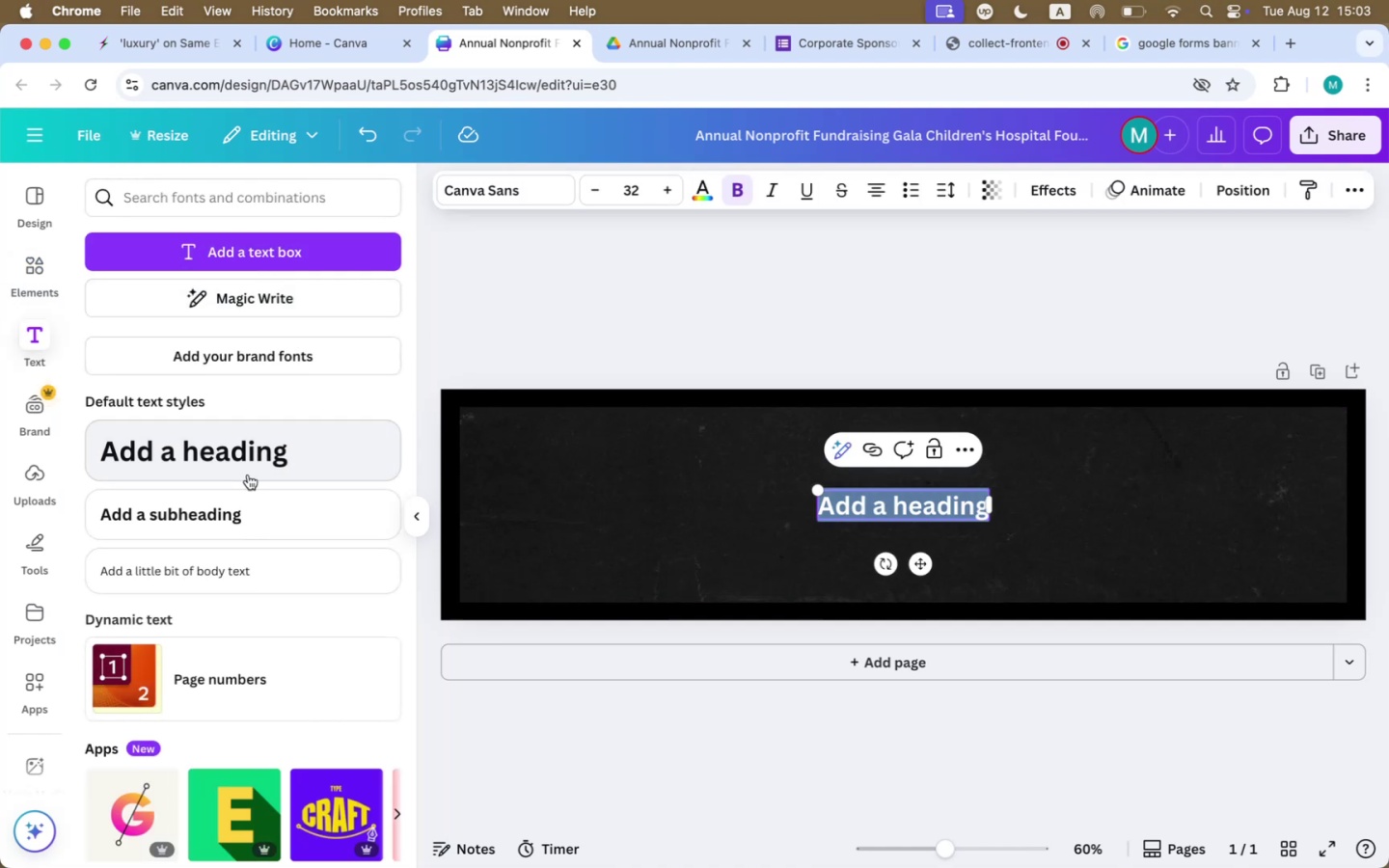 
key(Meta+V)
 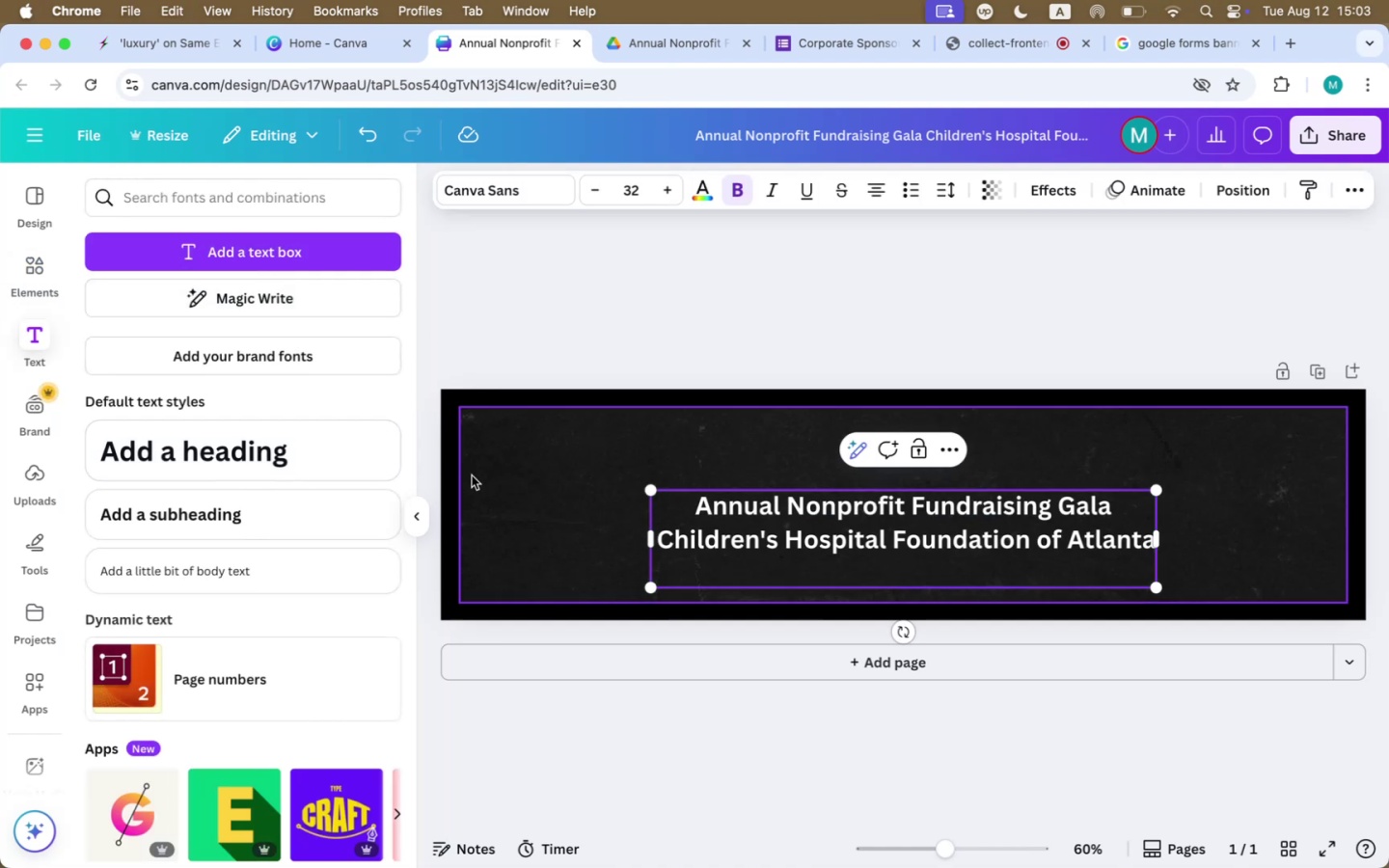 
key(Backspace)
 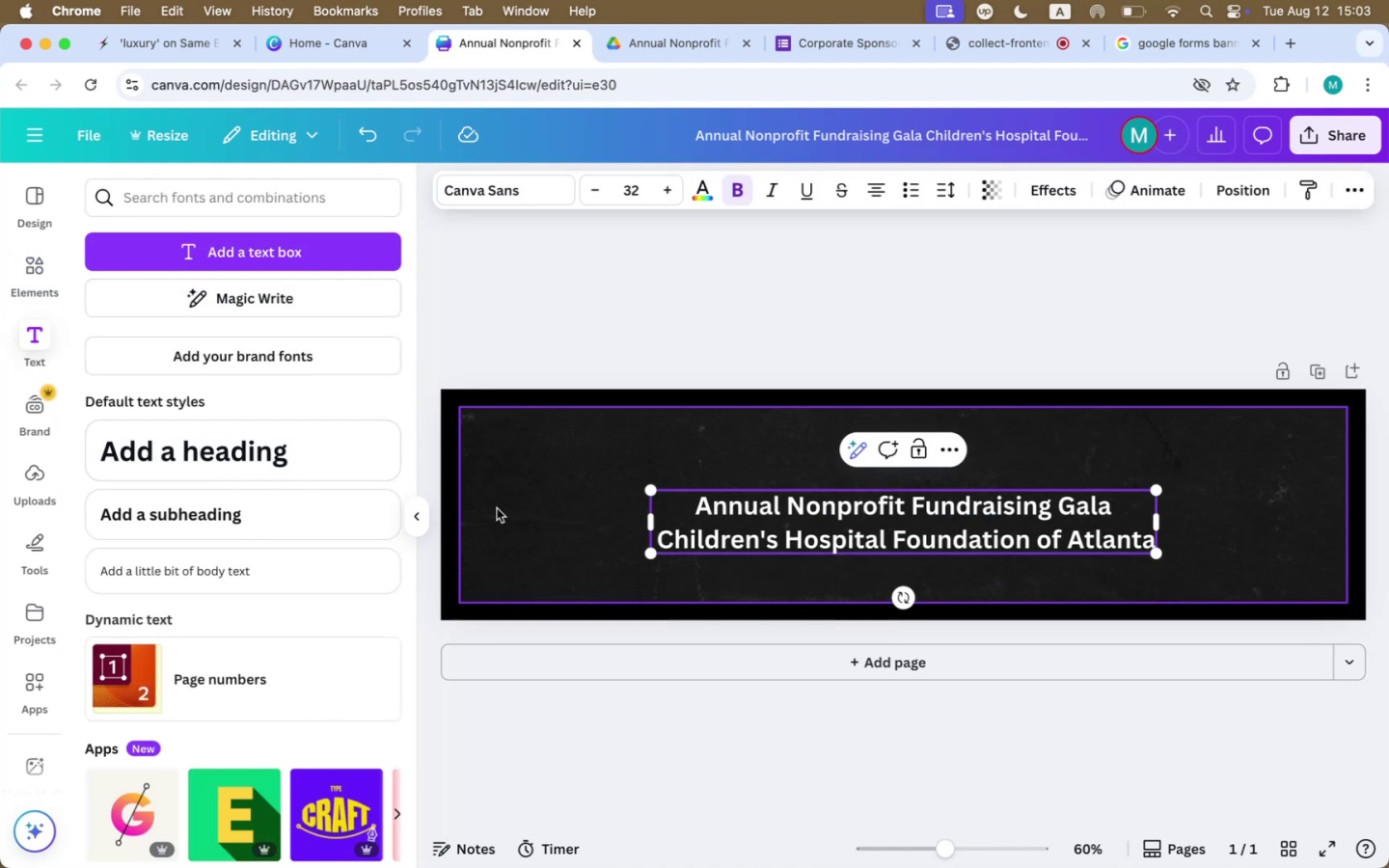 
key(Meta+CommandLeft)
 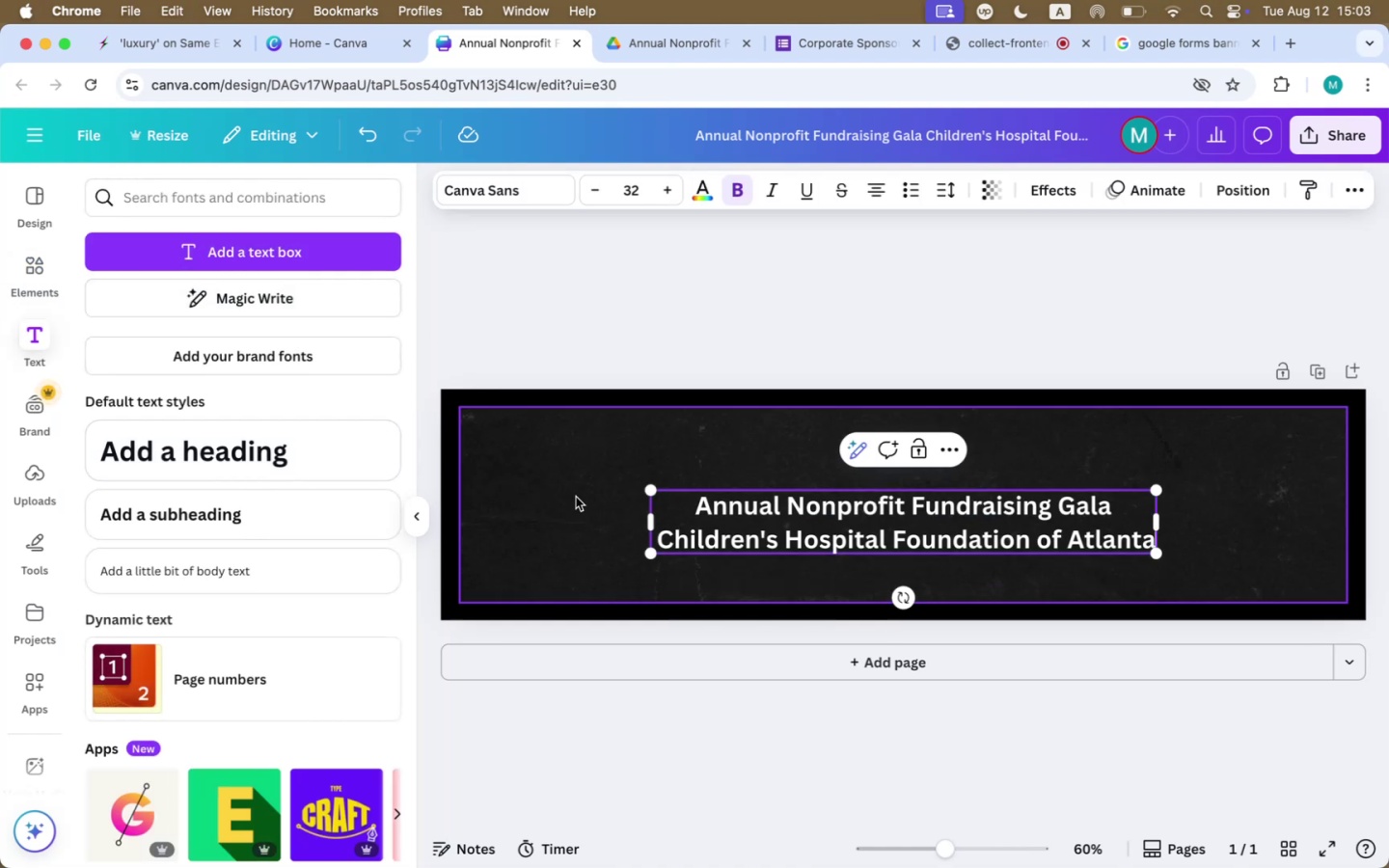 
key(Meta+A)
 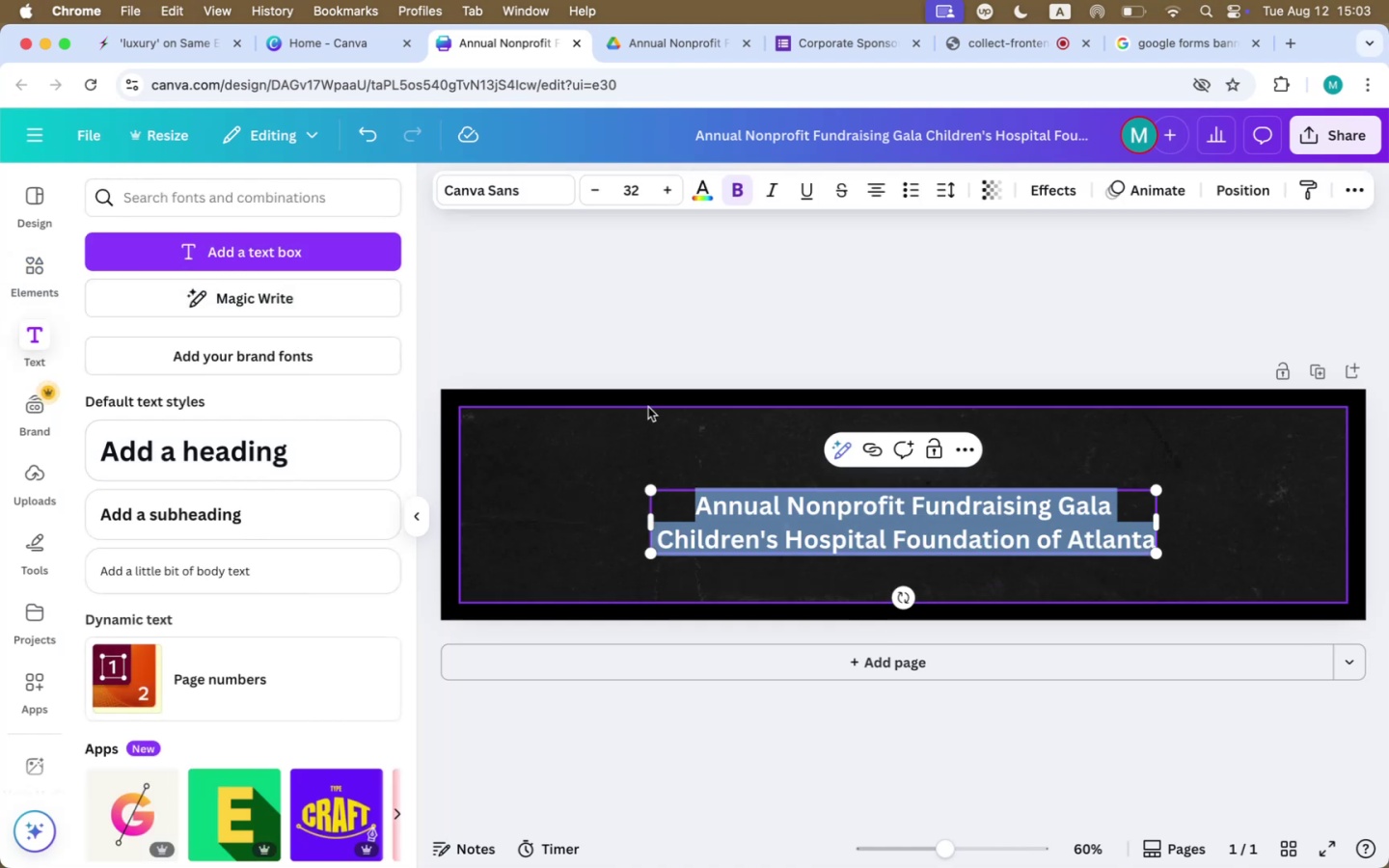 
left_click([709, 427])
 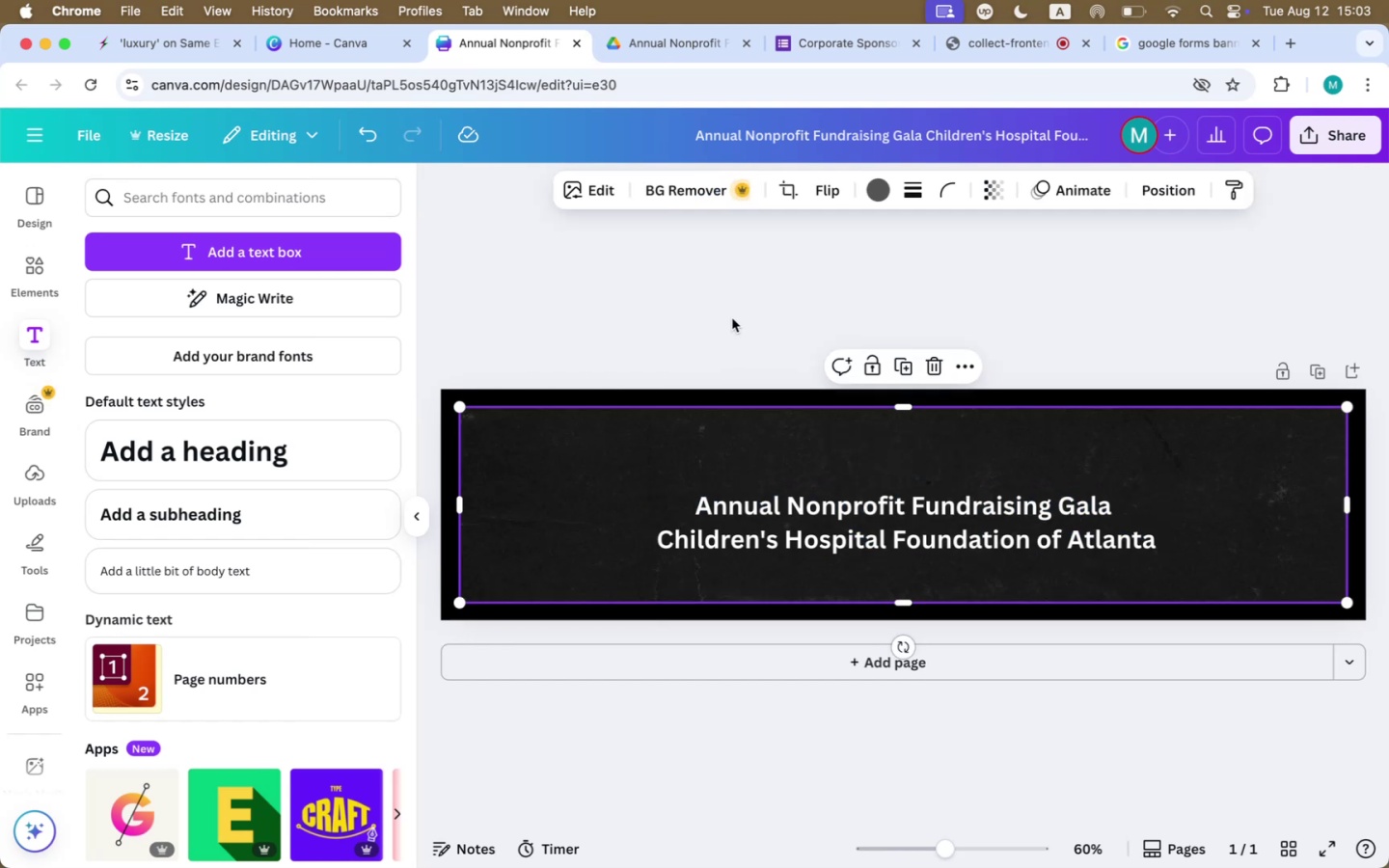 
left_click([732, 318])
 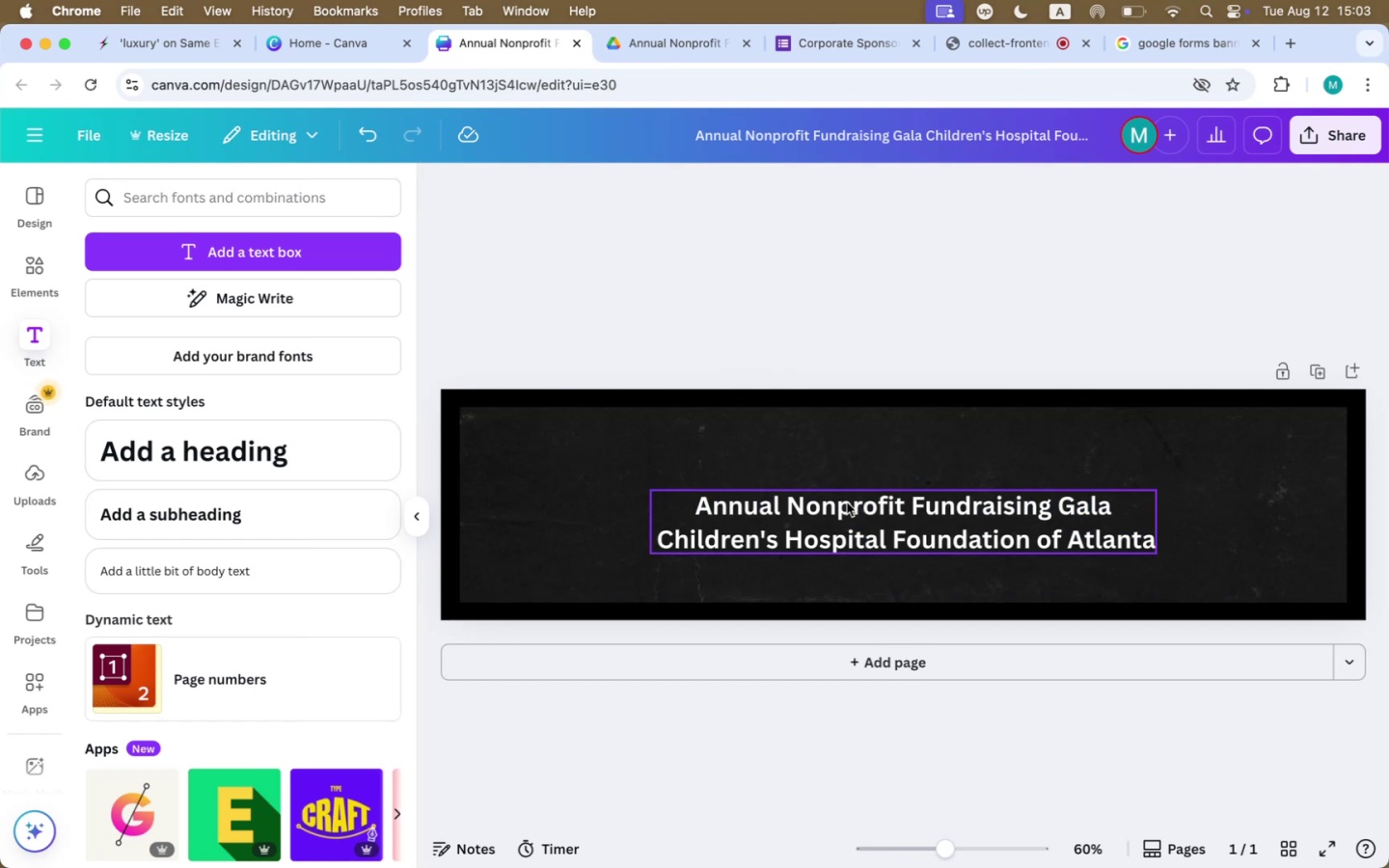 
left_click([847, 502])
 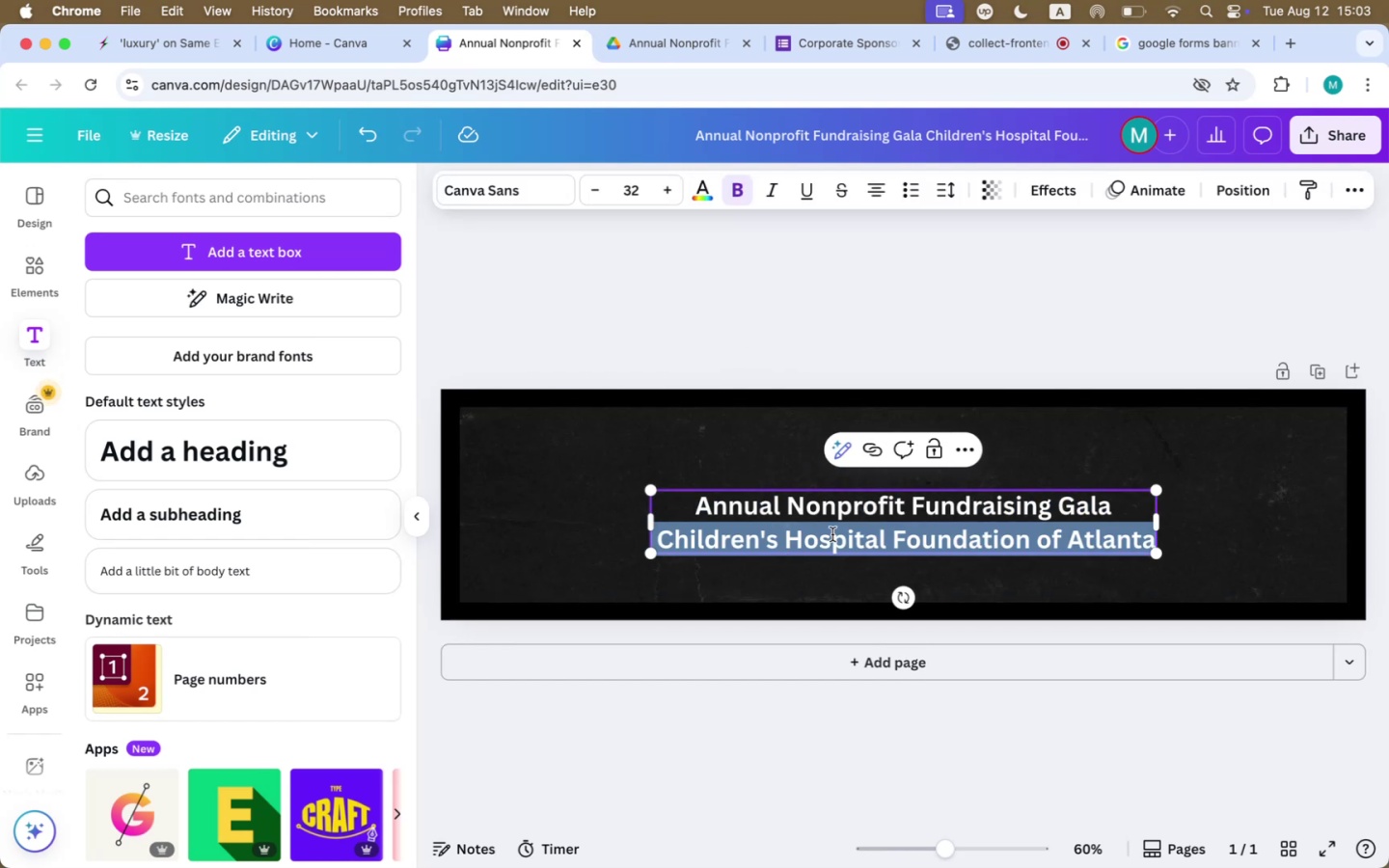 
key(Meta+CommandLeft)
 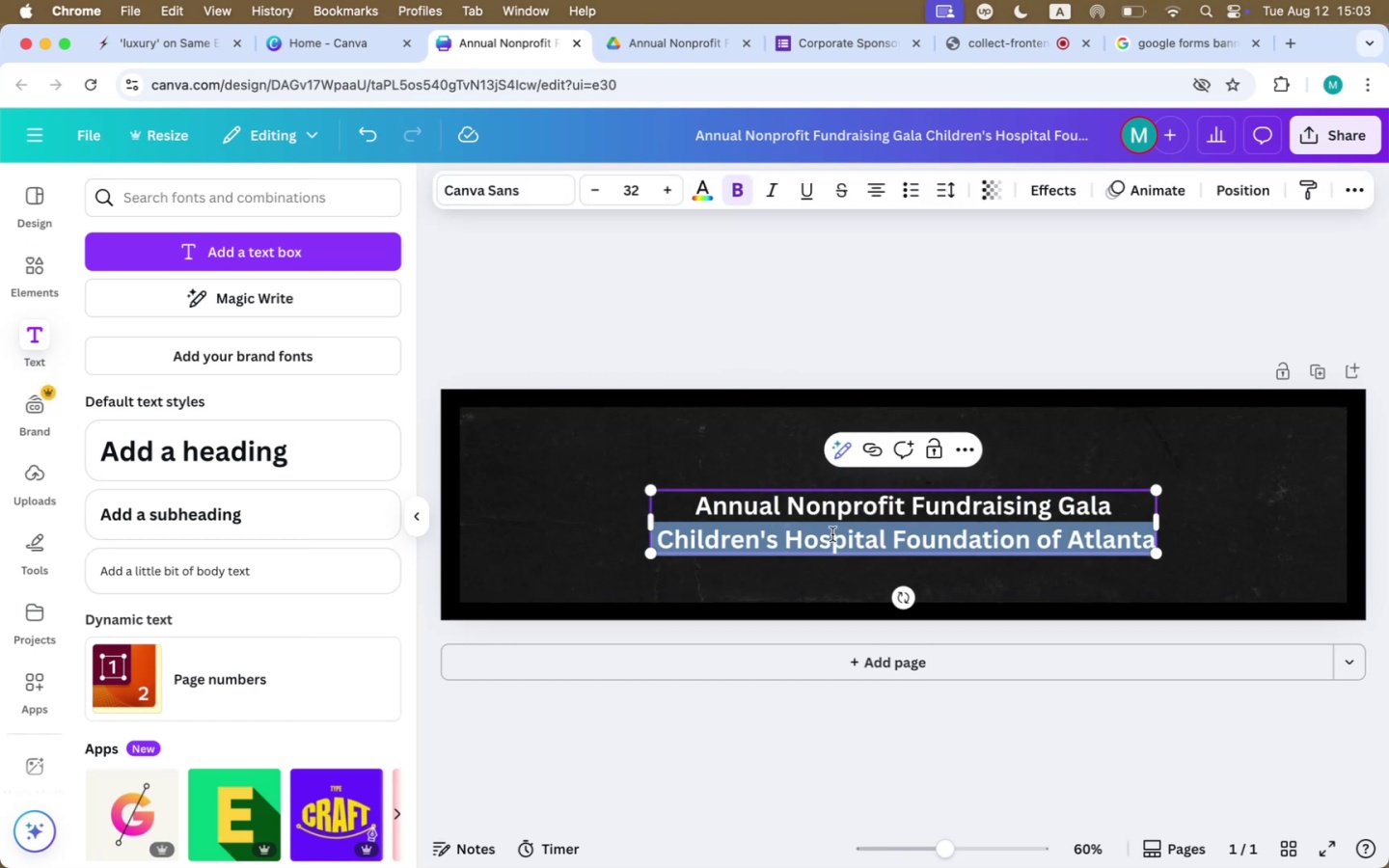 
key(Meta+X)
 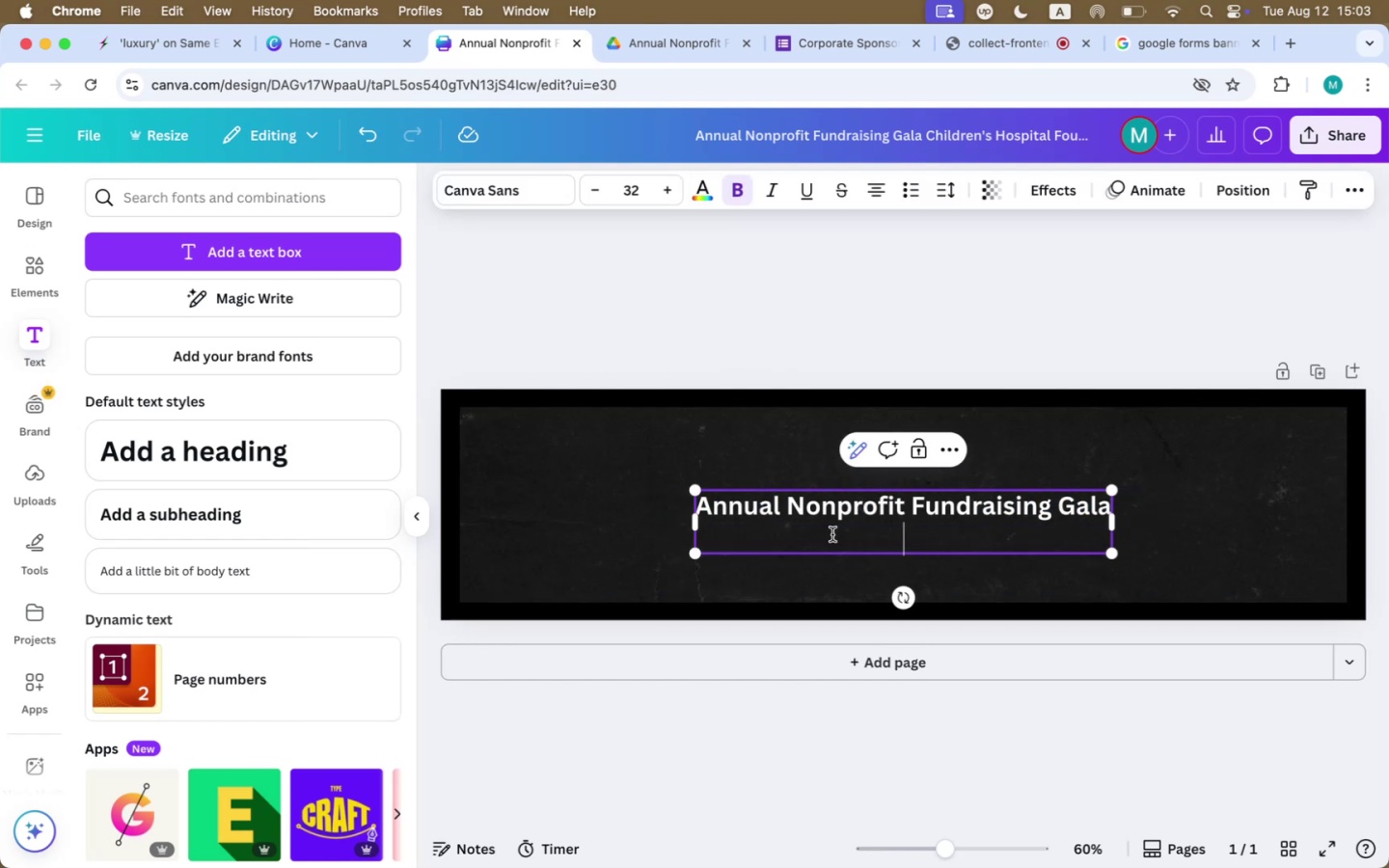 
key(Backspace)
 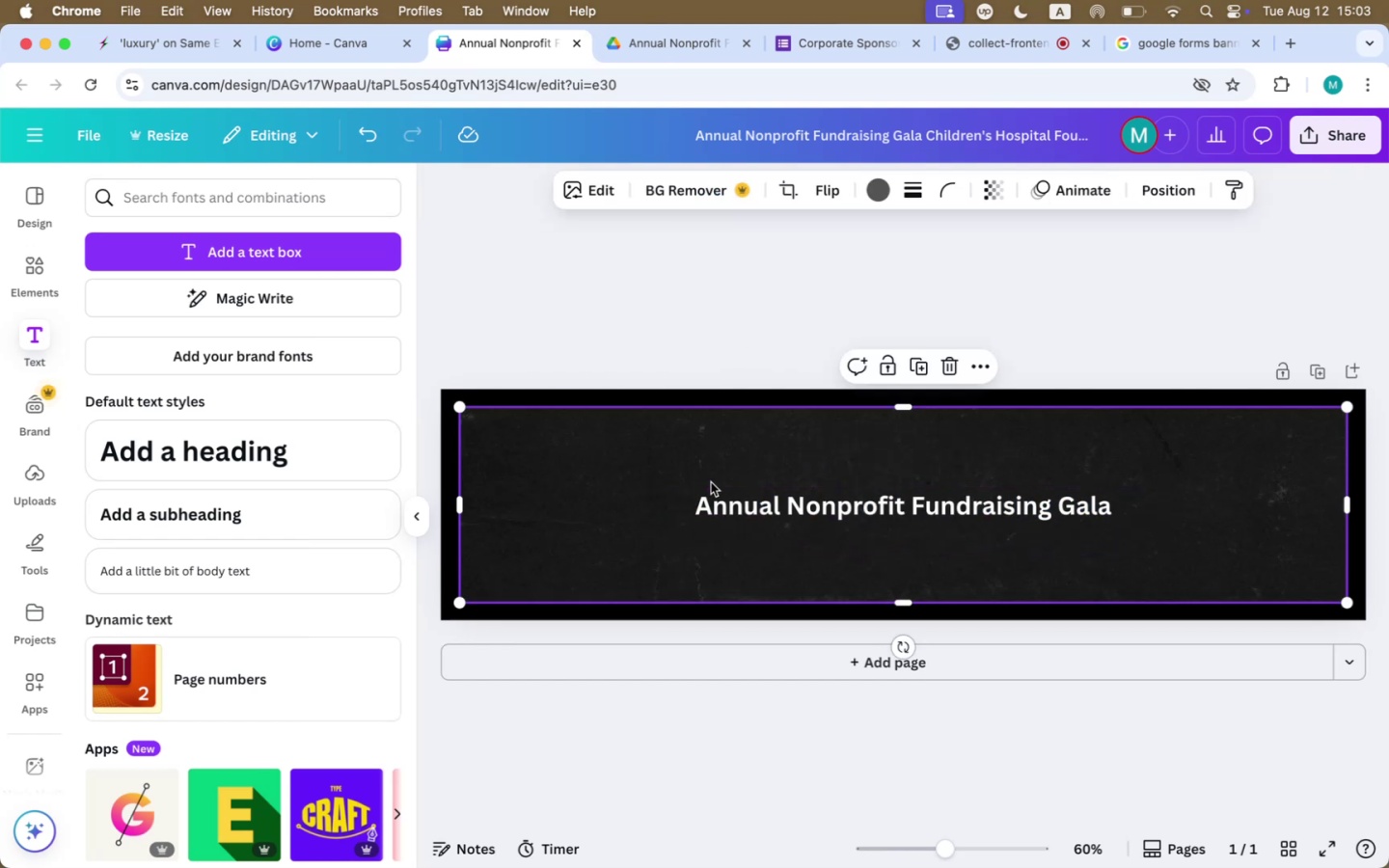 
double_click([820, 516])
 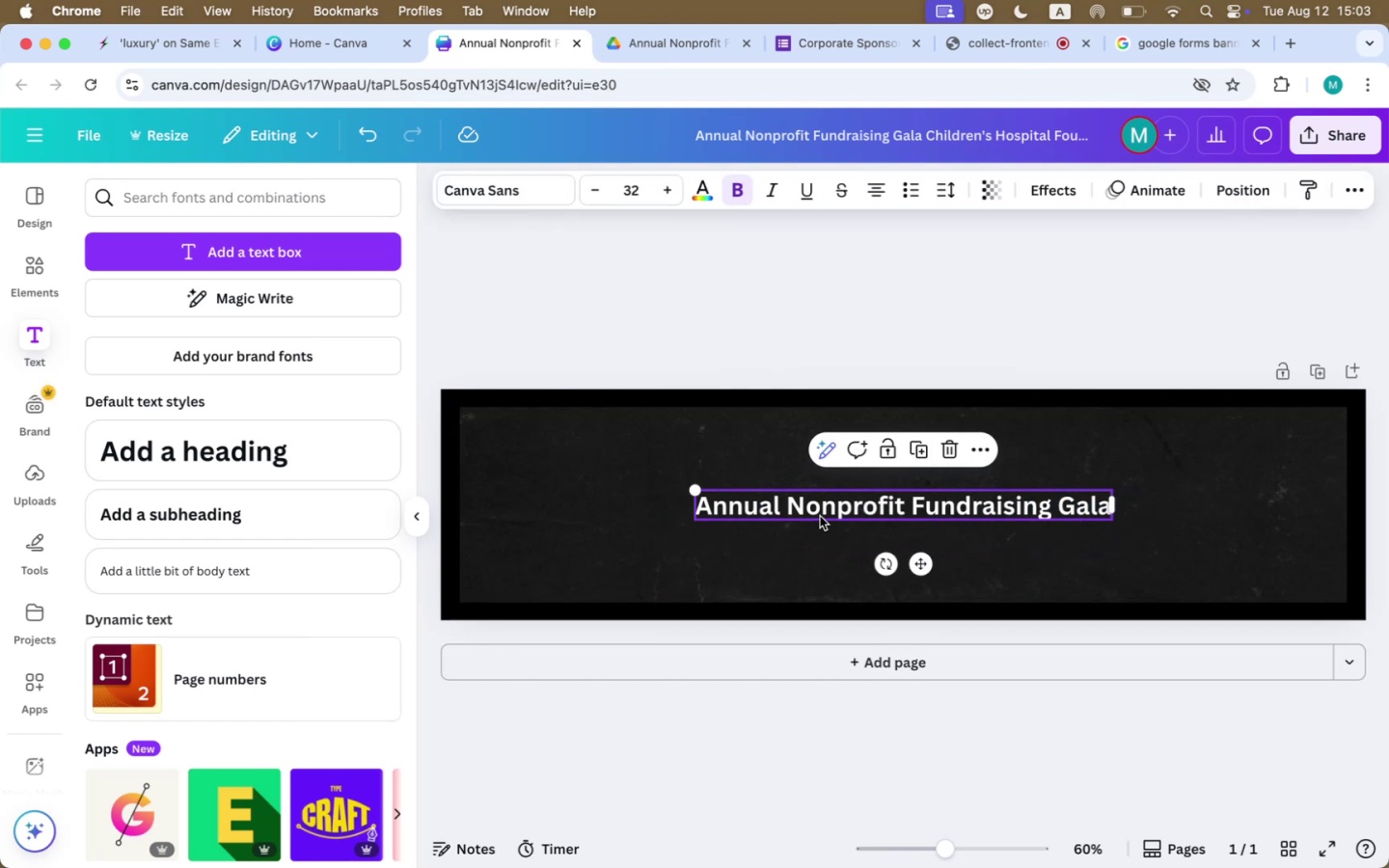 
hold_key(key=OptionLeft, duration=0.83)
left_click_drag(start_coordinate=[818, 507], to_coordinate=[816, 556])
 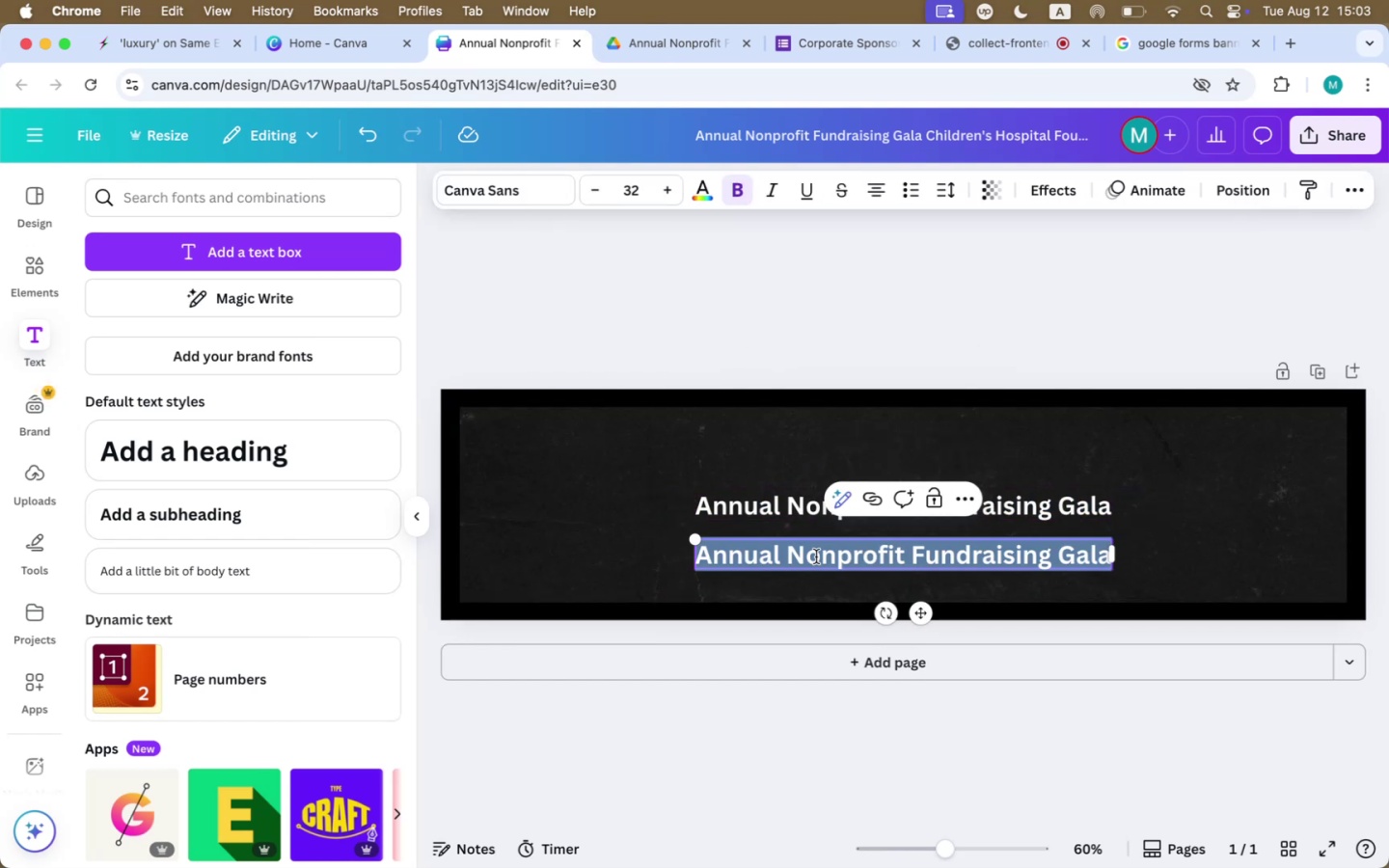 
key(Meta+CommandLeft)
 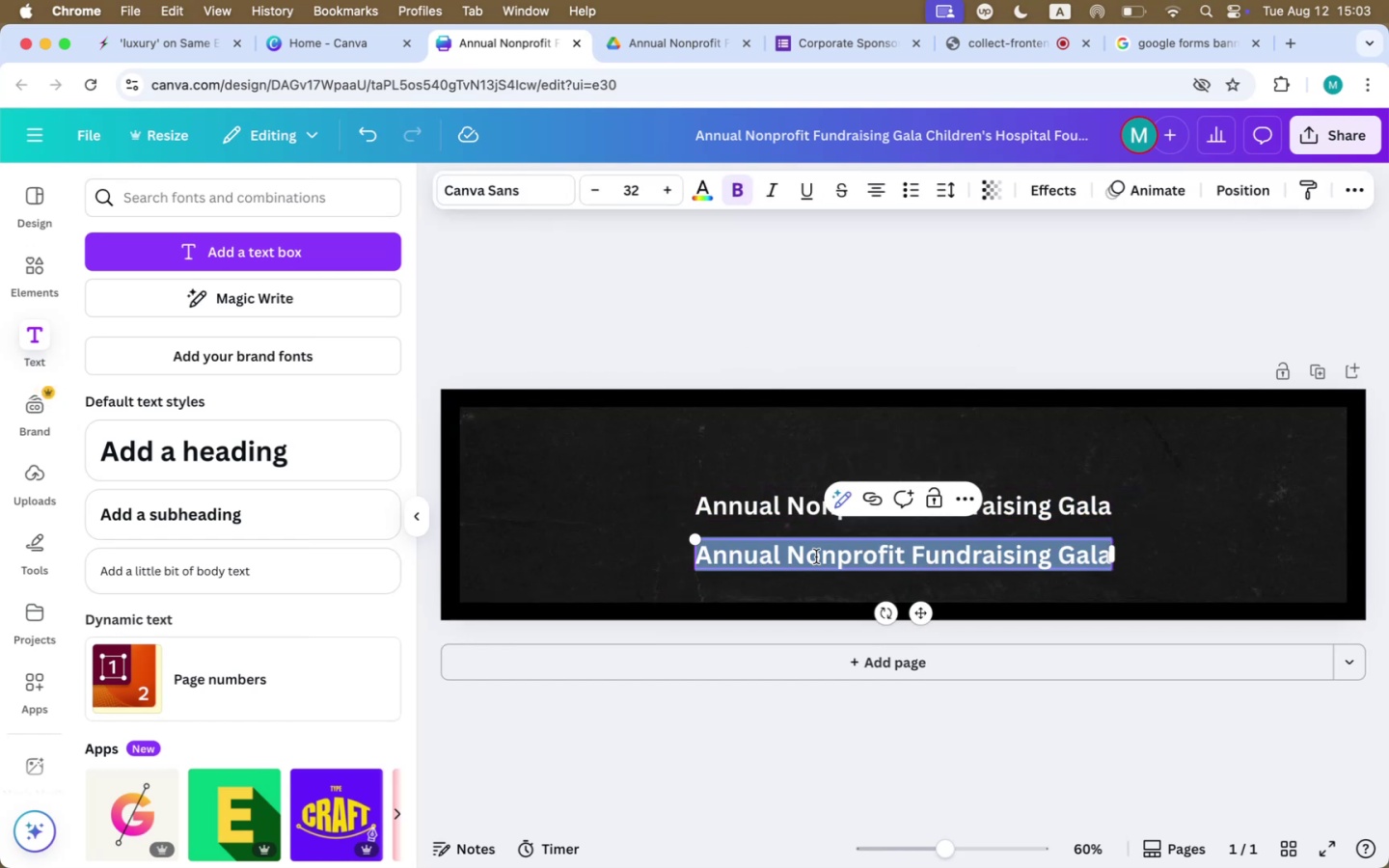 
key(Meta+V)
 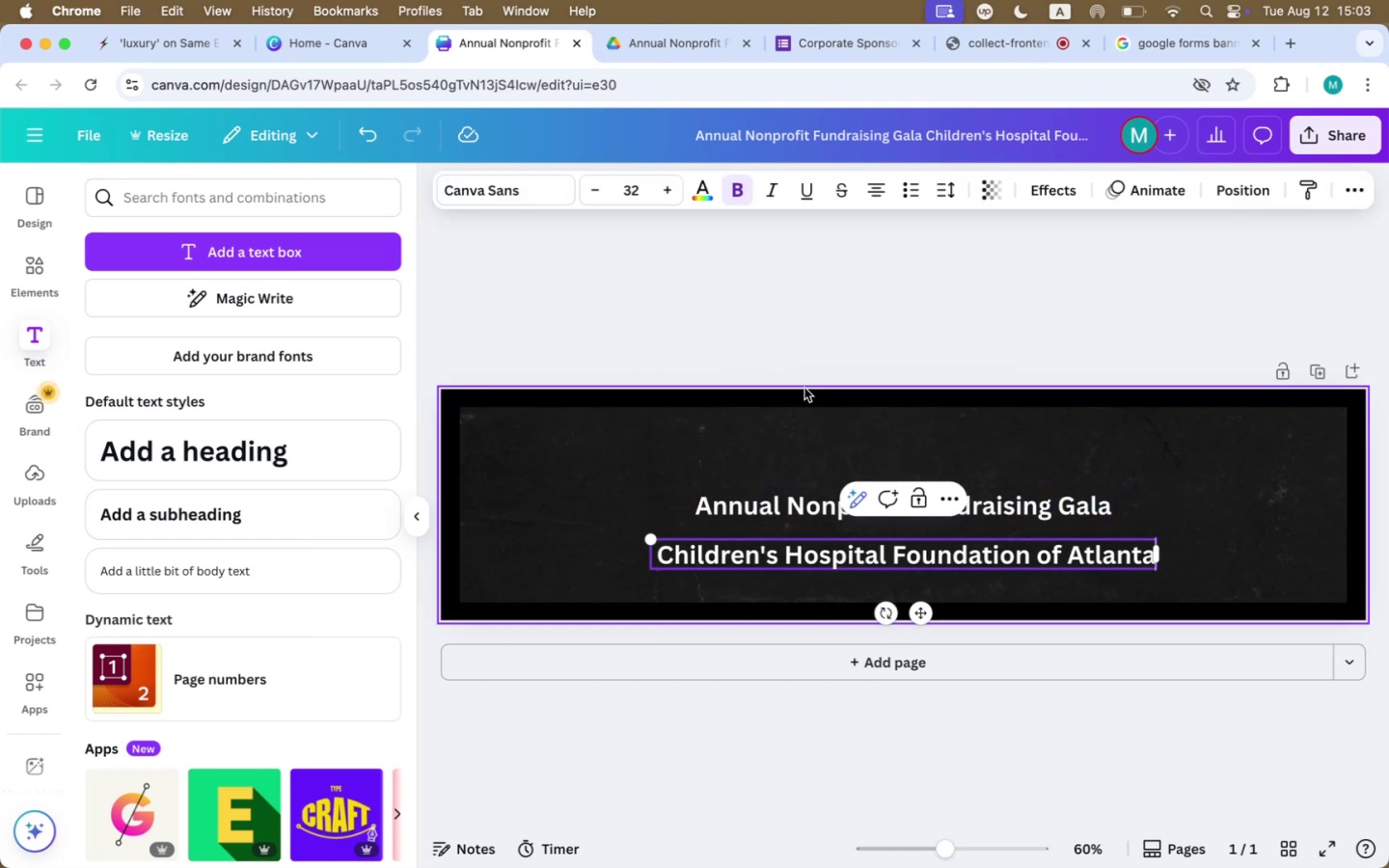 
left_click([804, 388])
 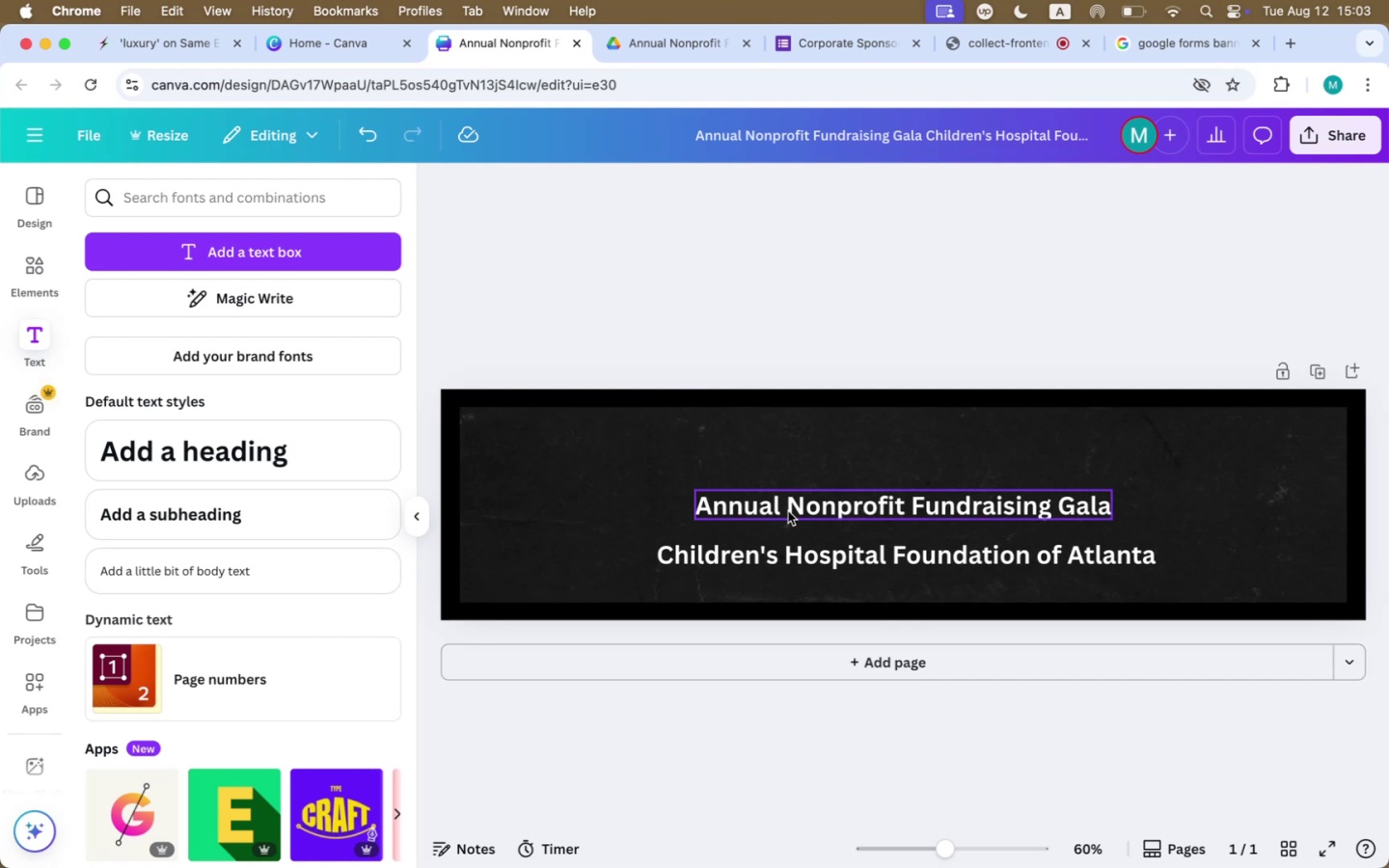 
double_click([788, 511])
 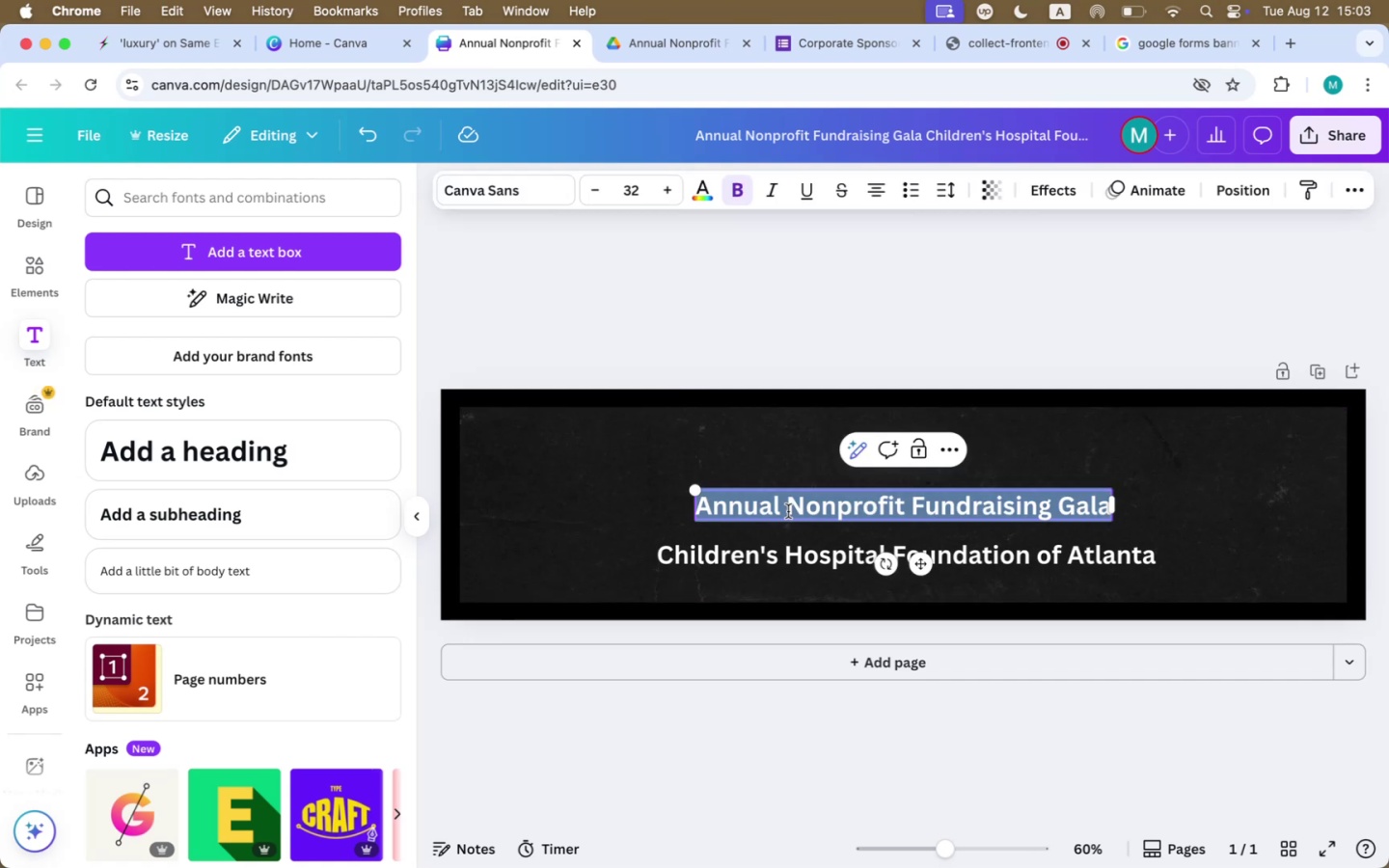 
left_click([788, 511])
 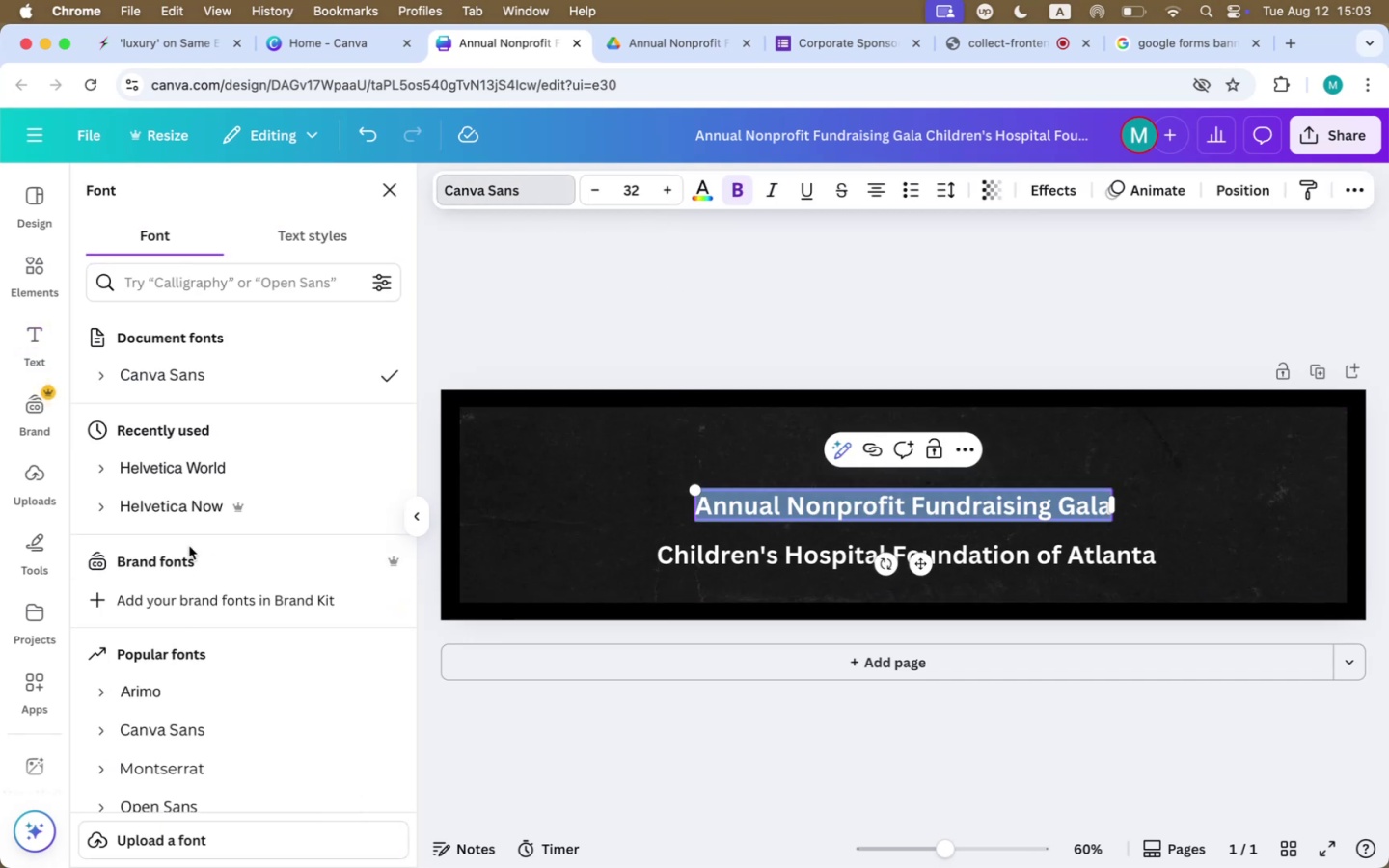 
left_click([191, 468])
 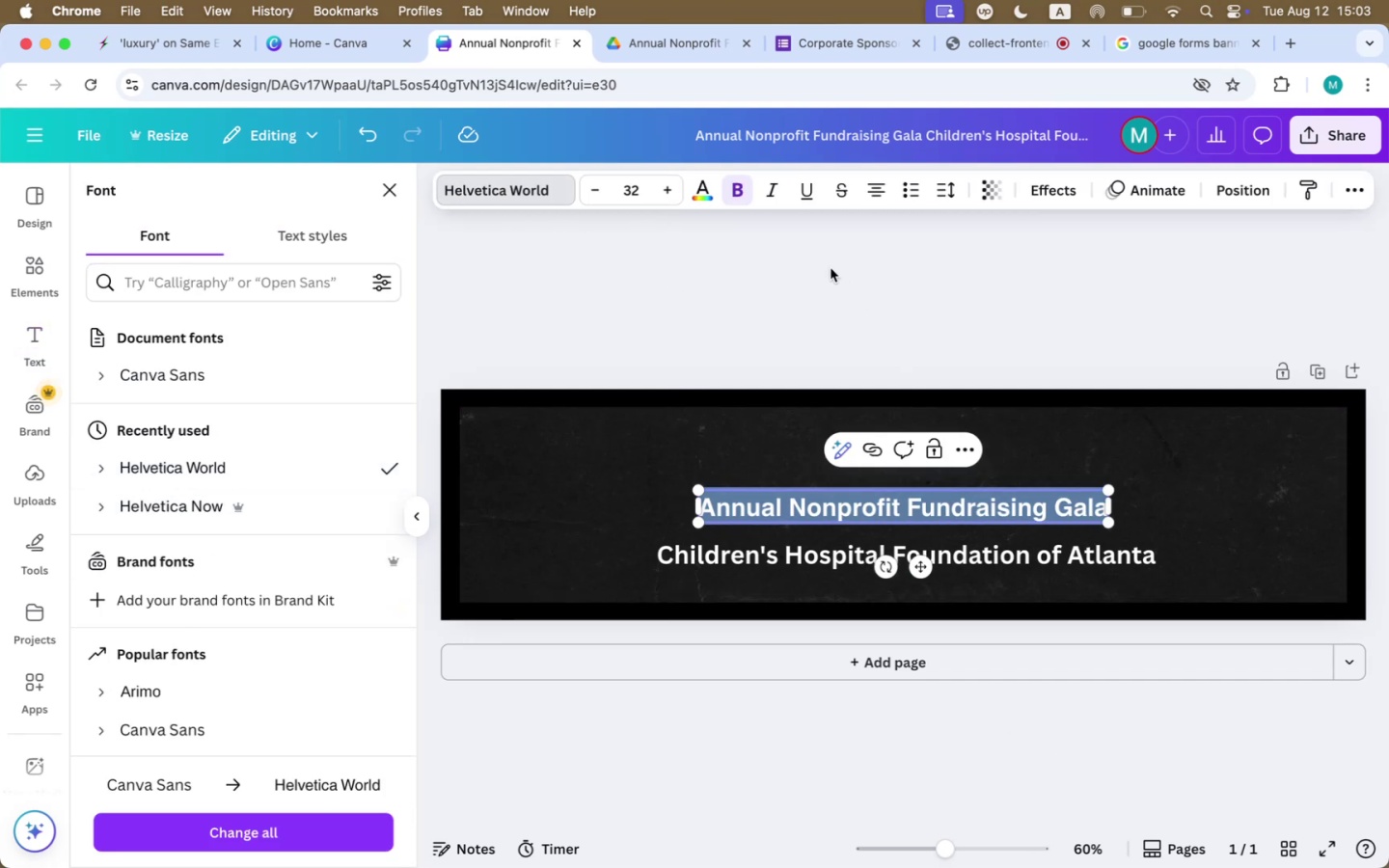 
left_click([946, 193])
 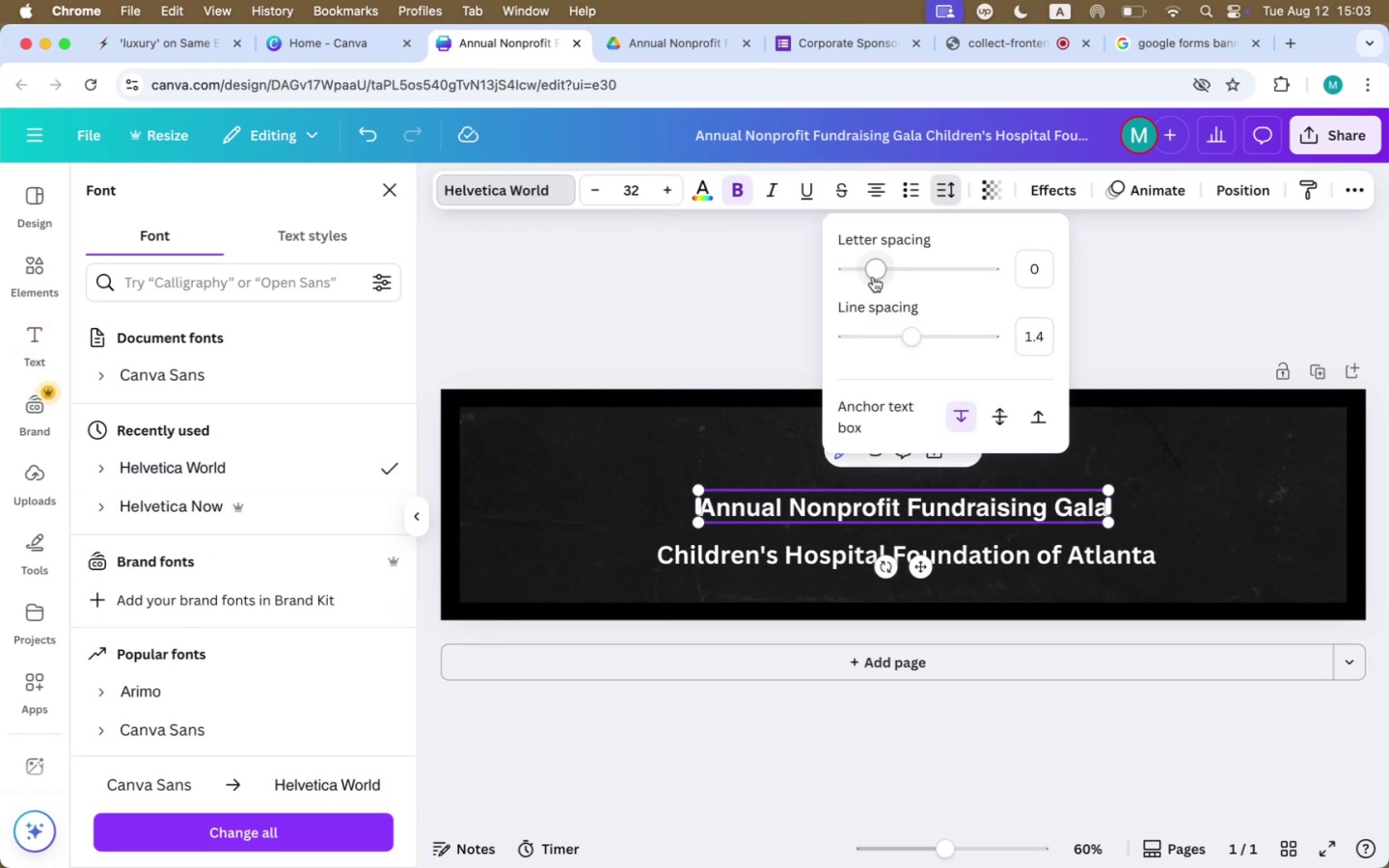 
left_click_drag(start_coordinate=[876, 267], to_coordinate=[862, 270])
 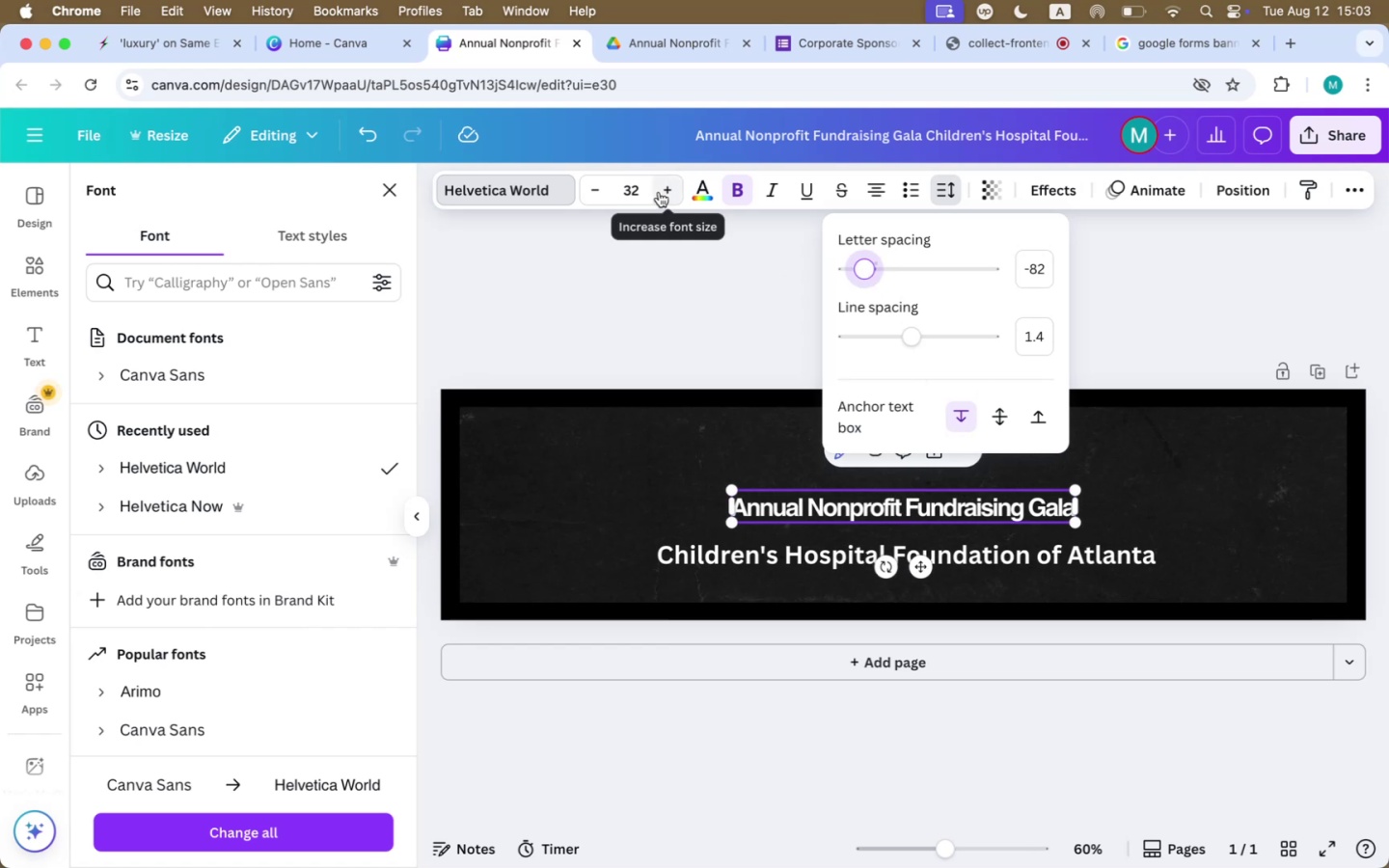 
wait(5.3)
 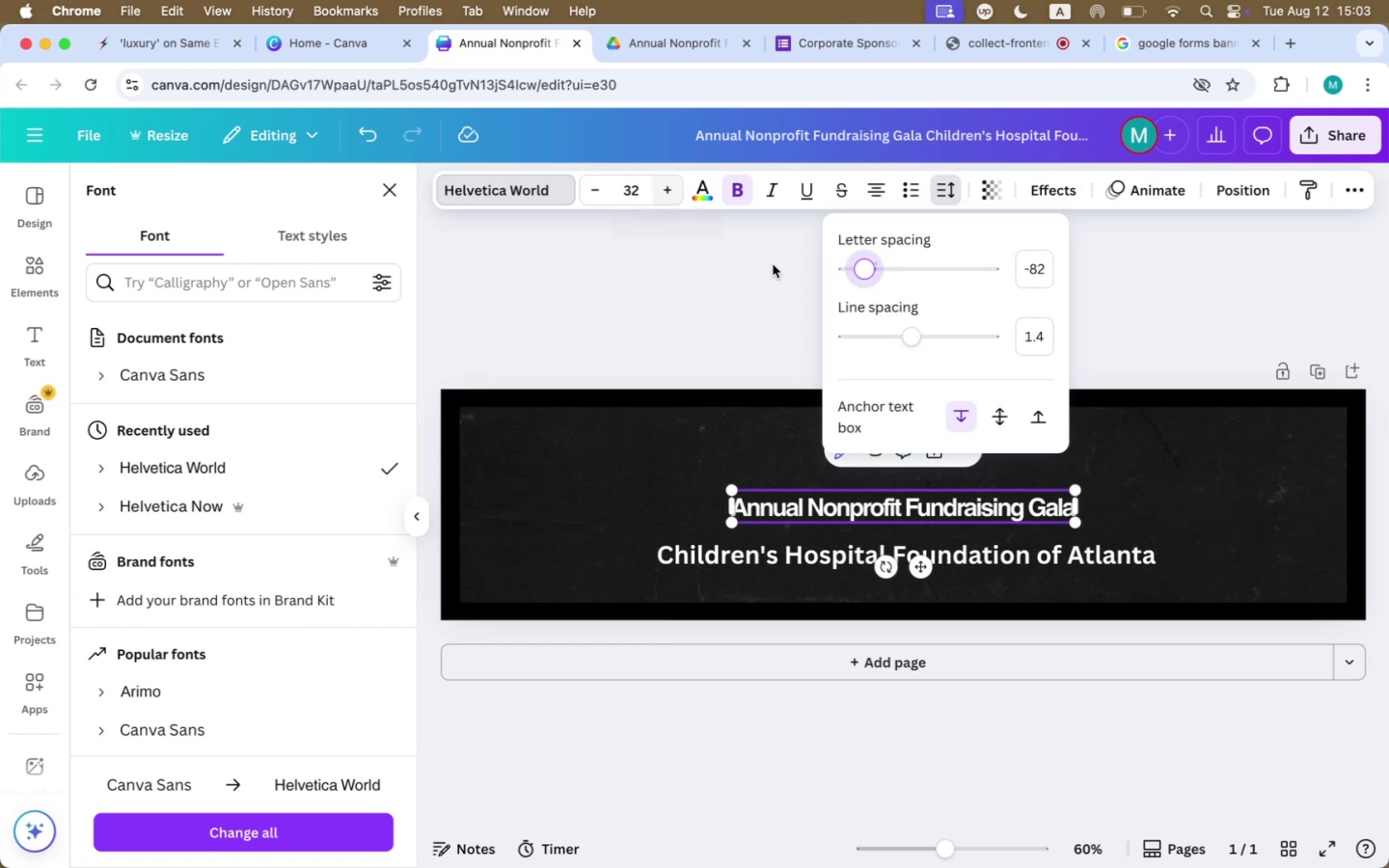 
left_click_drag(start_coordinate=[1072, 488], to_coordinate=[1244, 402])
 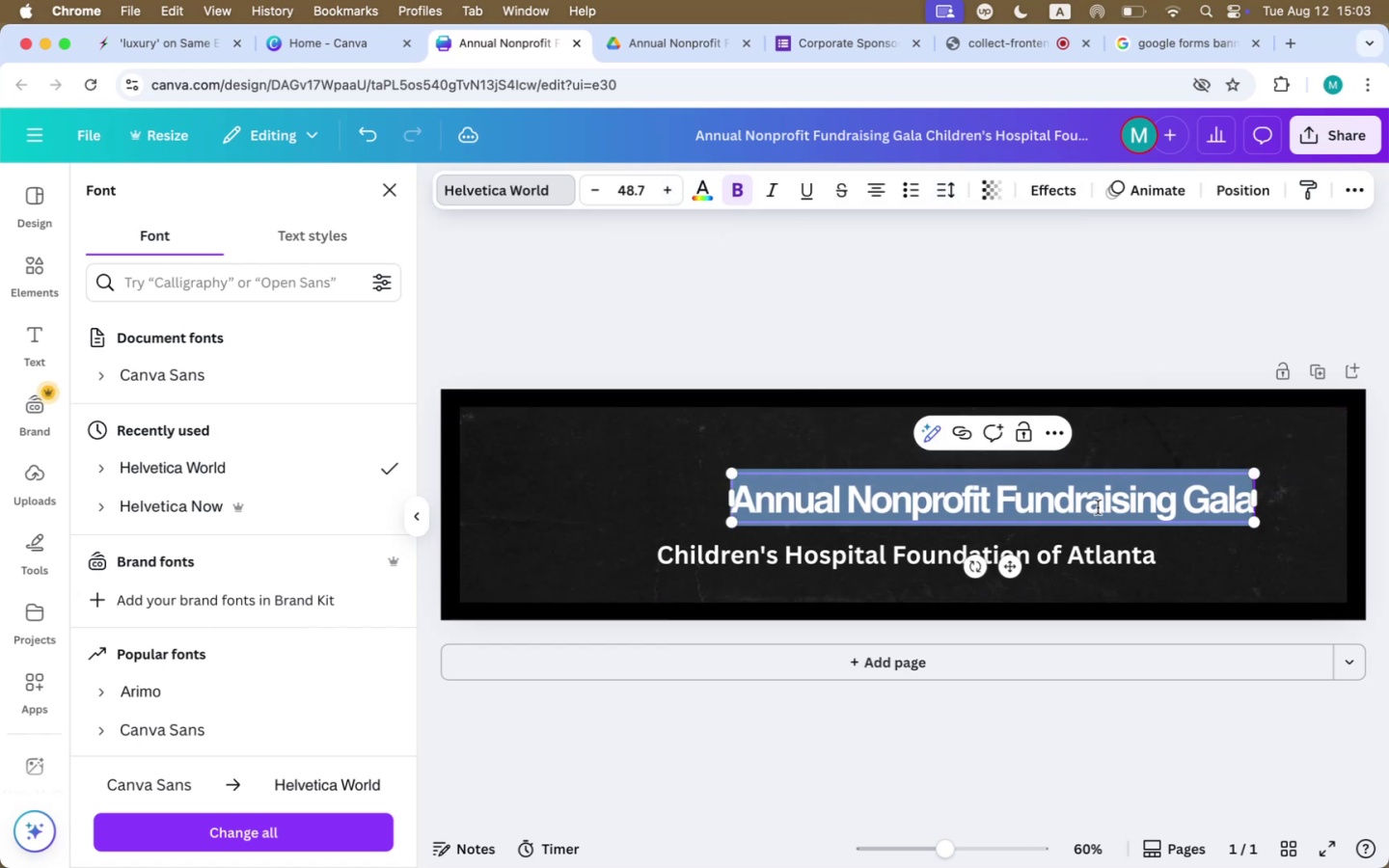 
left_click_drag(start_coordinate=[1097, 507], to_coordinate=[1033, 502])
 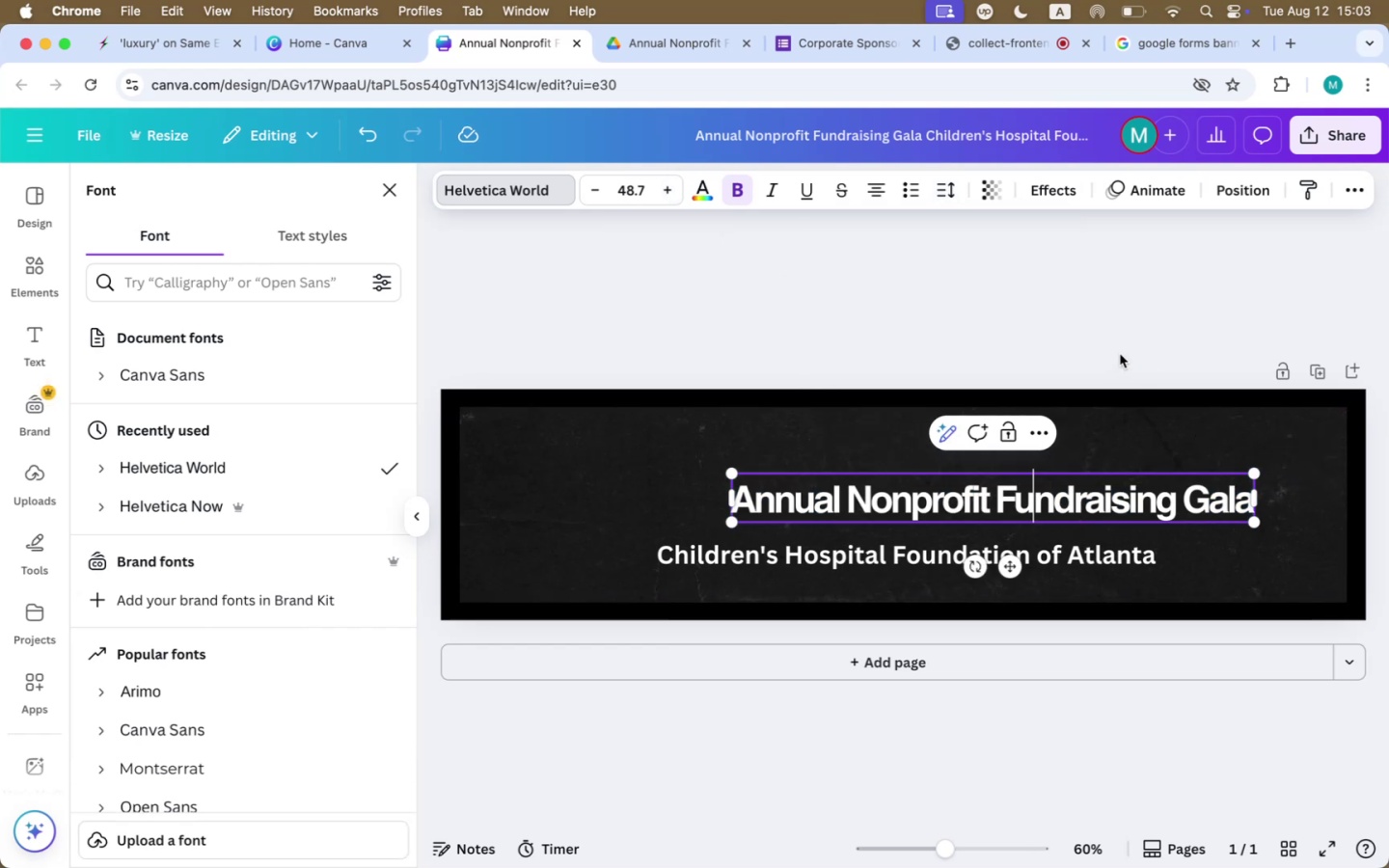 
left_click([1119, 347])
 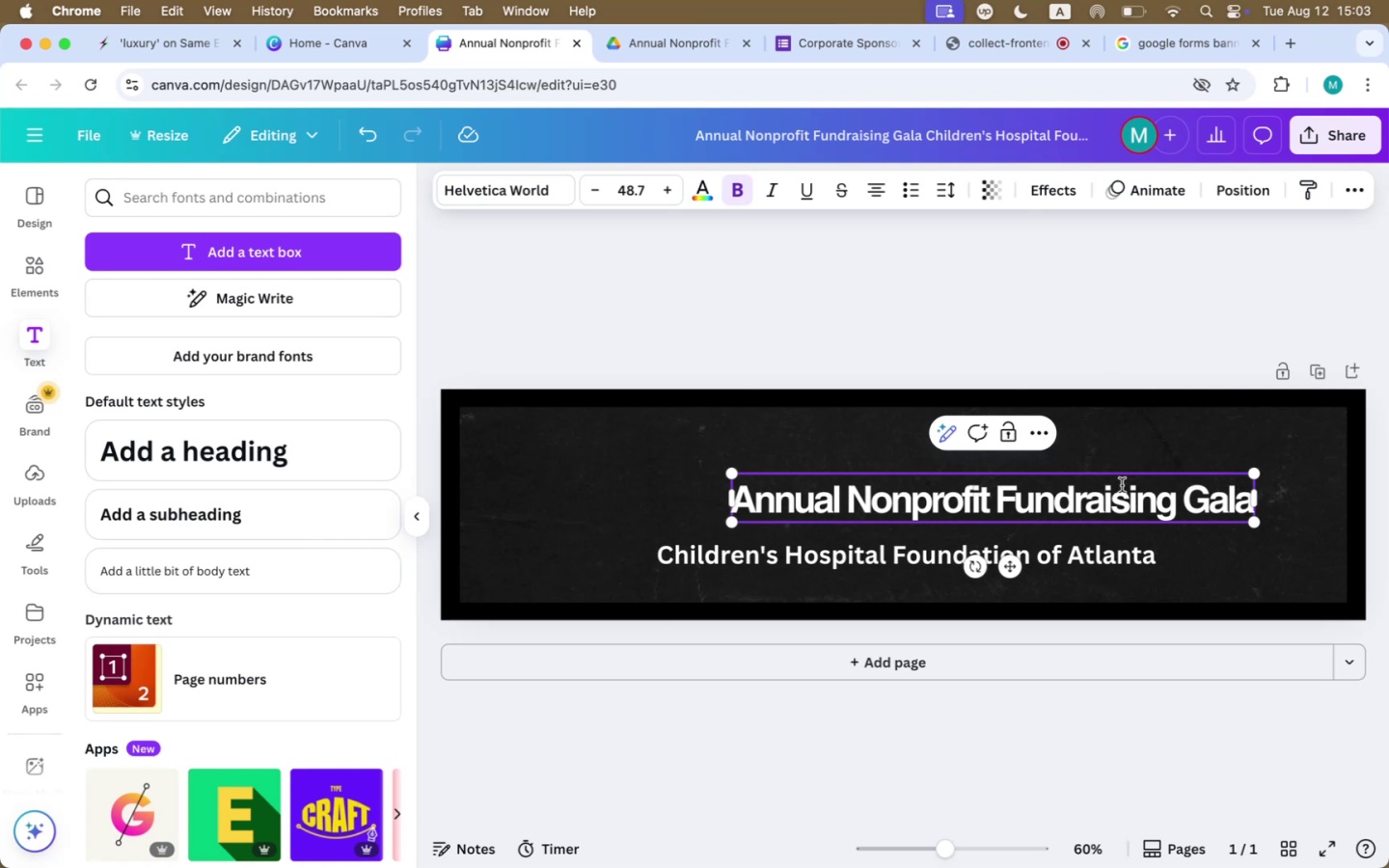 
left_click([1122, 485])
 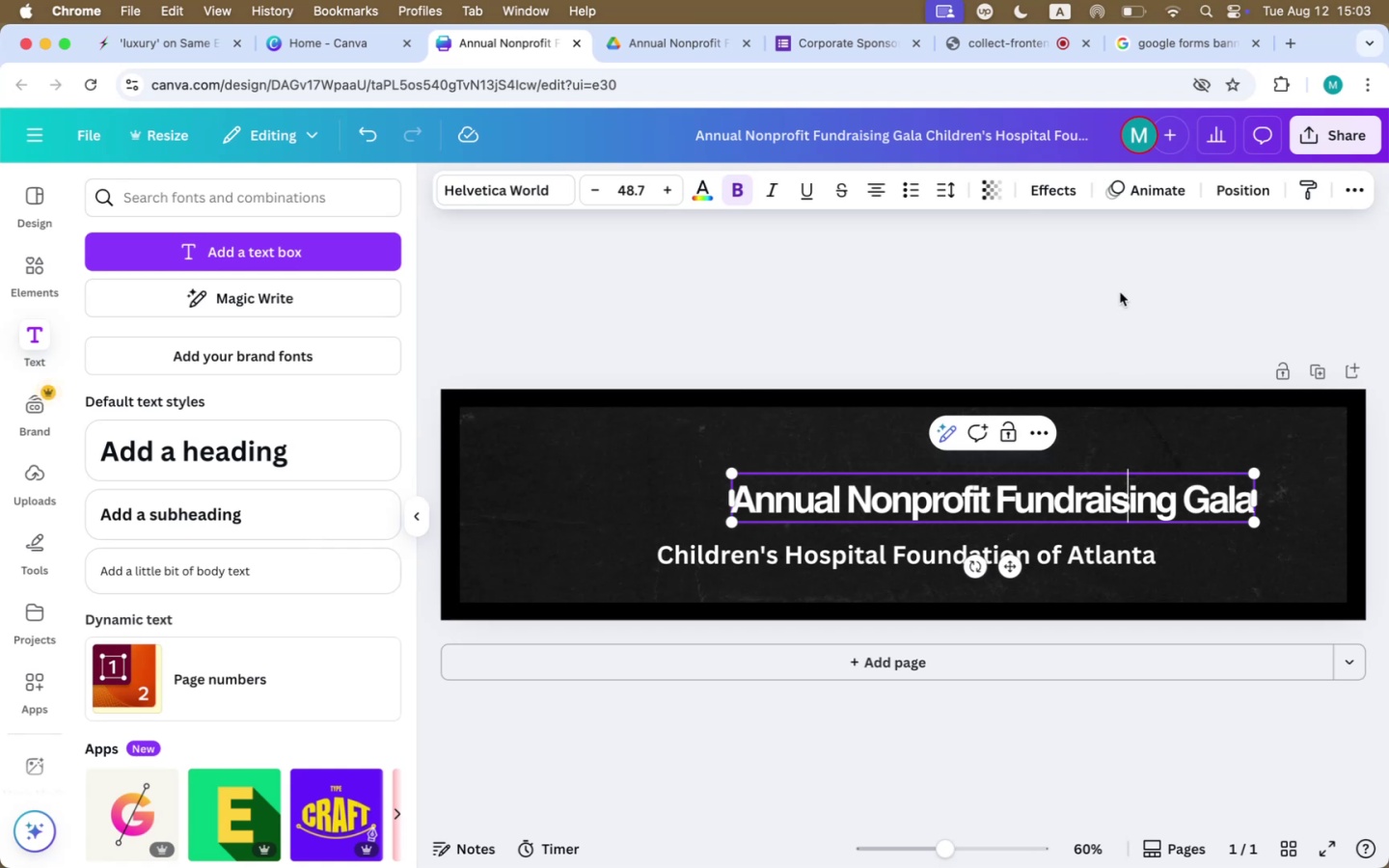 
left_click([1119, 292])
 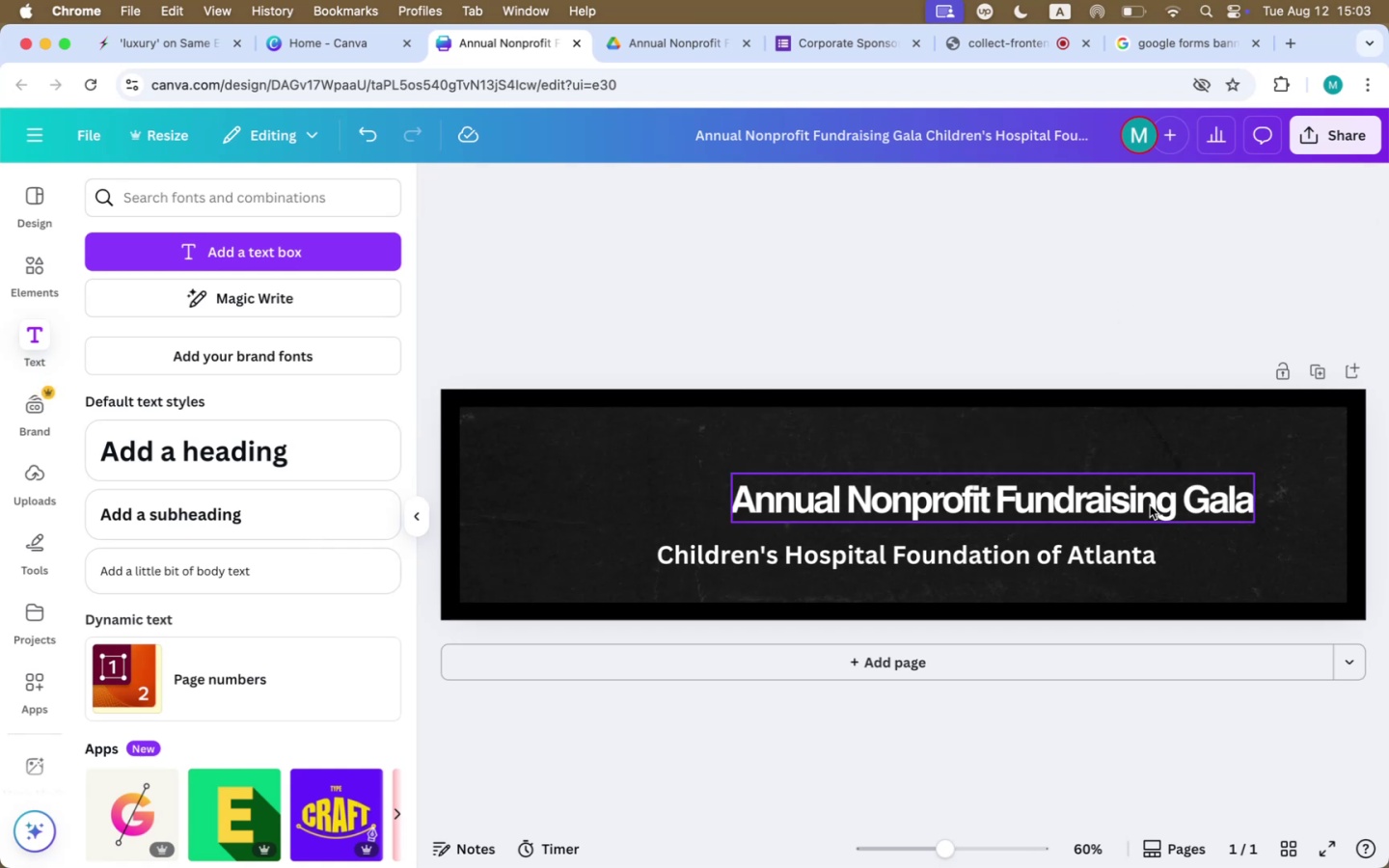 
left_click_drag(start_coordinate=[1150, 502], to_coordinate=[1062, 487])
 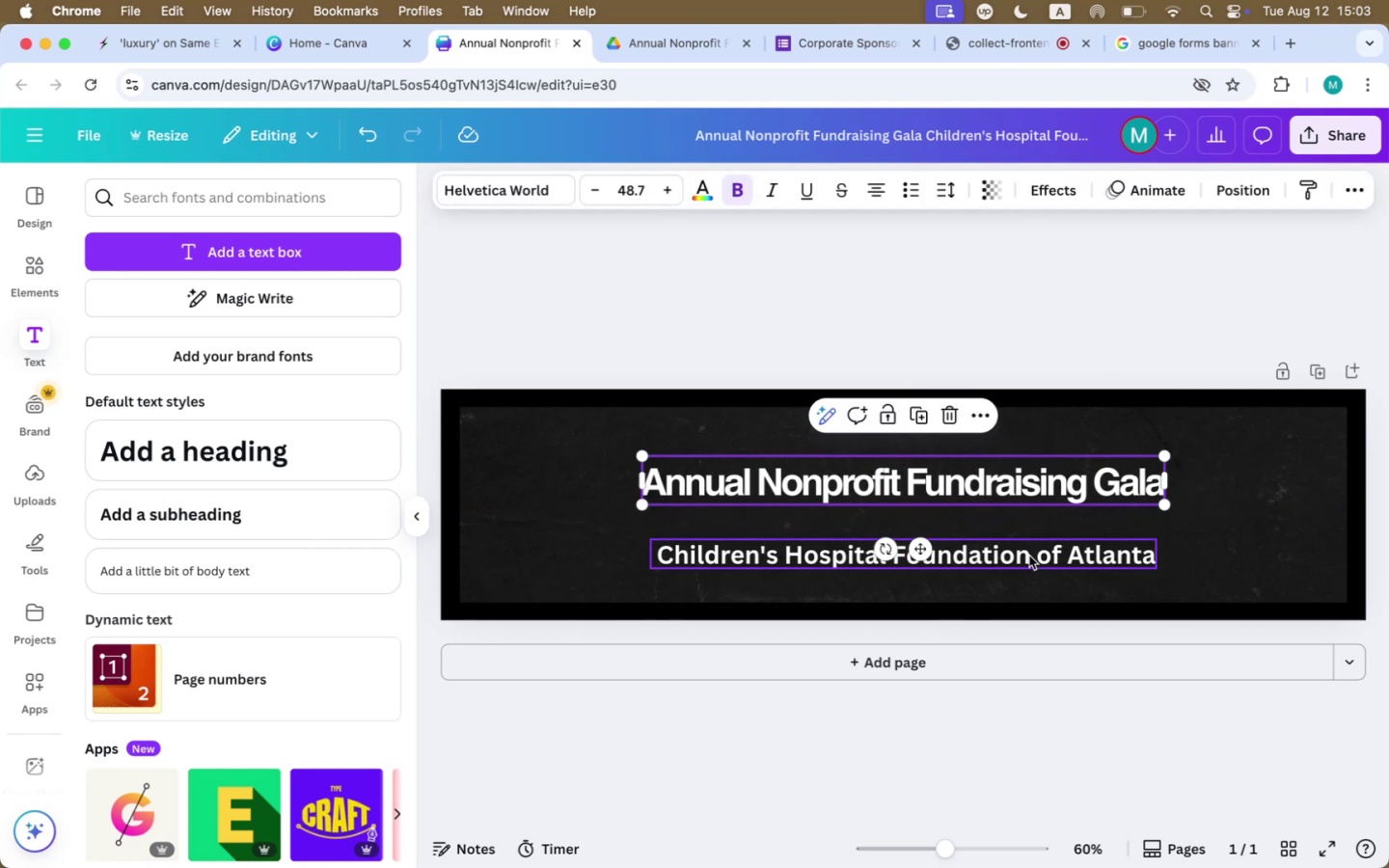 
left_click_drag(start_coordinate=[1028, 551], to_coordinate=[1025, 515])
 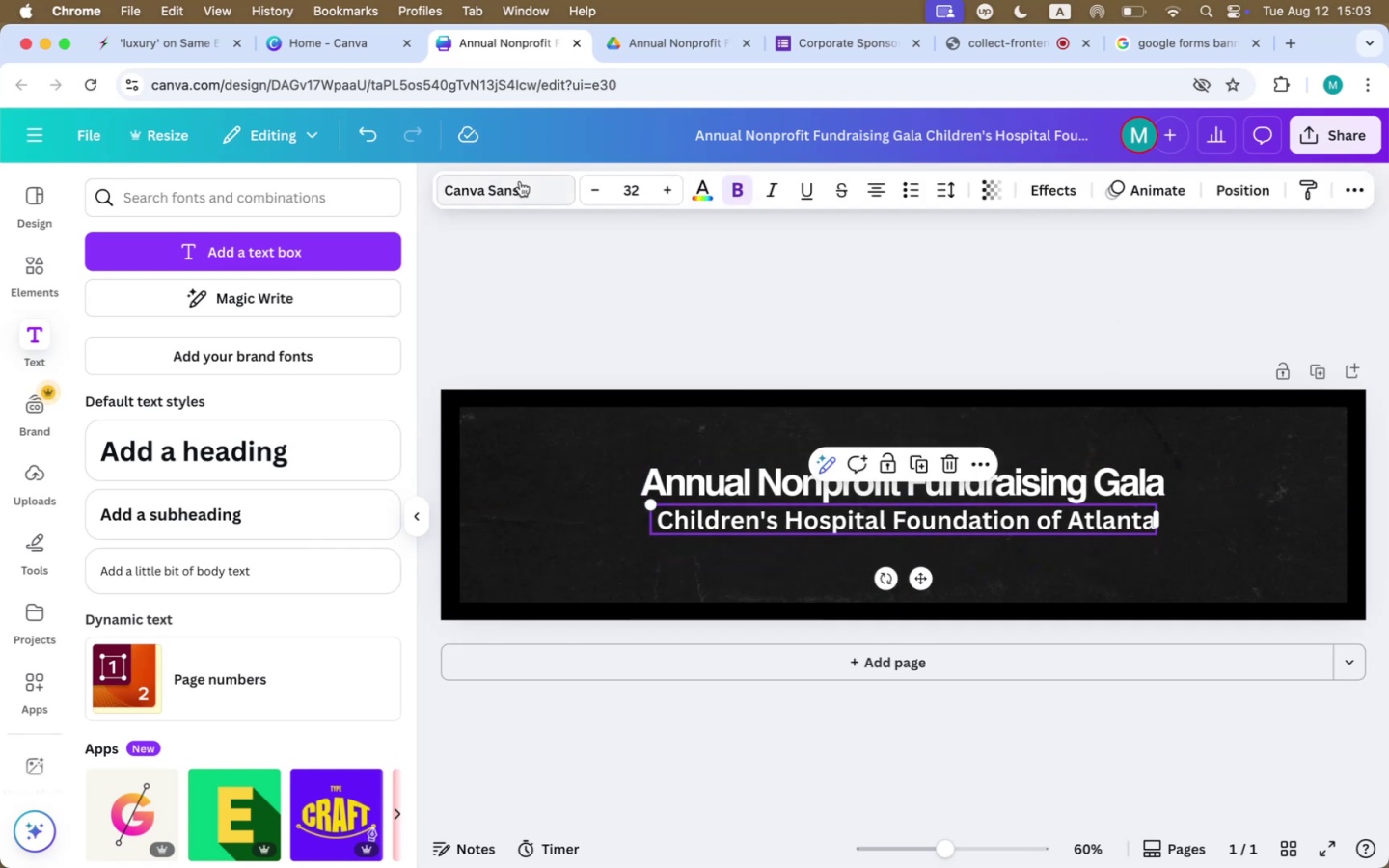 
left_click([521, 193])
 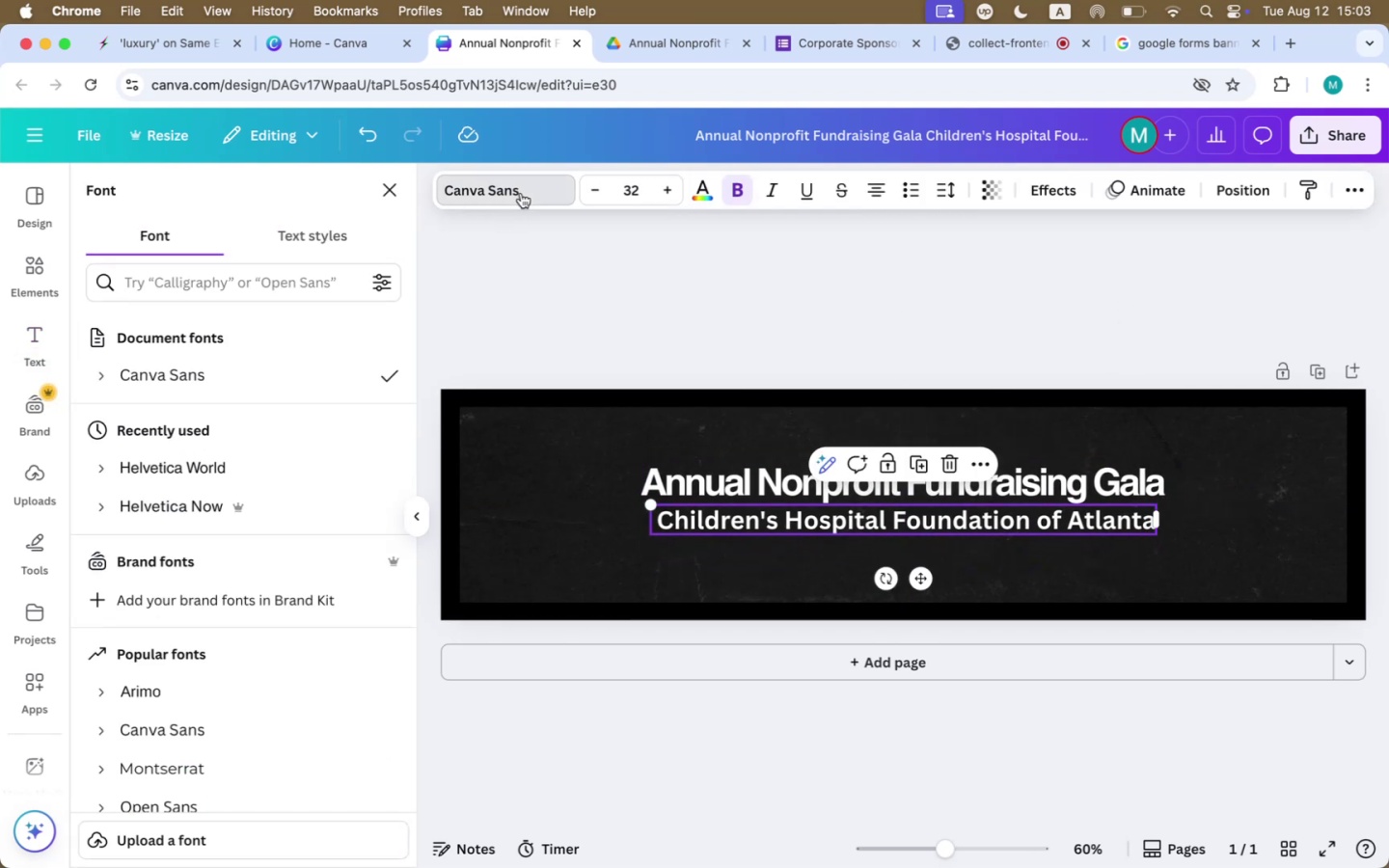 
scroll: coordinate [521, 193], scroll_direction: up, amount: 1.0
 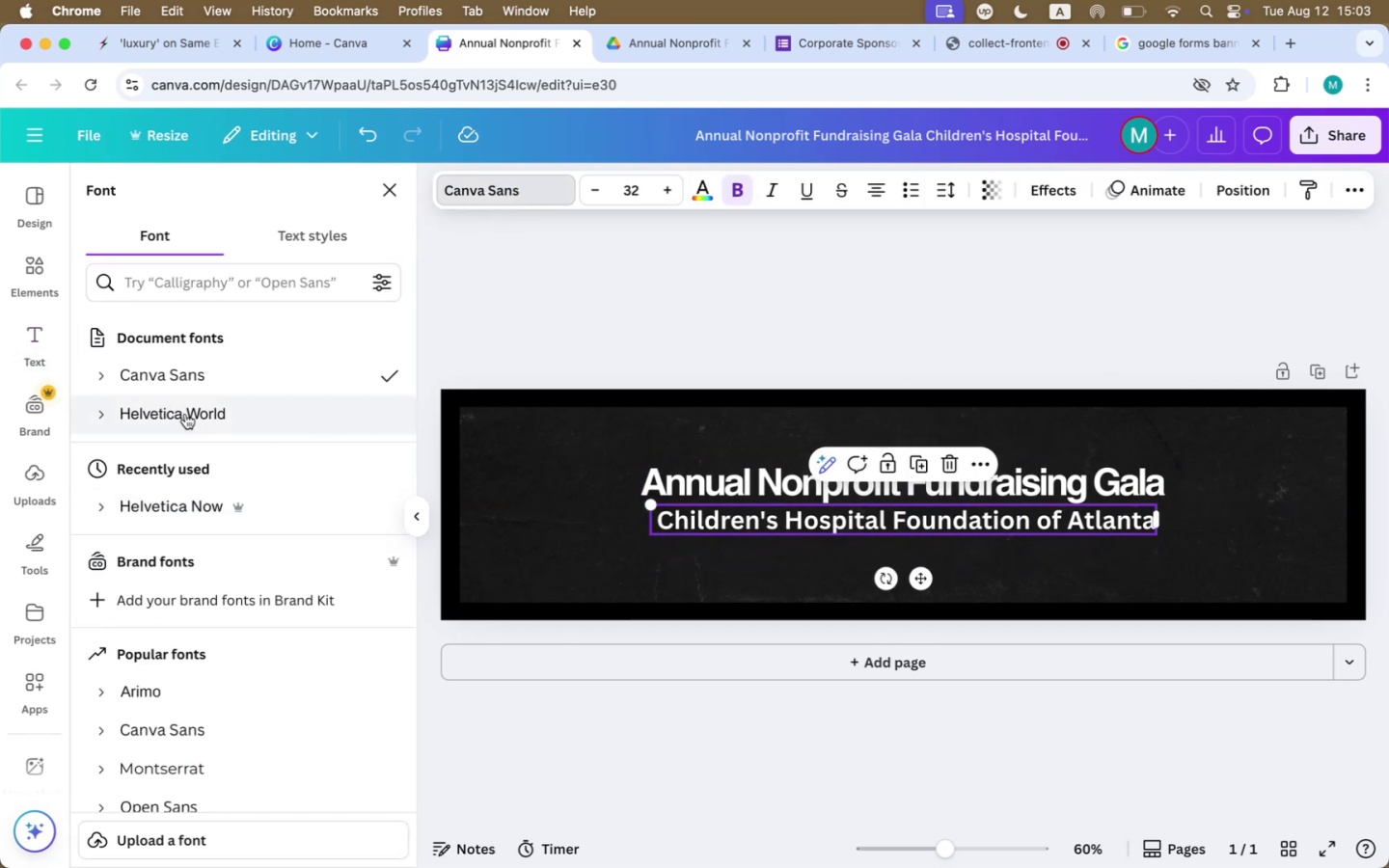 
left_click([185, 414])
 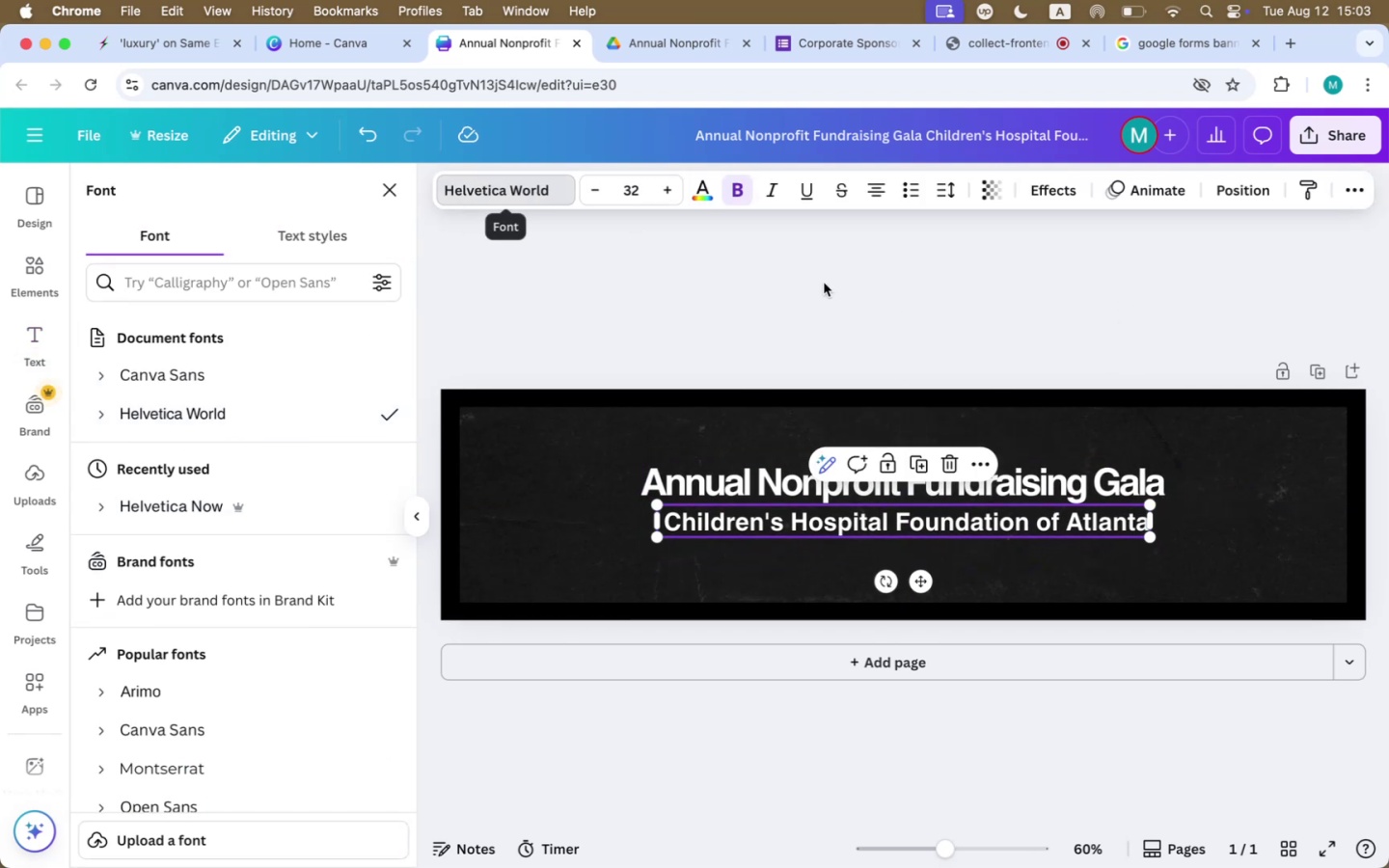 
left_click([973, 312])
 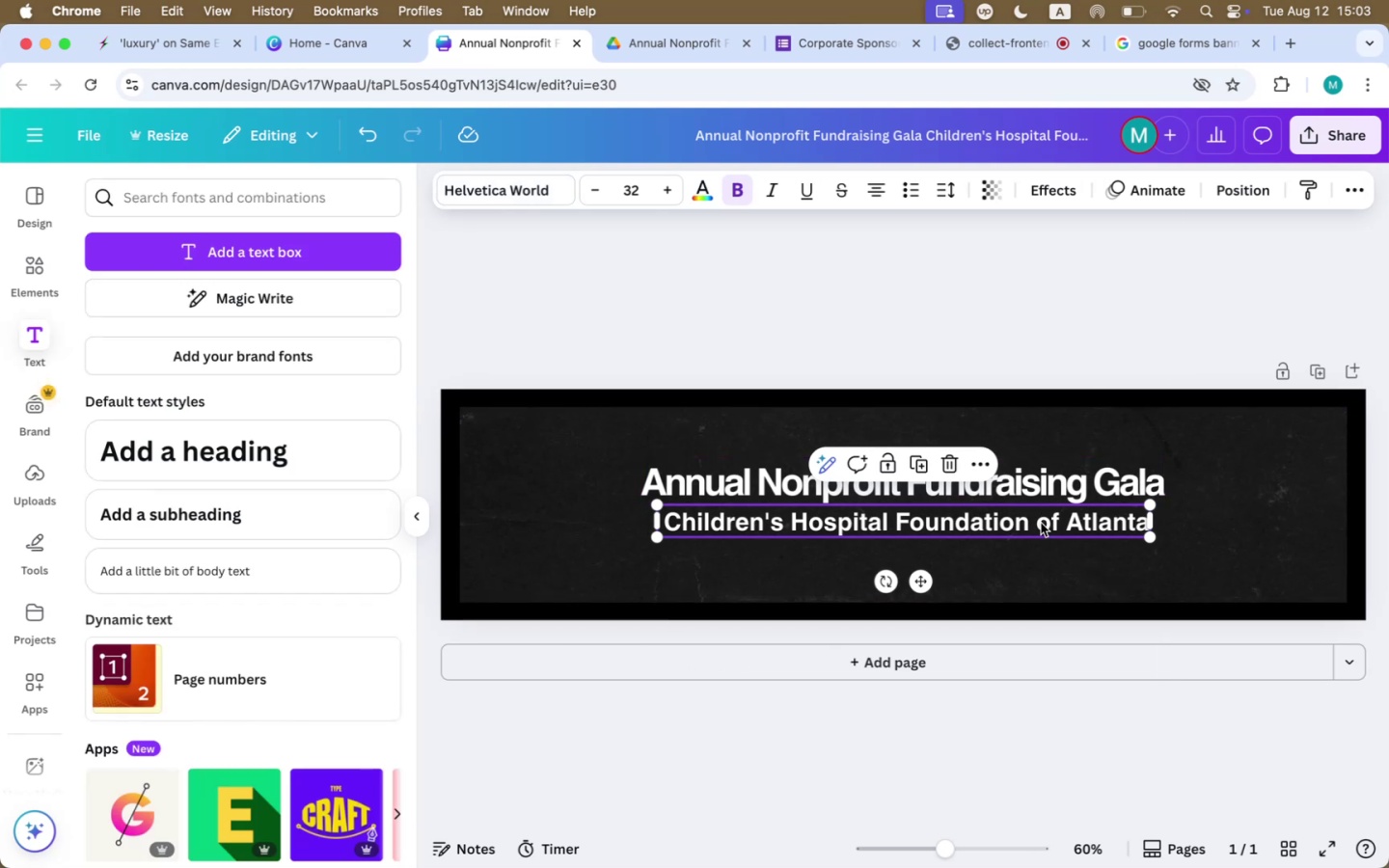 
left_click([1042, 523])
 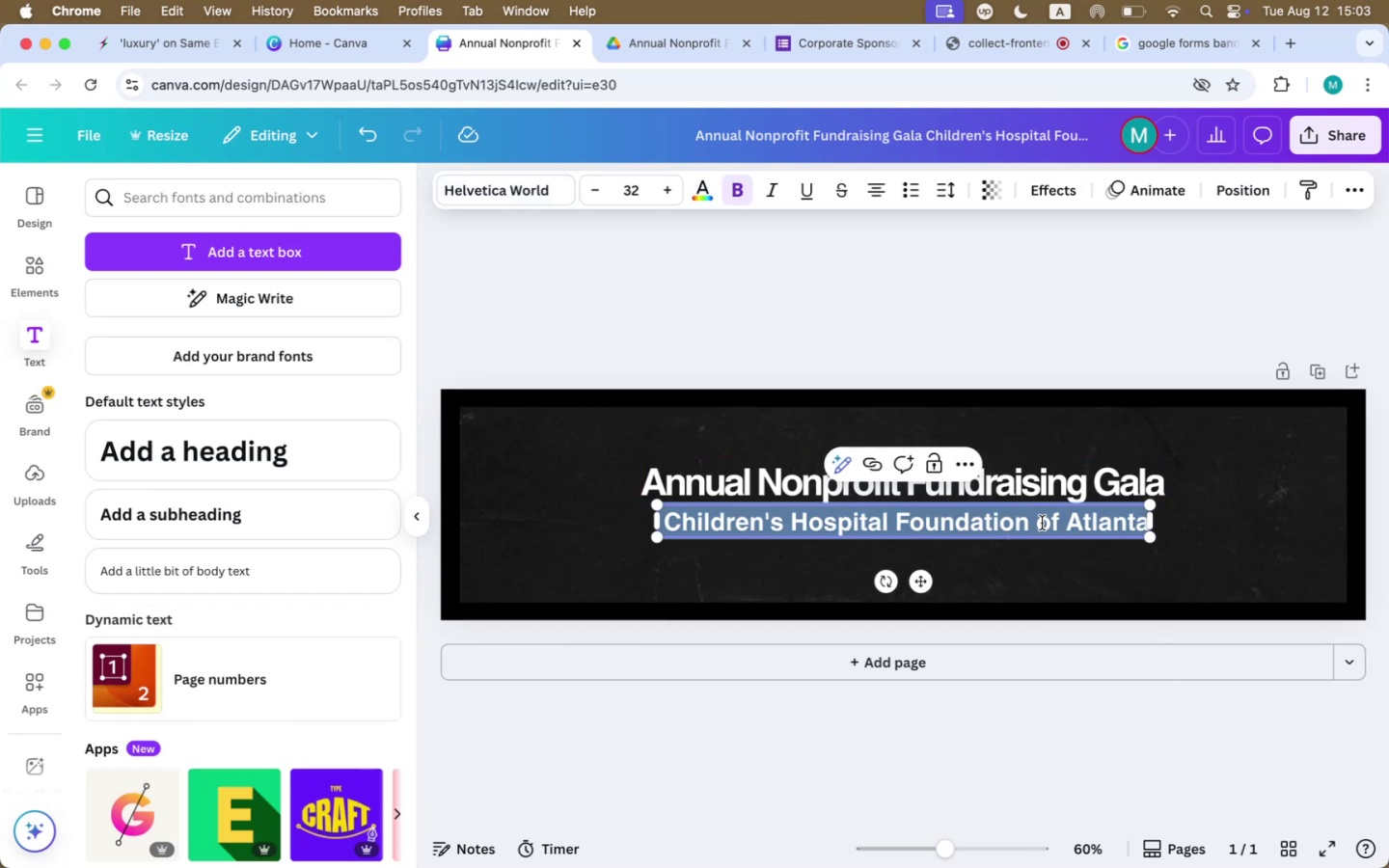 
left_click([1042, 523])
 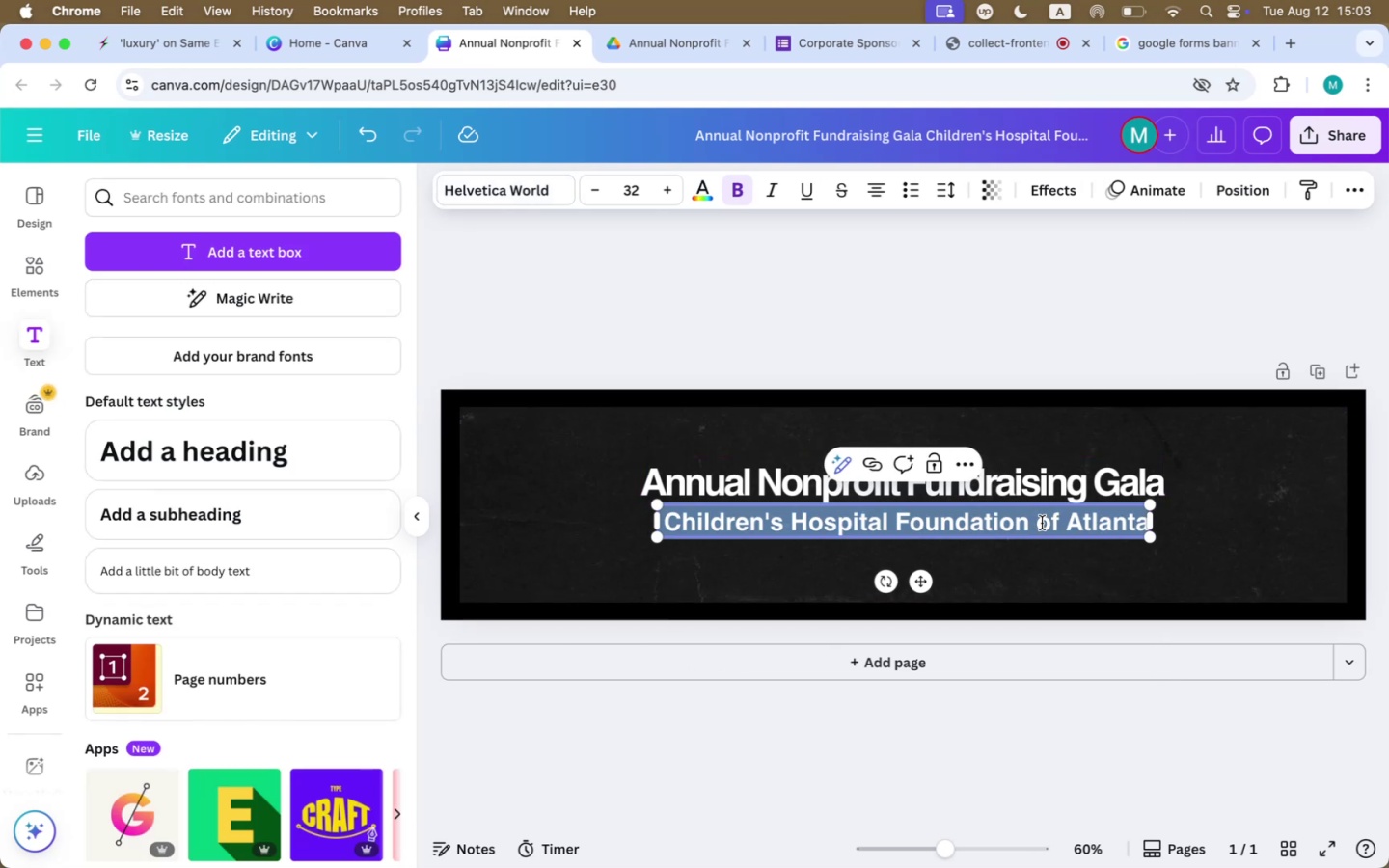 
key(Meta+C)
 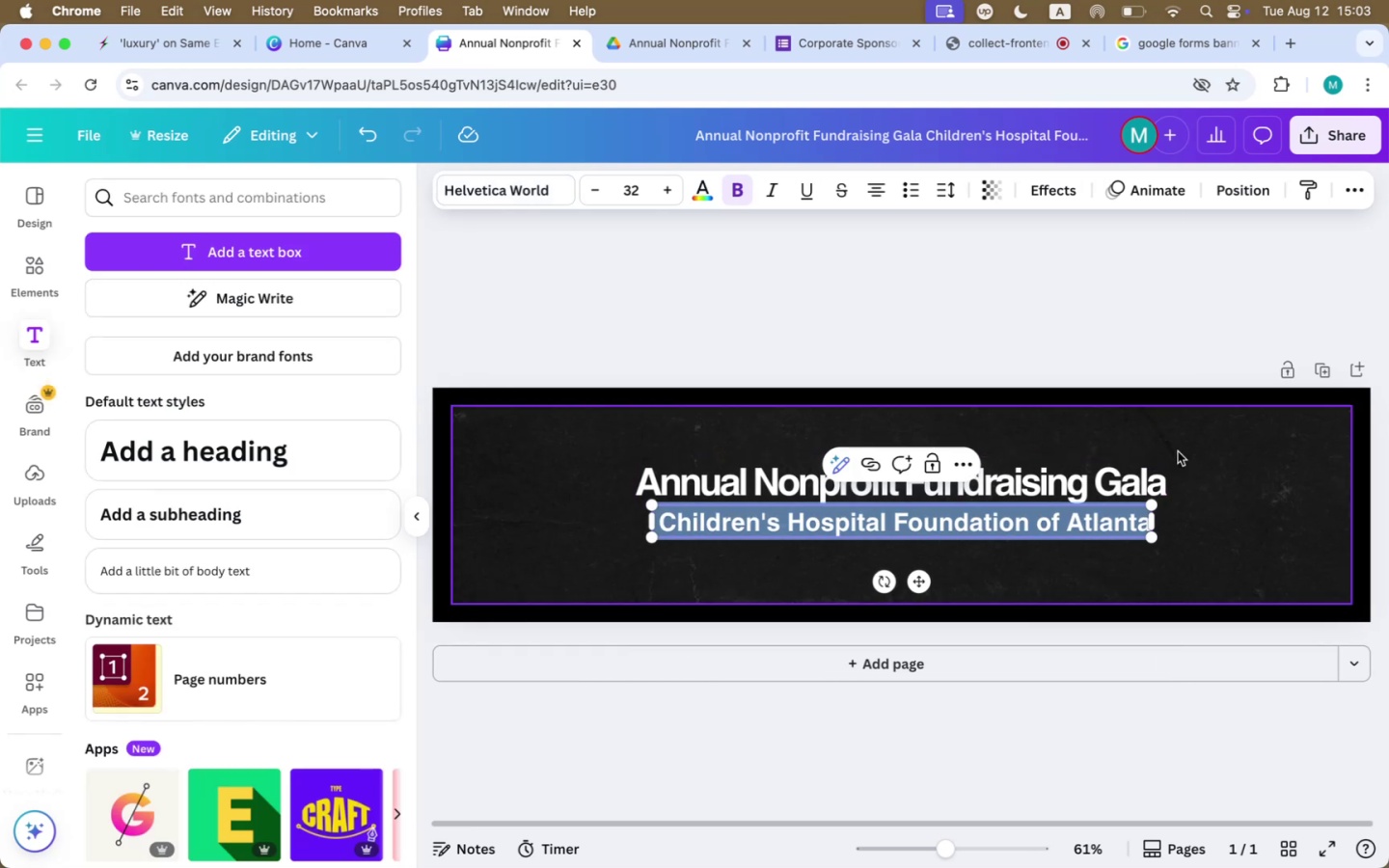 
left_click([1232, 452])
 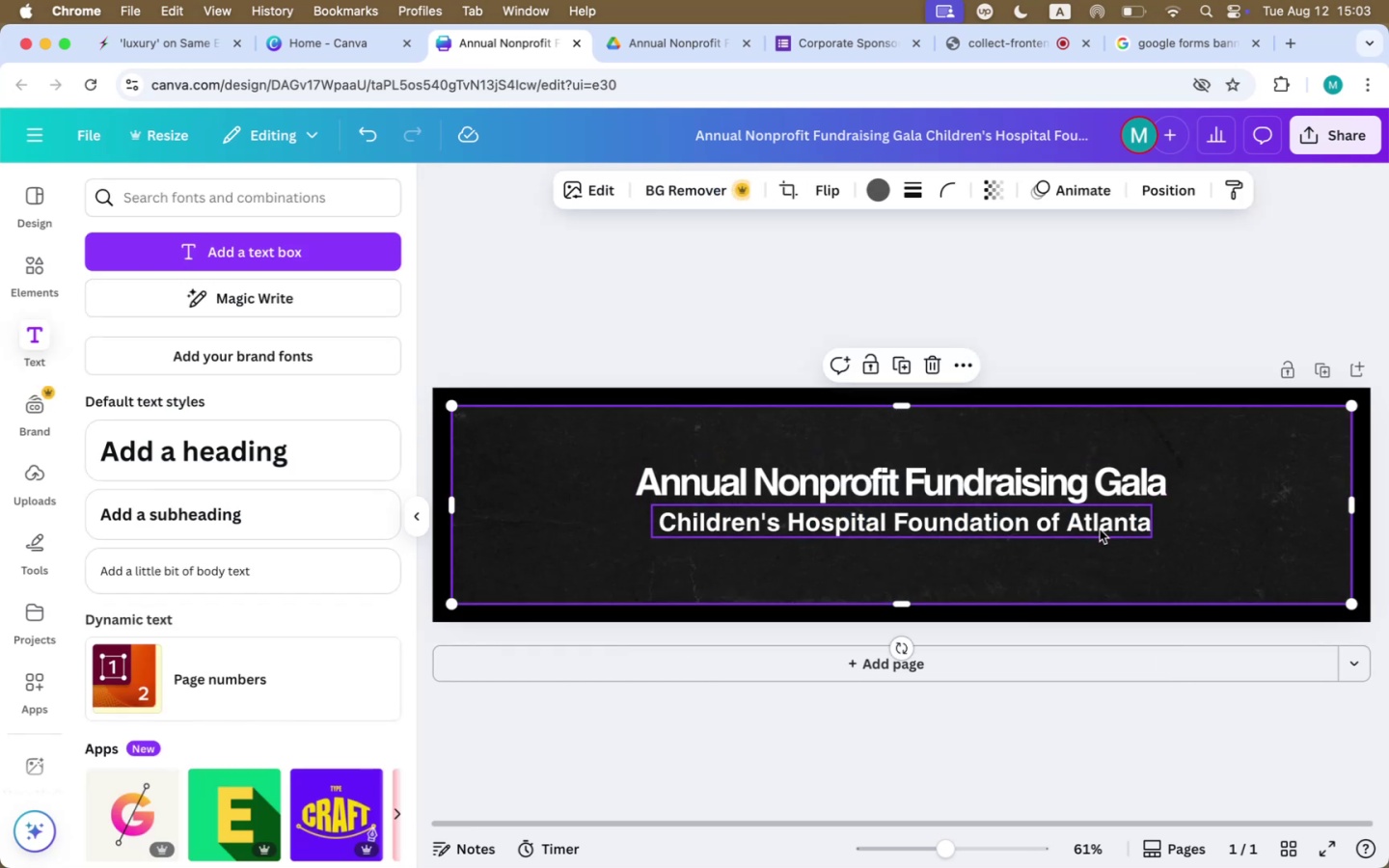 
left_click([1100, 529])
 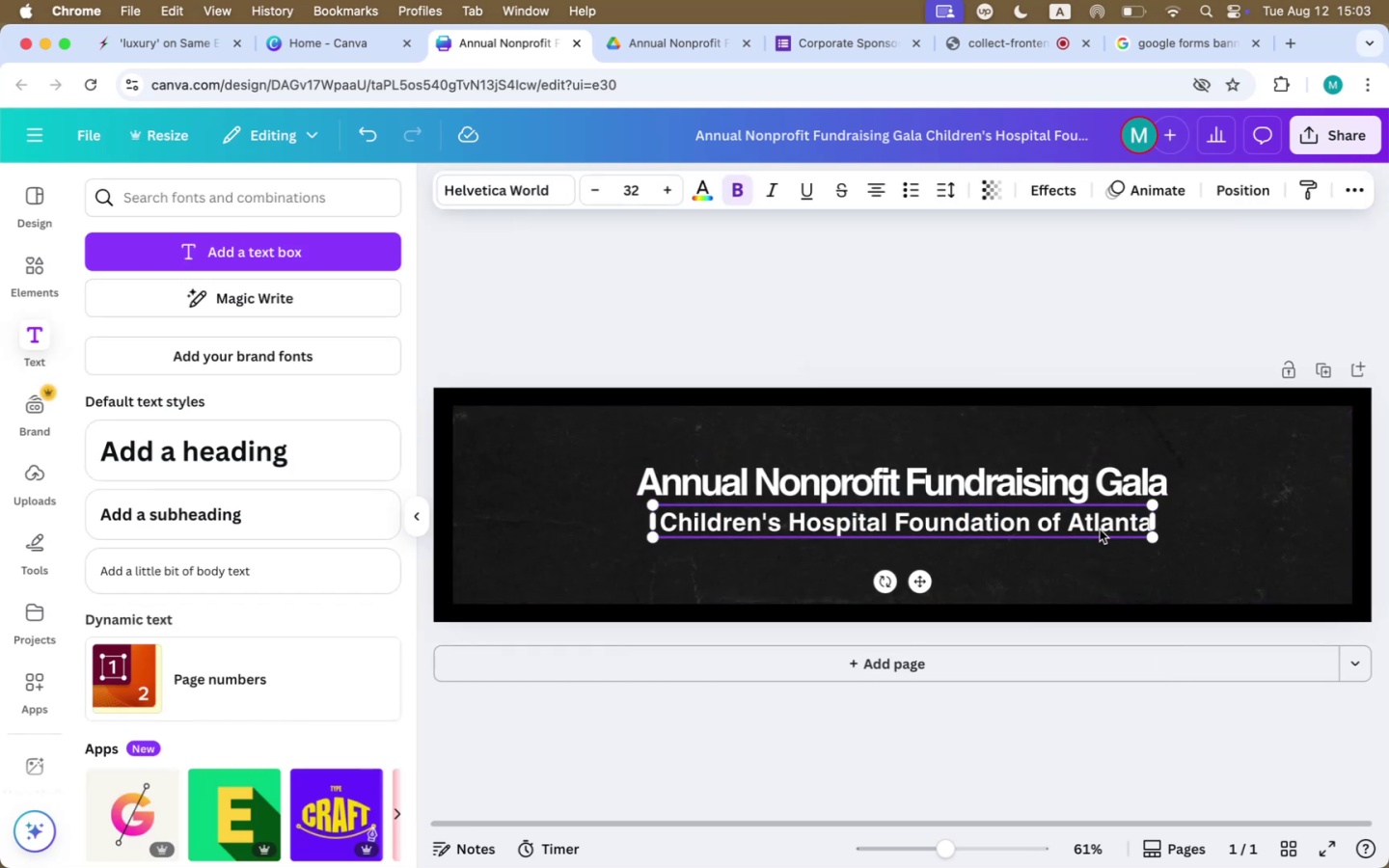 
key(Backspace)
 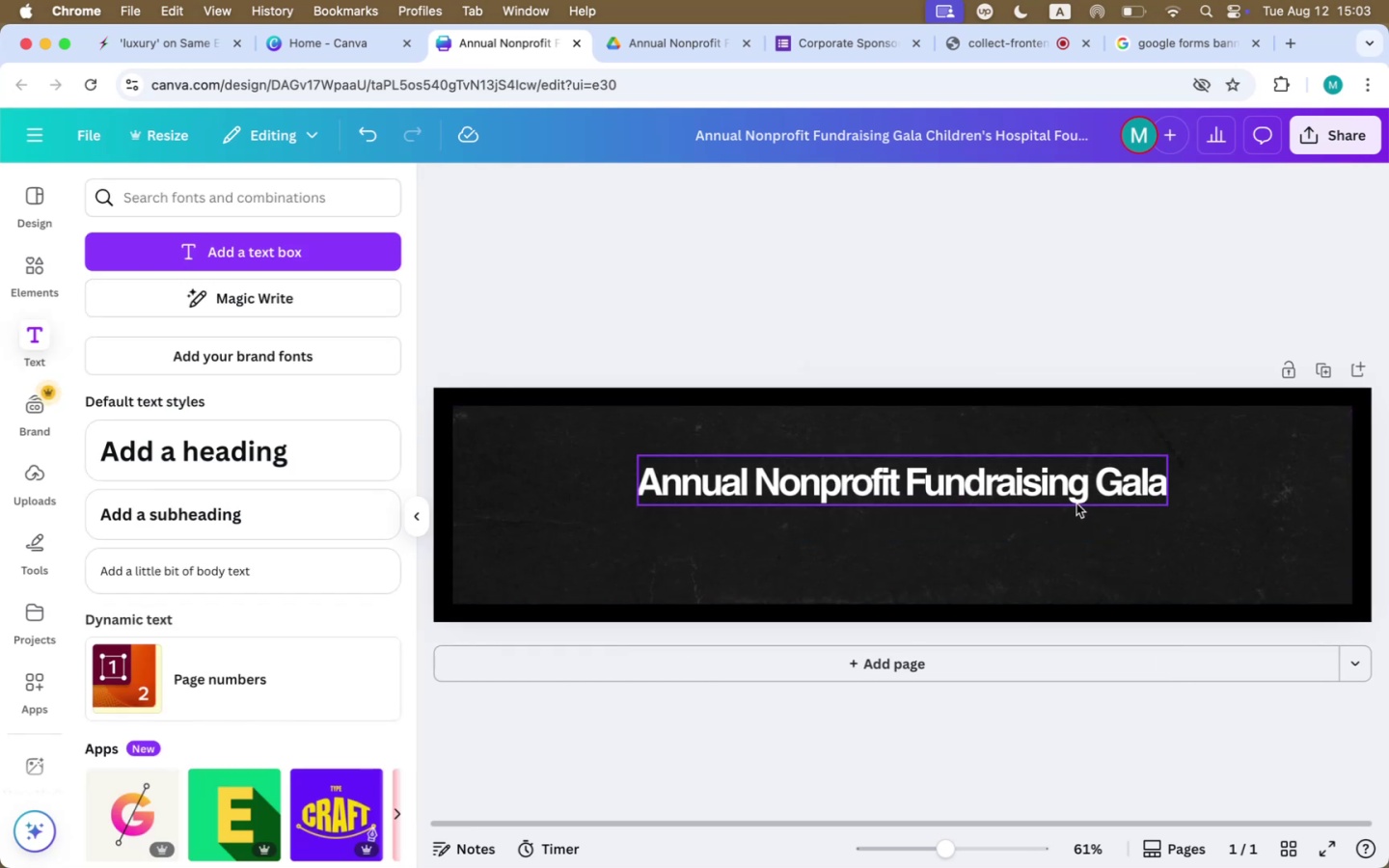 
left_click([1076, 503])
 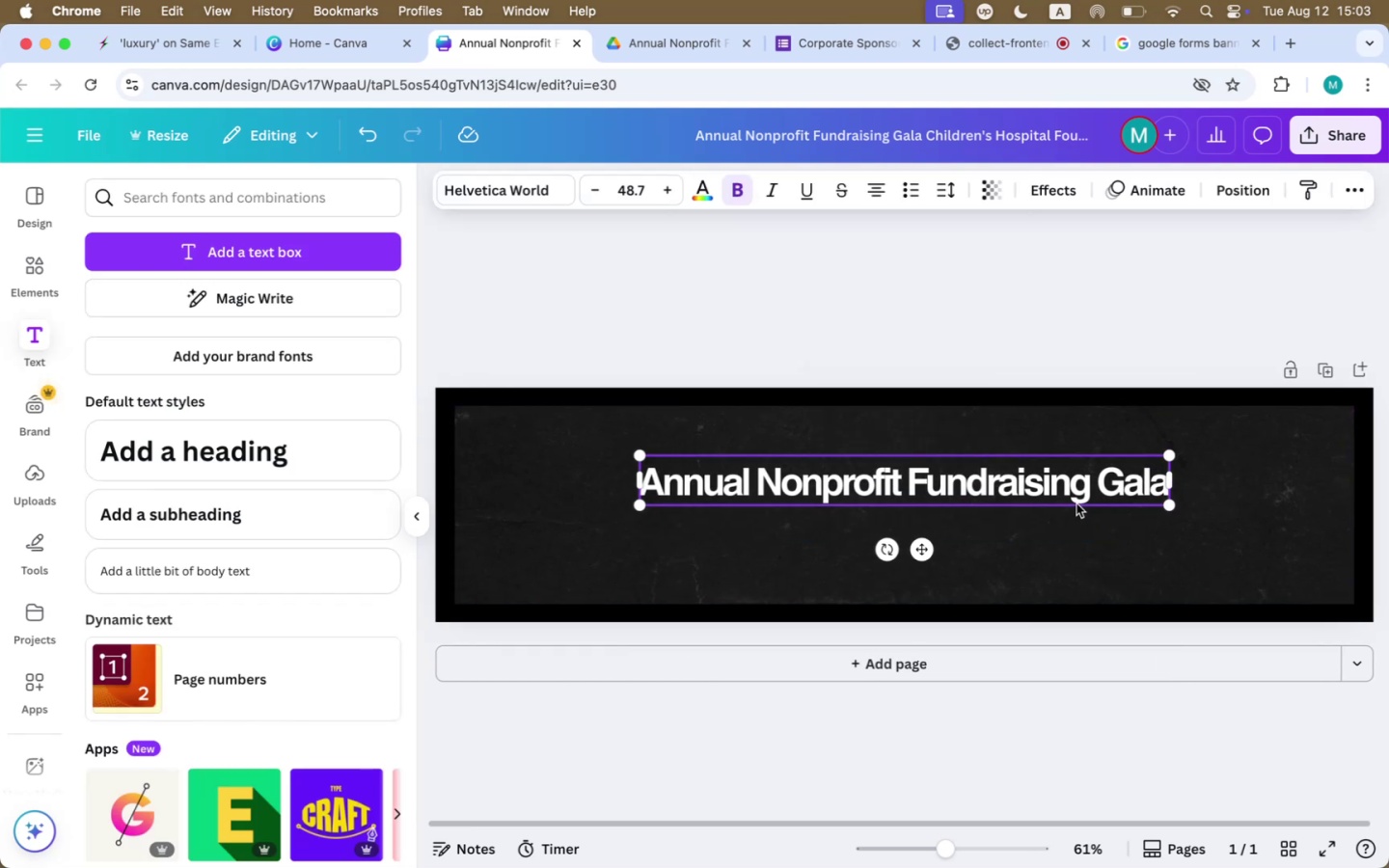 
hold_key(key=OptionLeft, duration=0.4)
left_click_drag(start_coordinate=[1069, 489], to_coordinate=[1069, 530])
 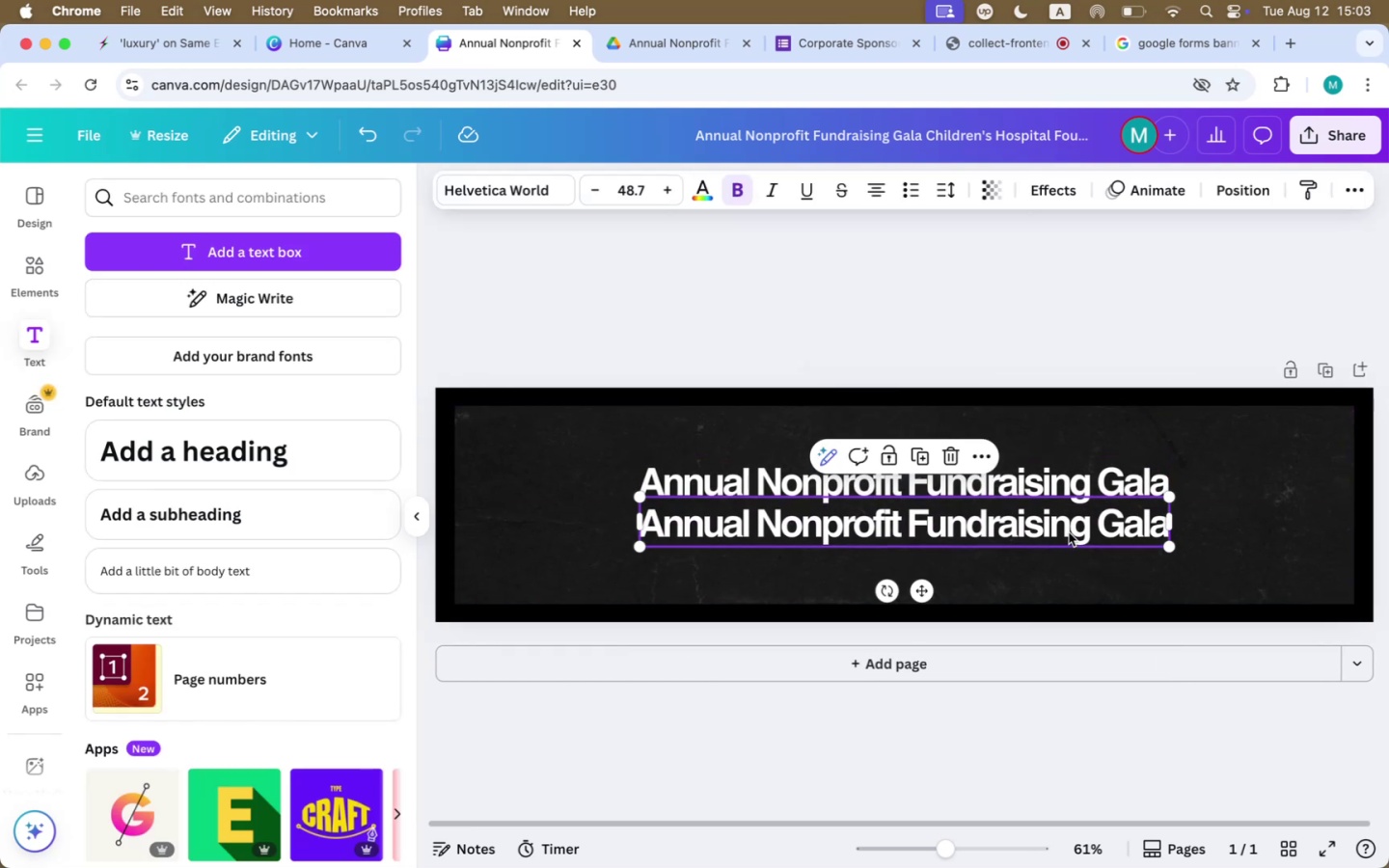 
left_click([1069, 532])
 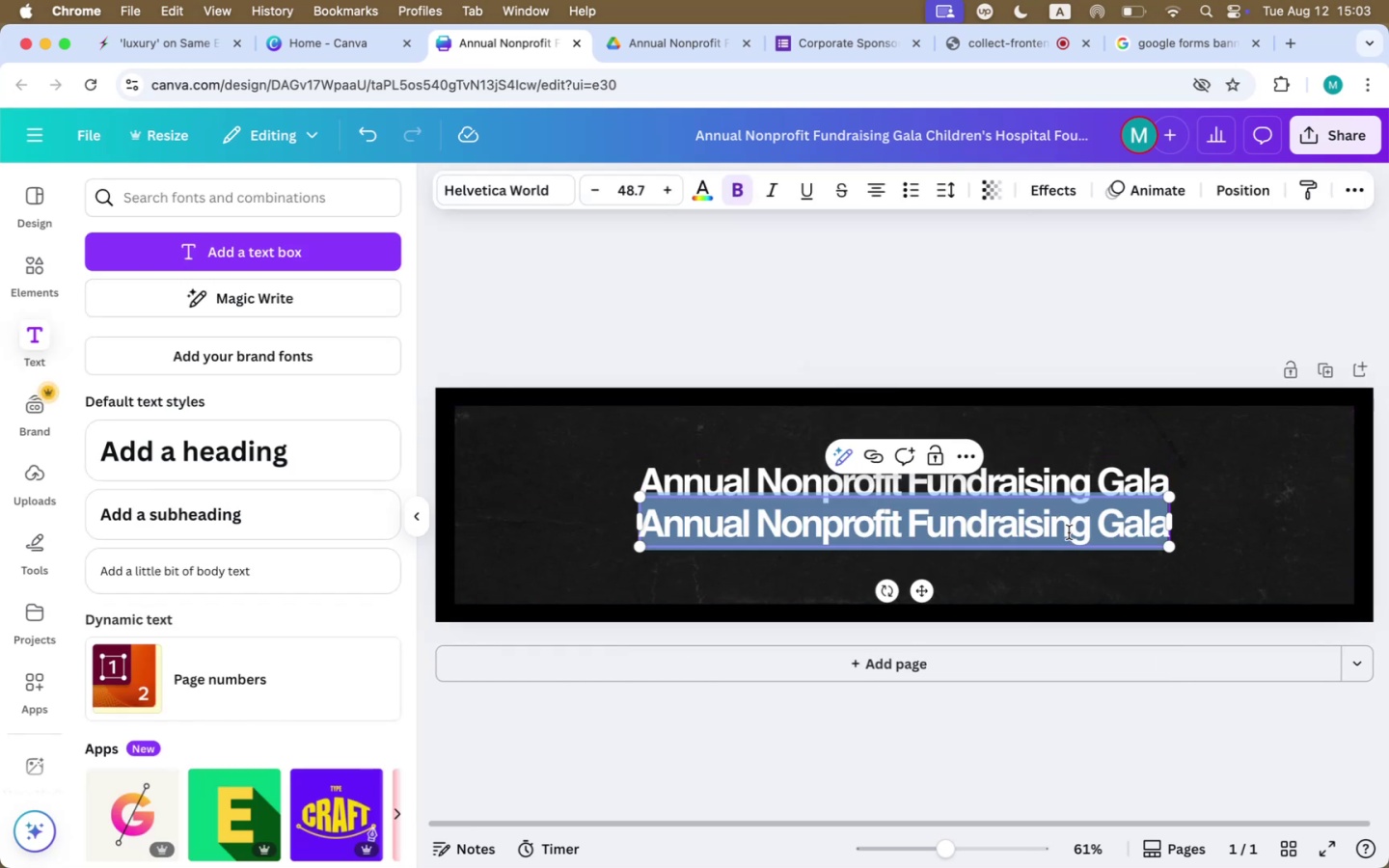 
left_click([1069, 532])
 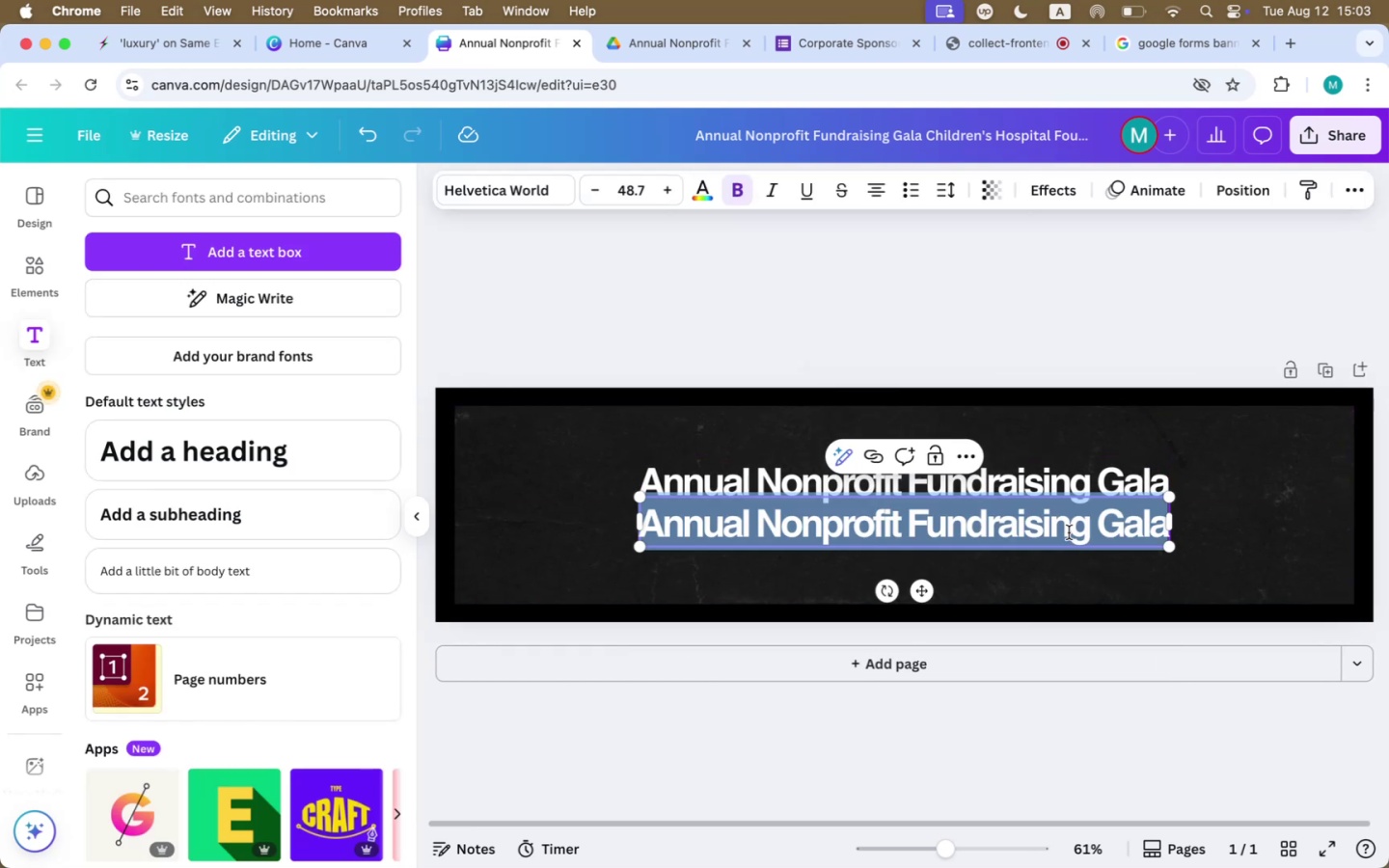 
left_click([1069, 532])
 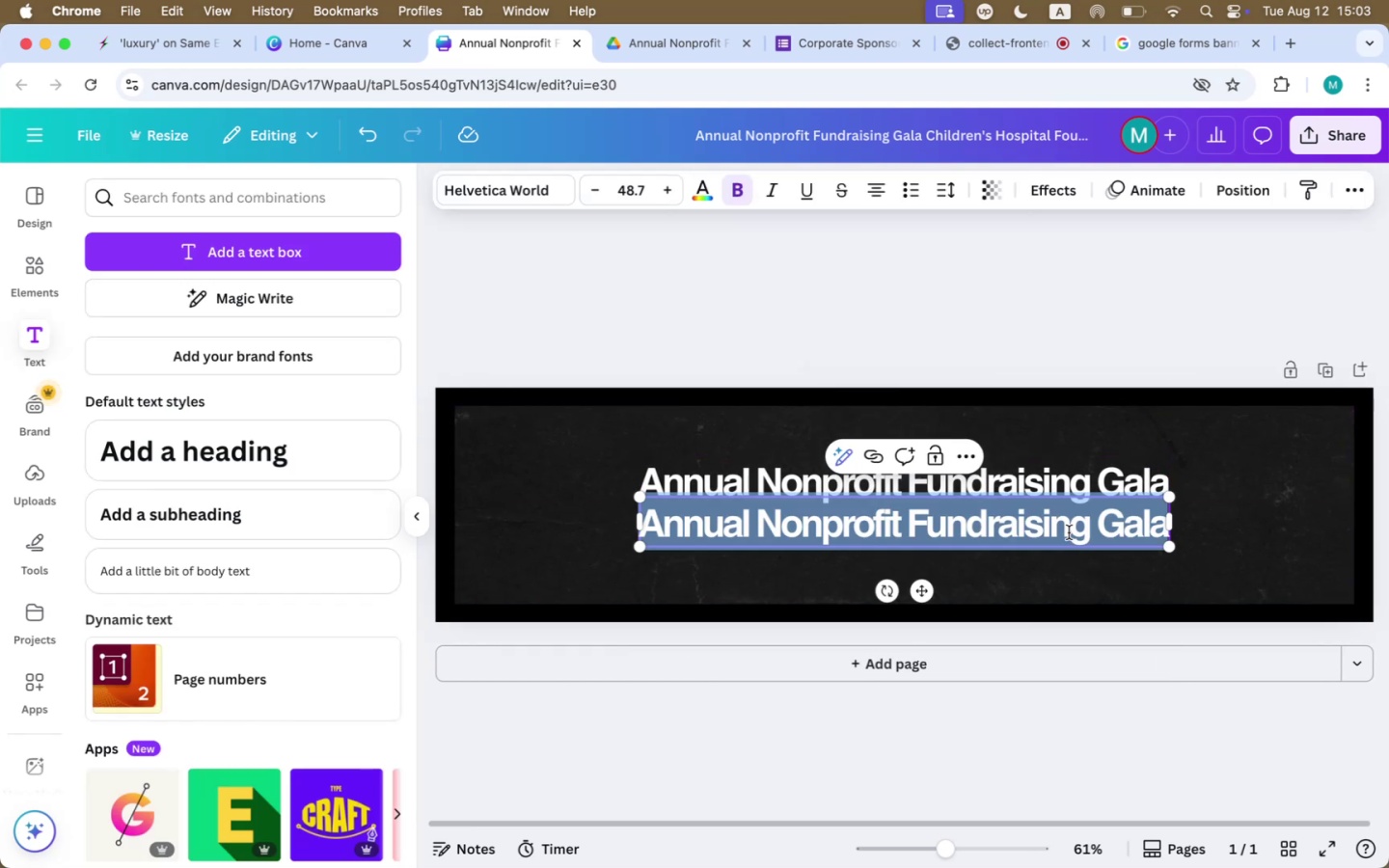 
key(Meta+CommandLeft)
 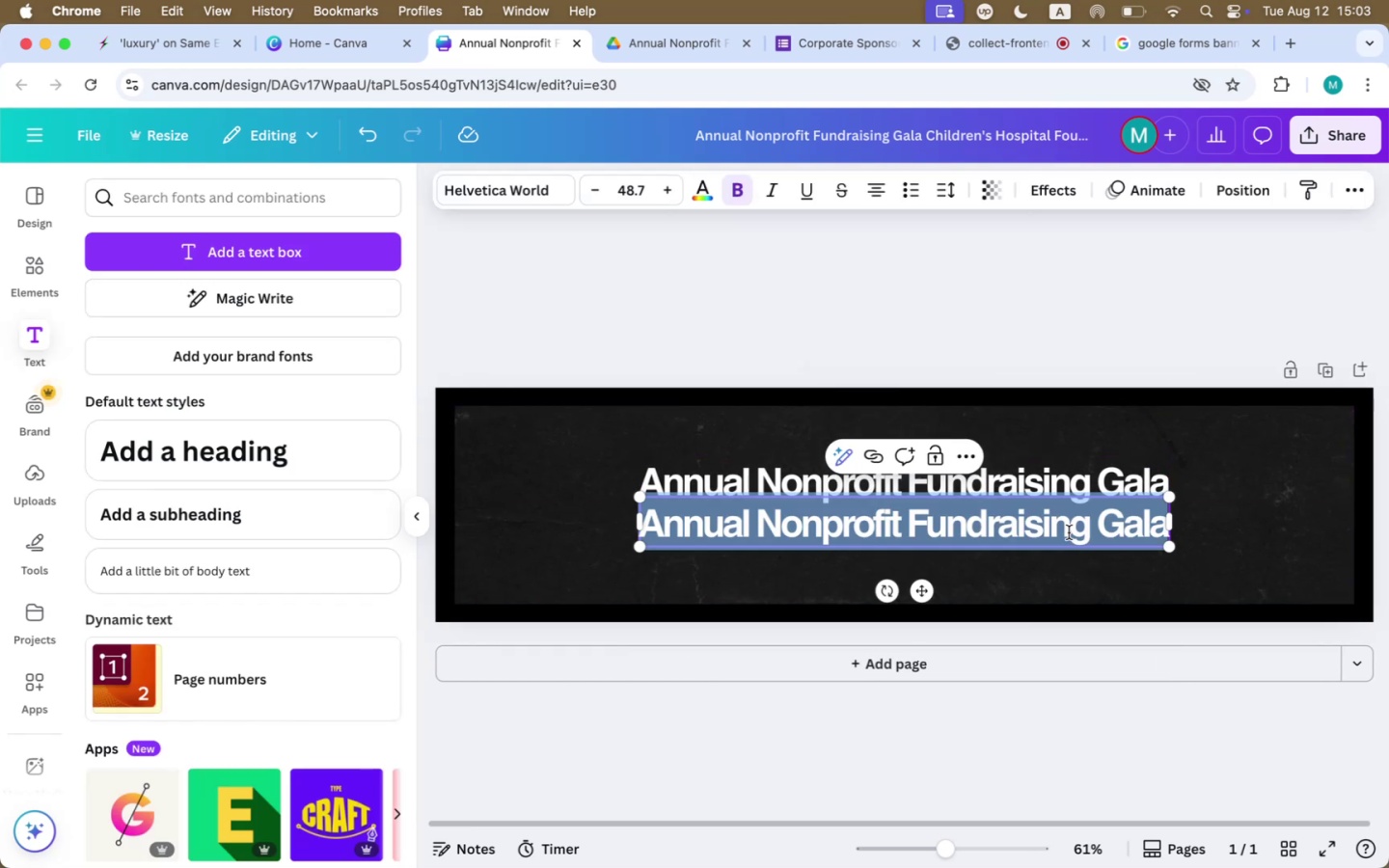 
key(Meta+V)
 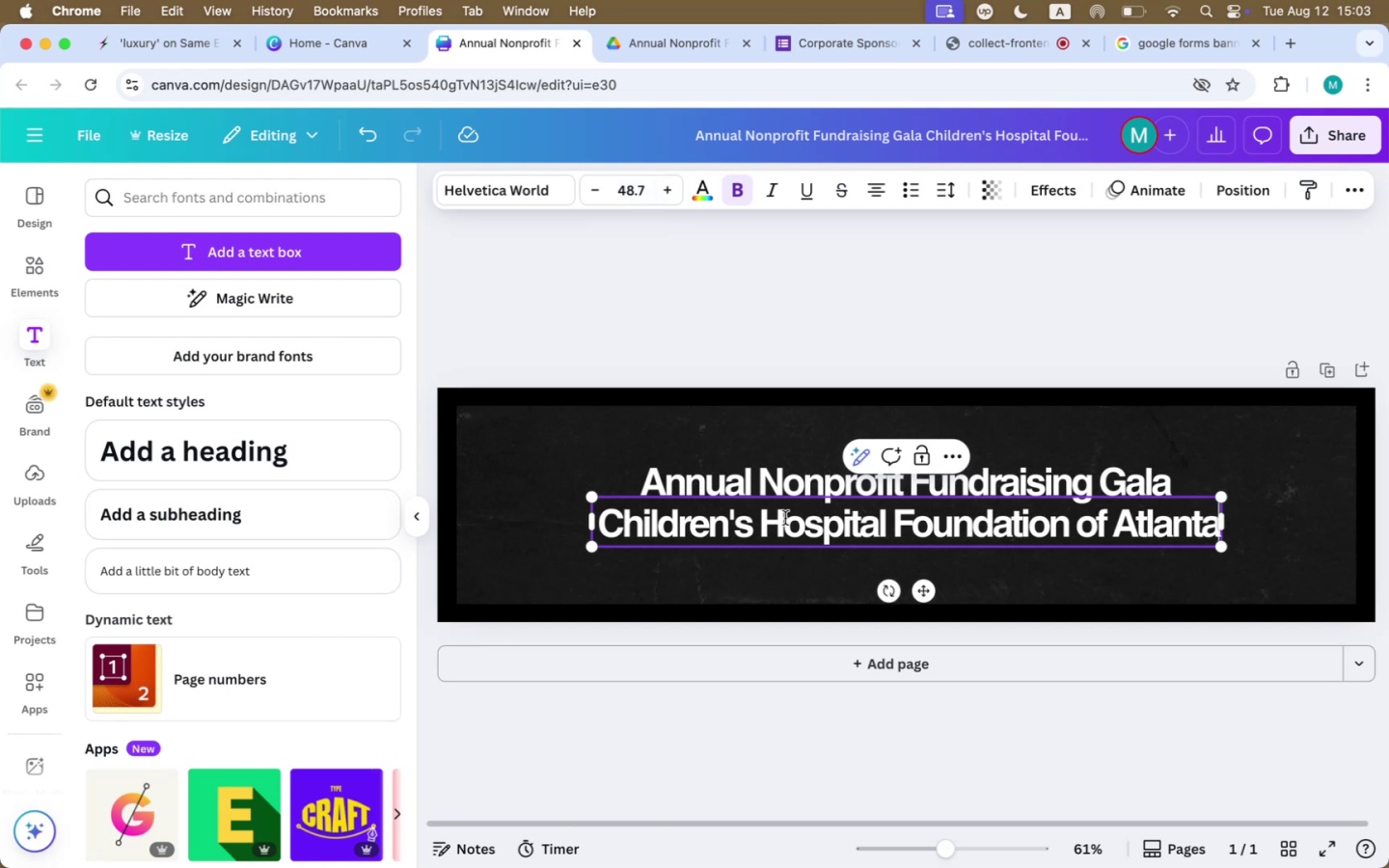 
left_click_drag(start_coordinate=[1219, 493], to_coordinate=[994, 529])
 